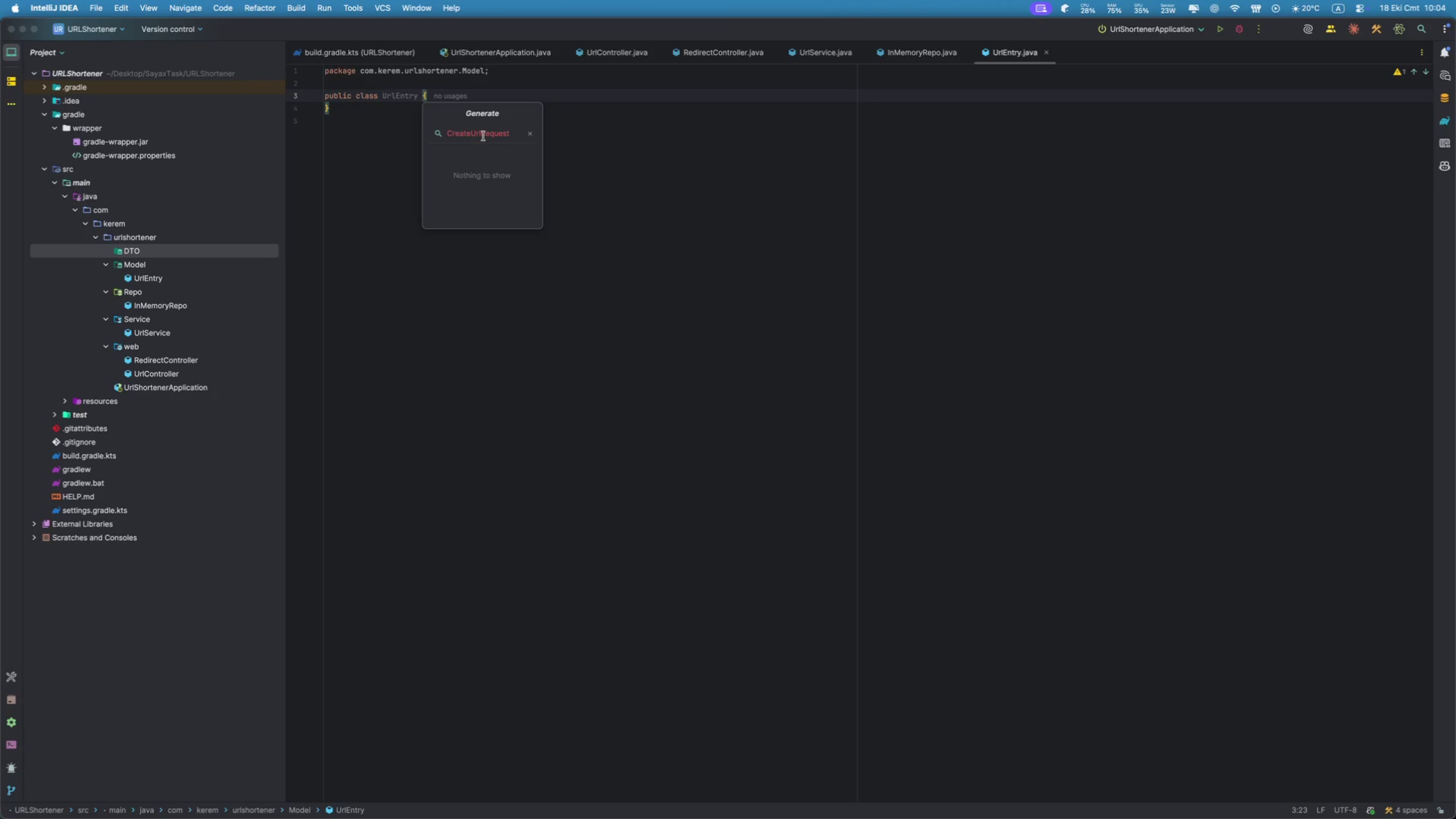 
triple_click([483, 136])
 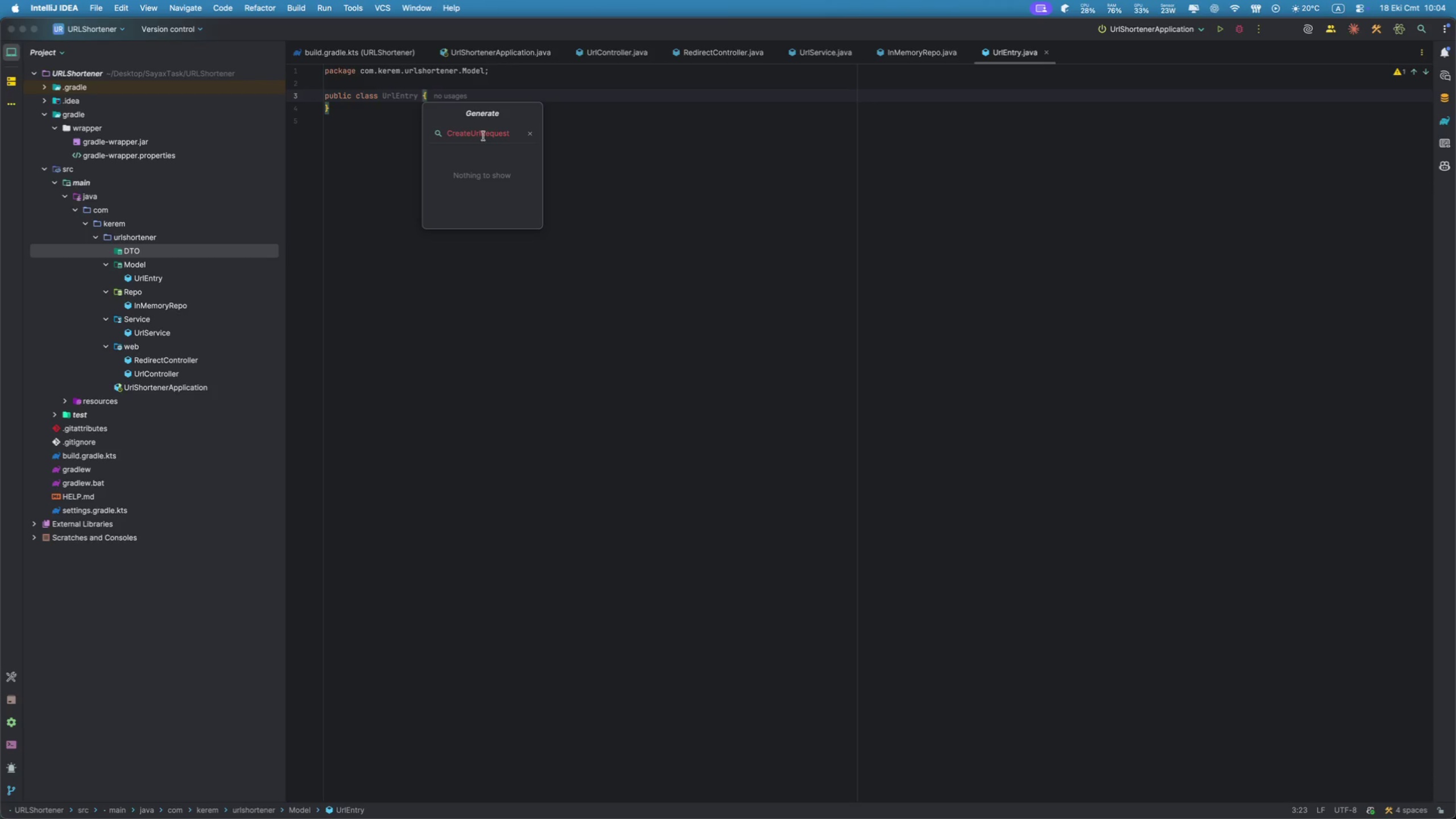 
triple_click([483, 136])
 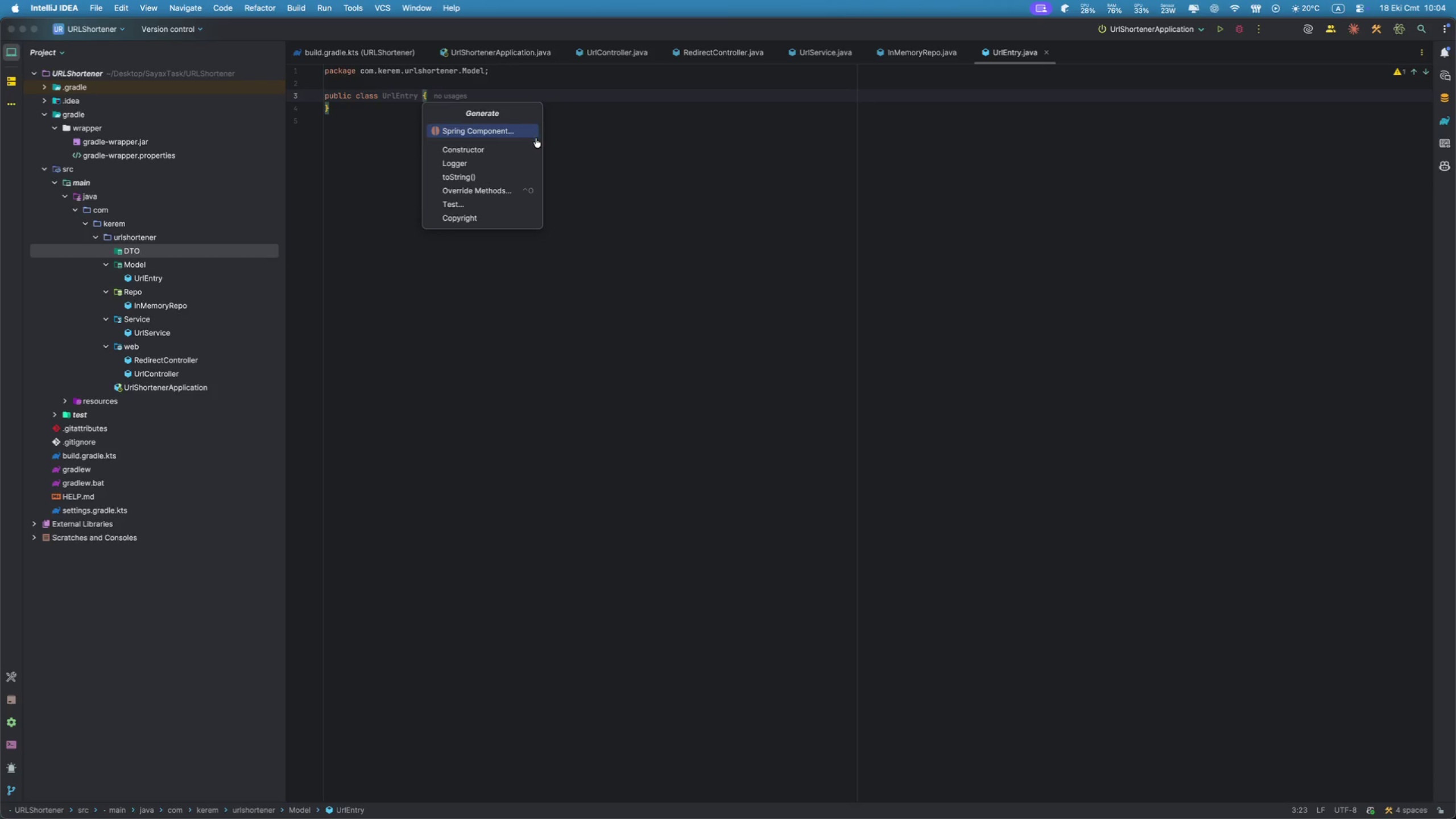 
double_click([563, 172])
 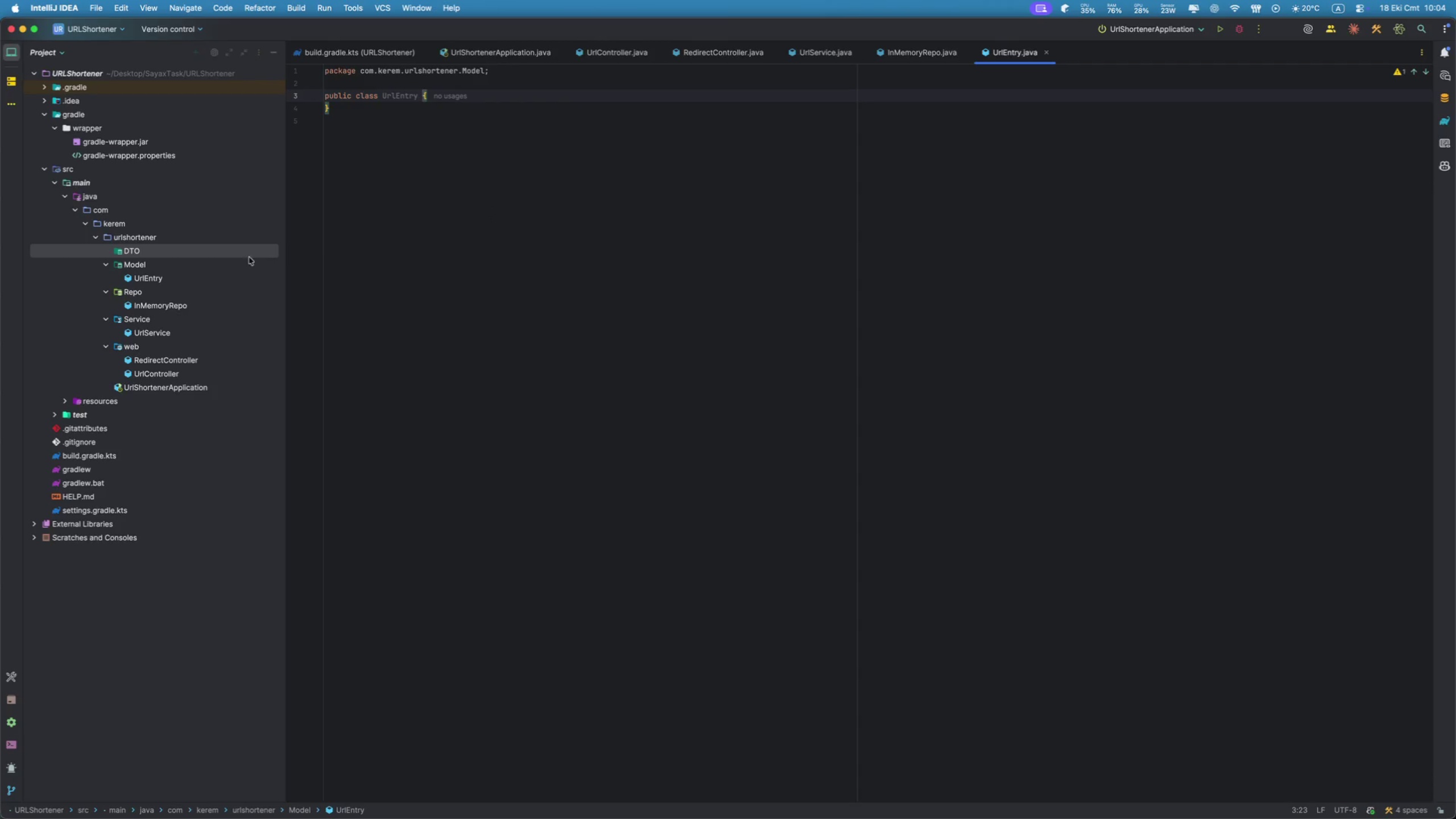 
left_click([212, 250])
 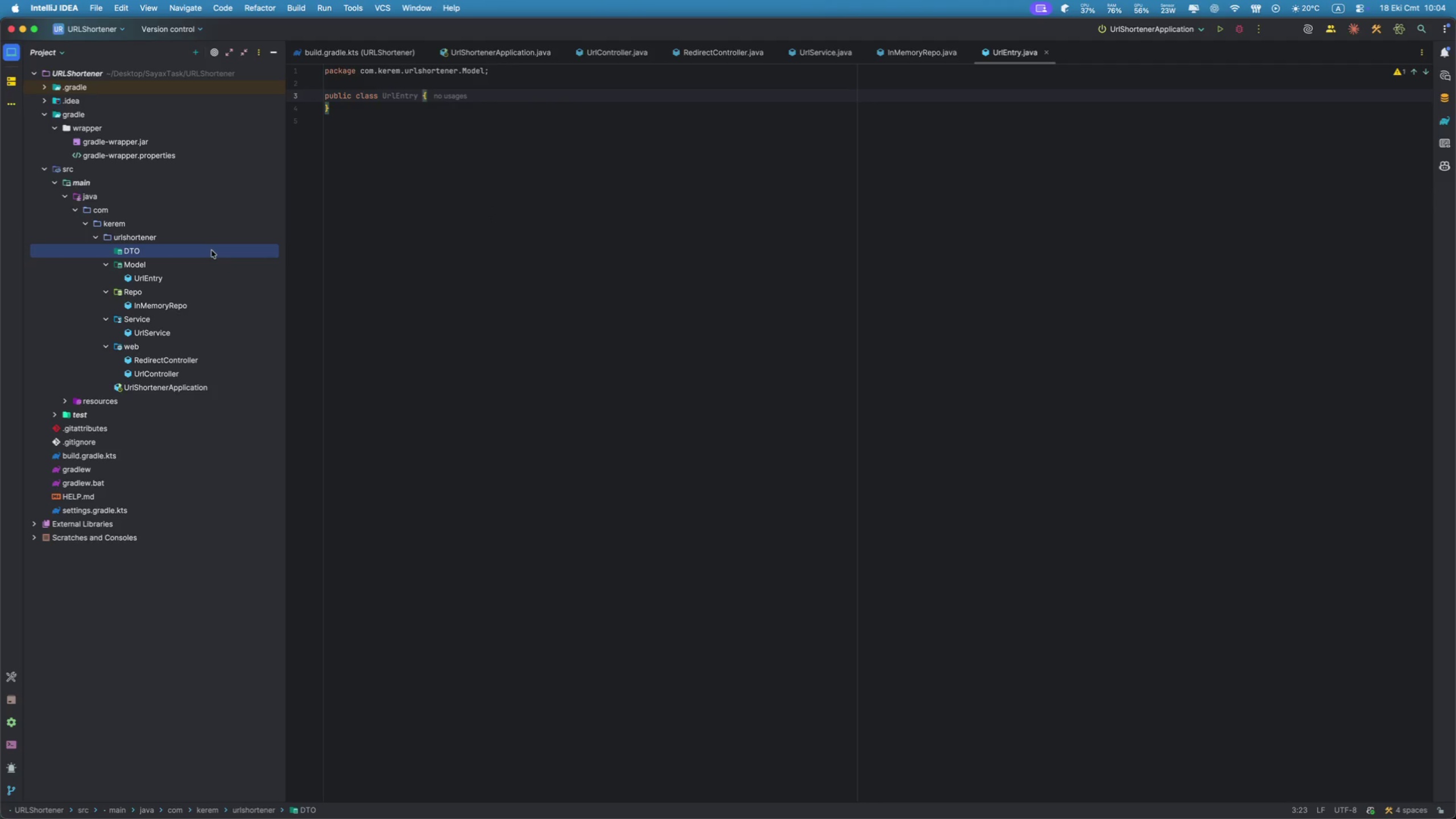 
key(Meta+N)
 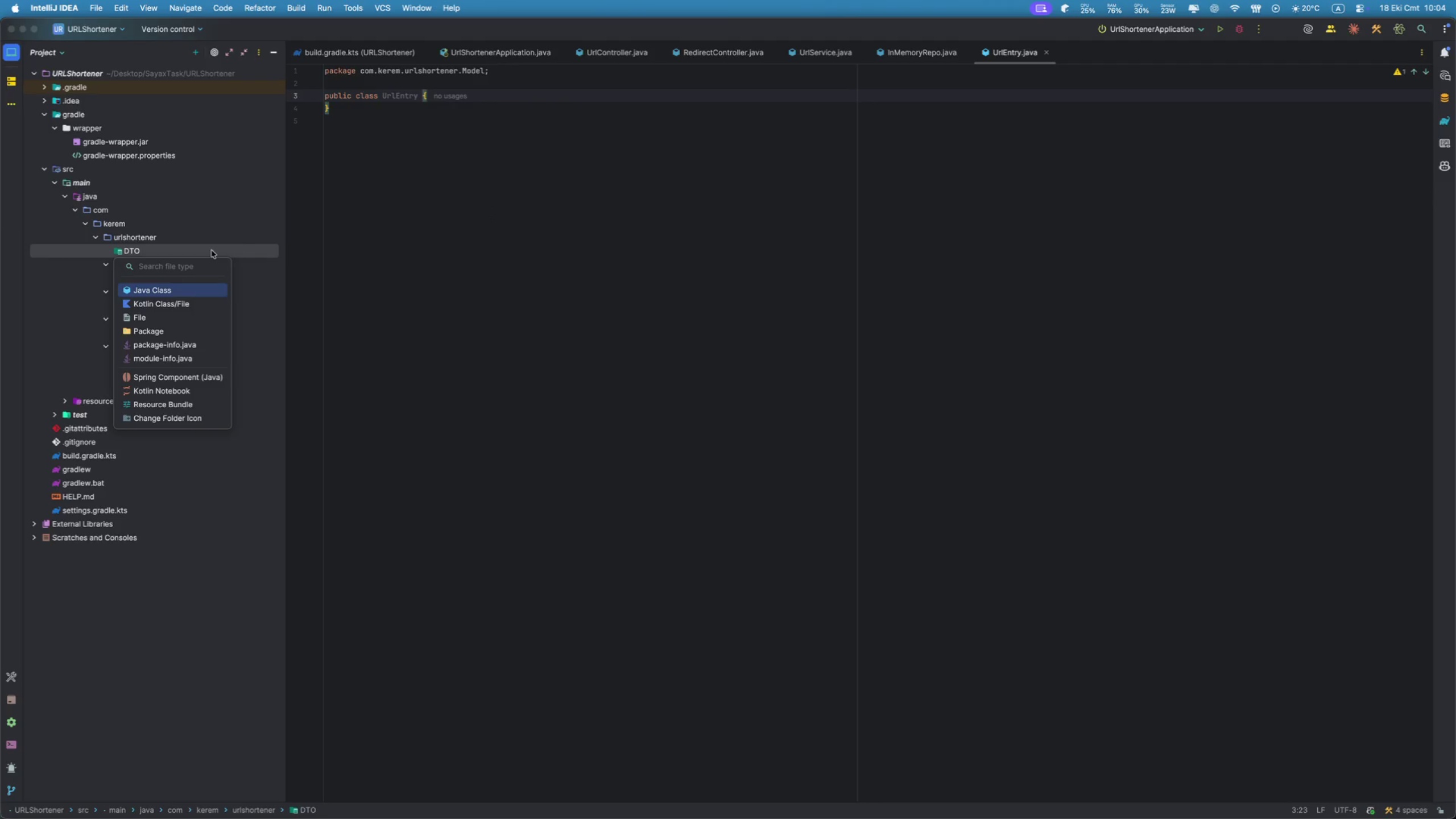 
key(Enter)
 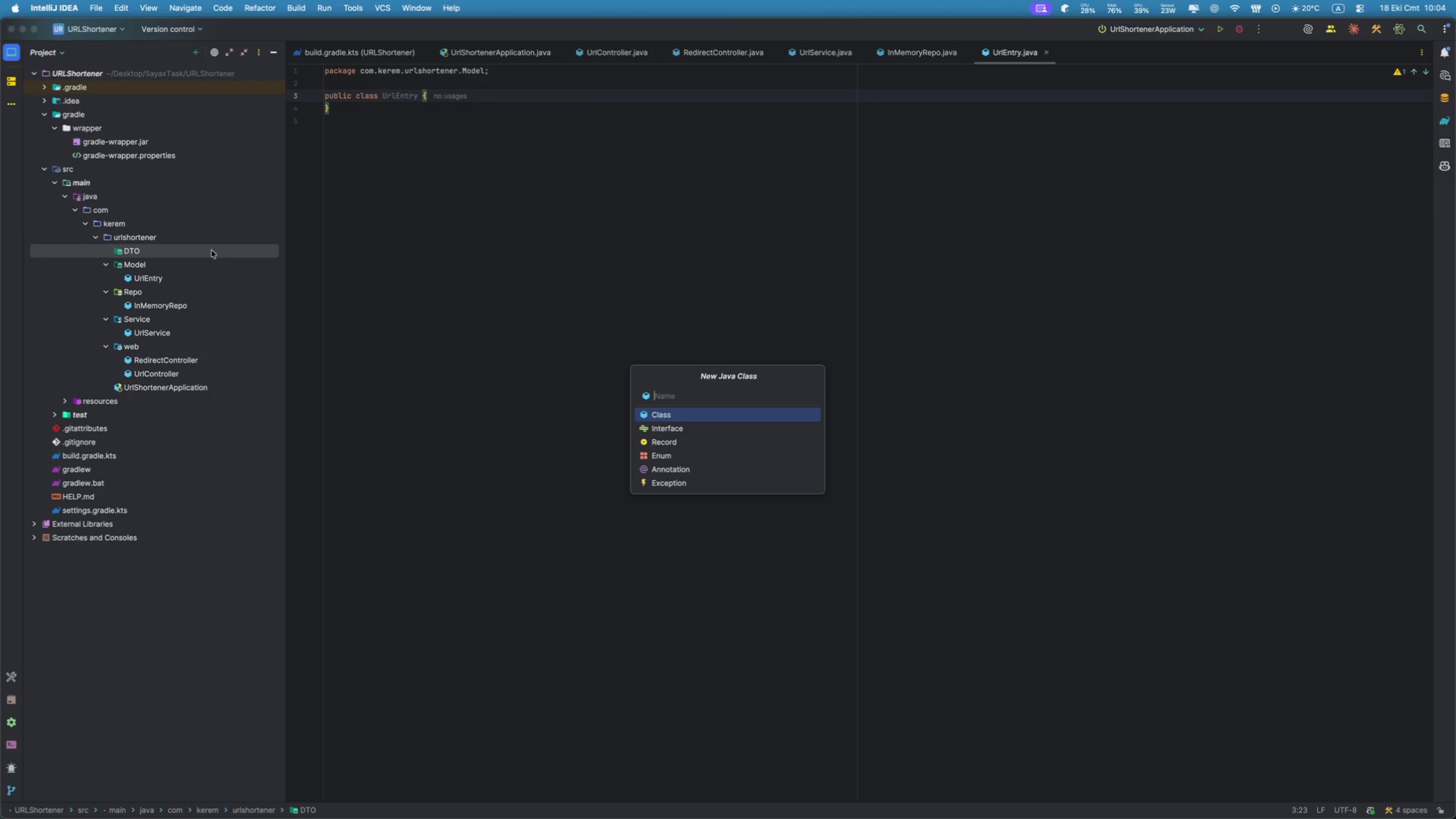 
type(CreateUrlRequest)
 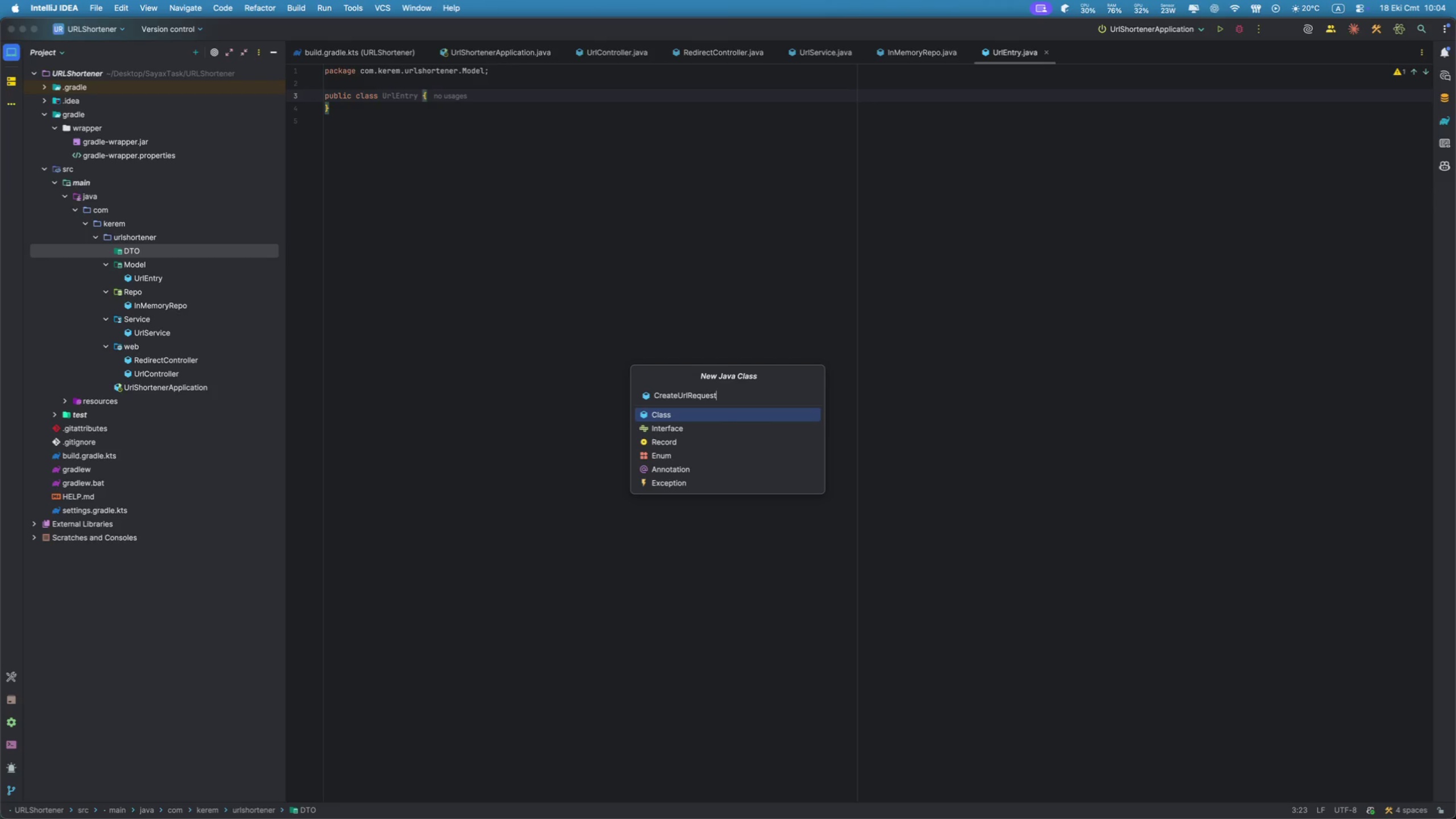 
key(Enter)
 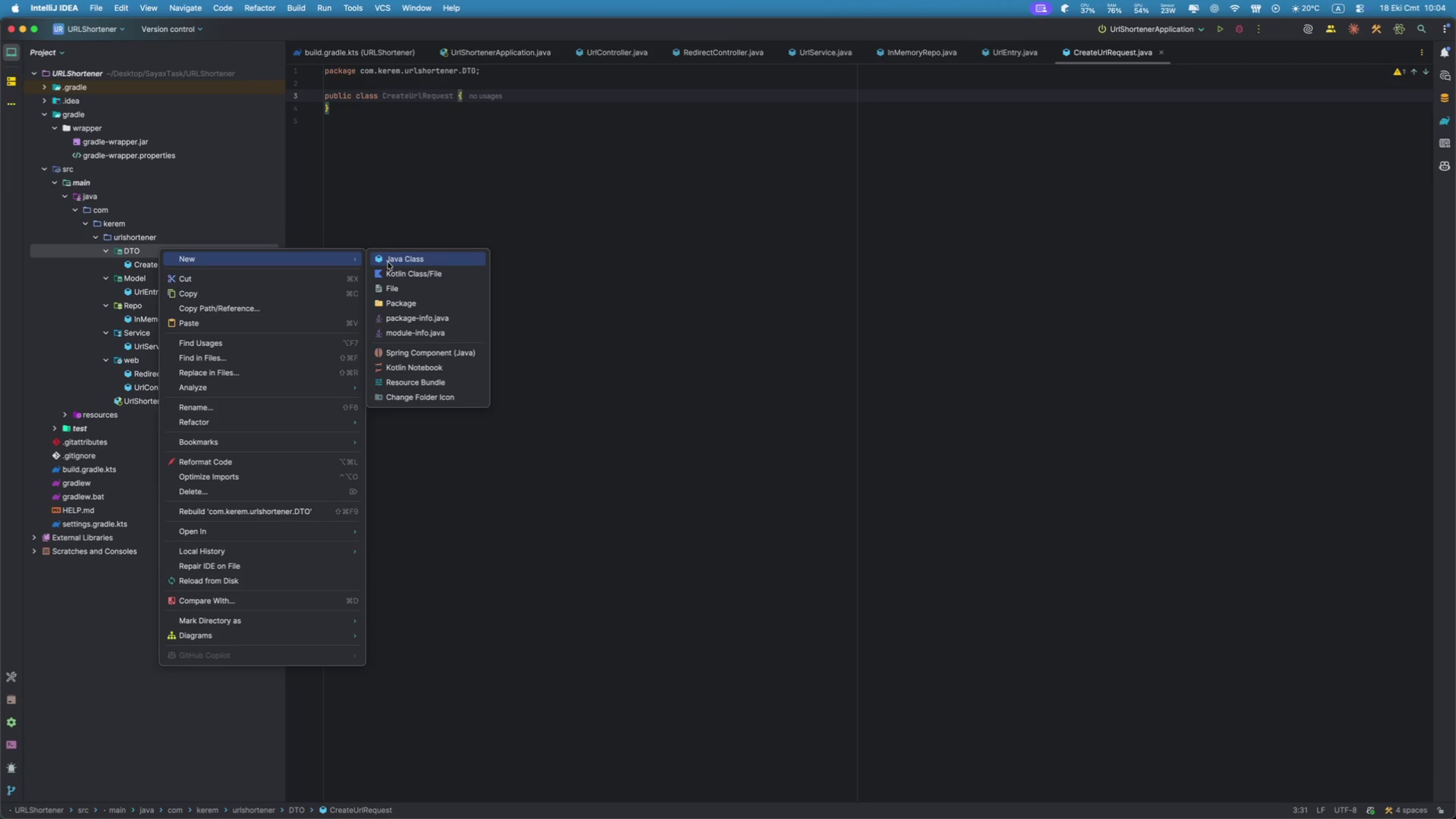 
left_click([388, 262])
 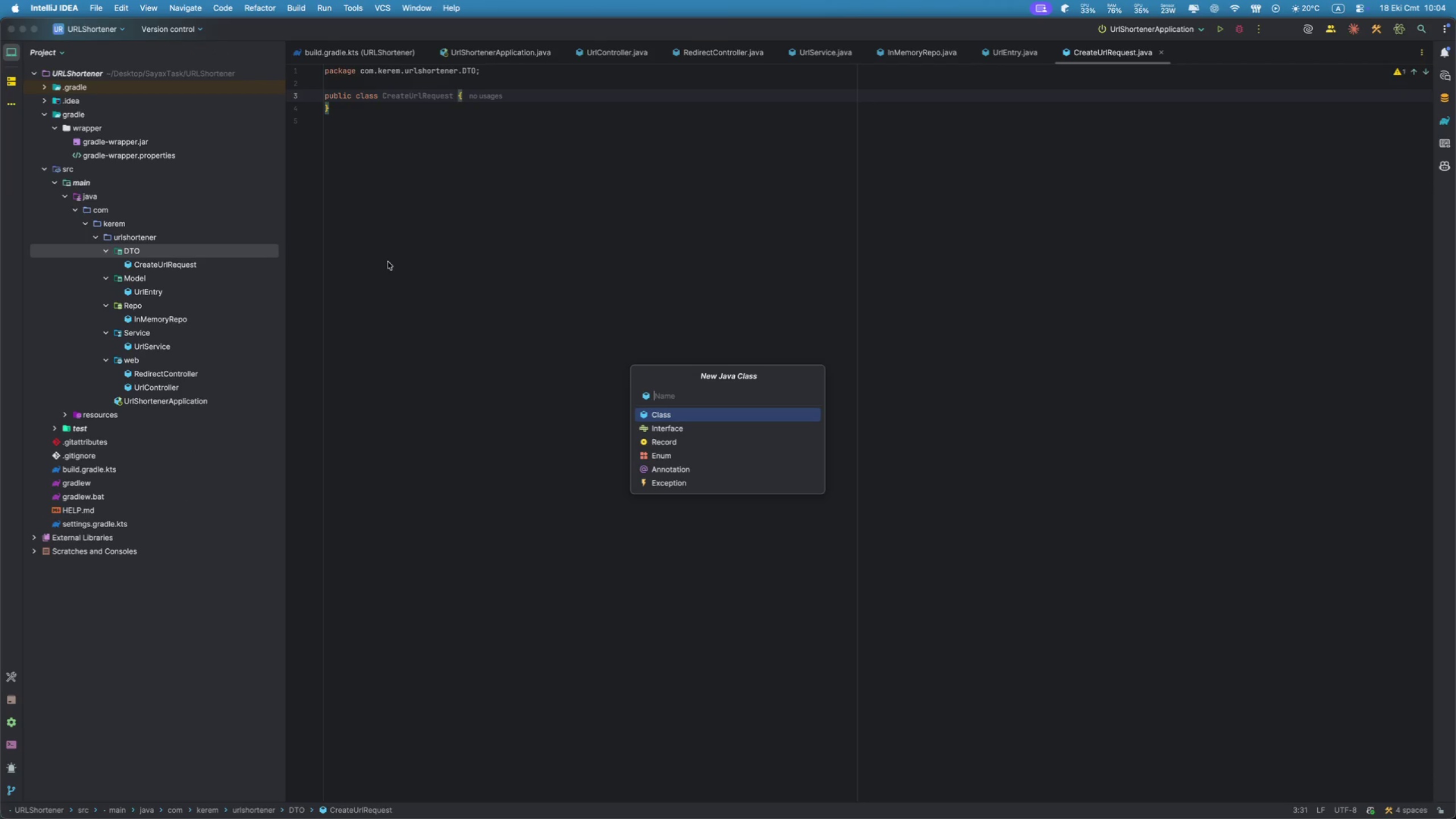 
type(CreateUrlResponse)
 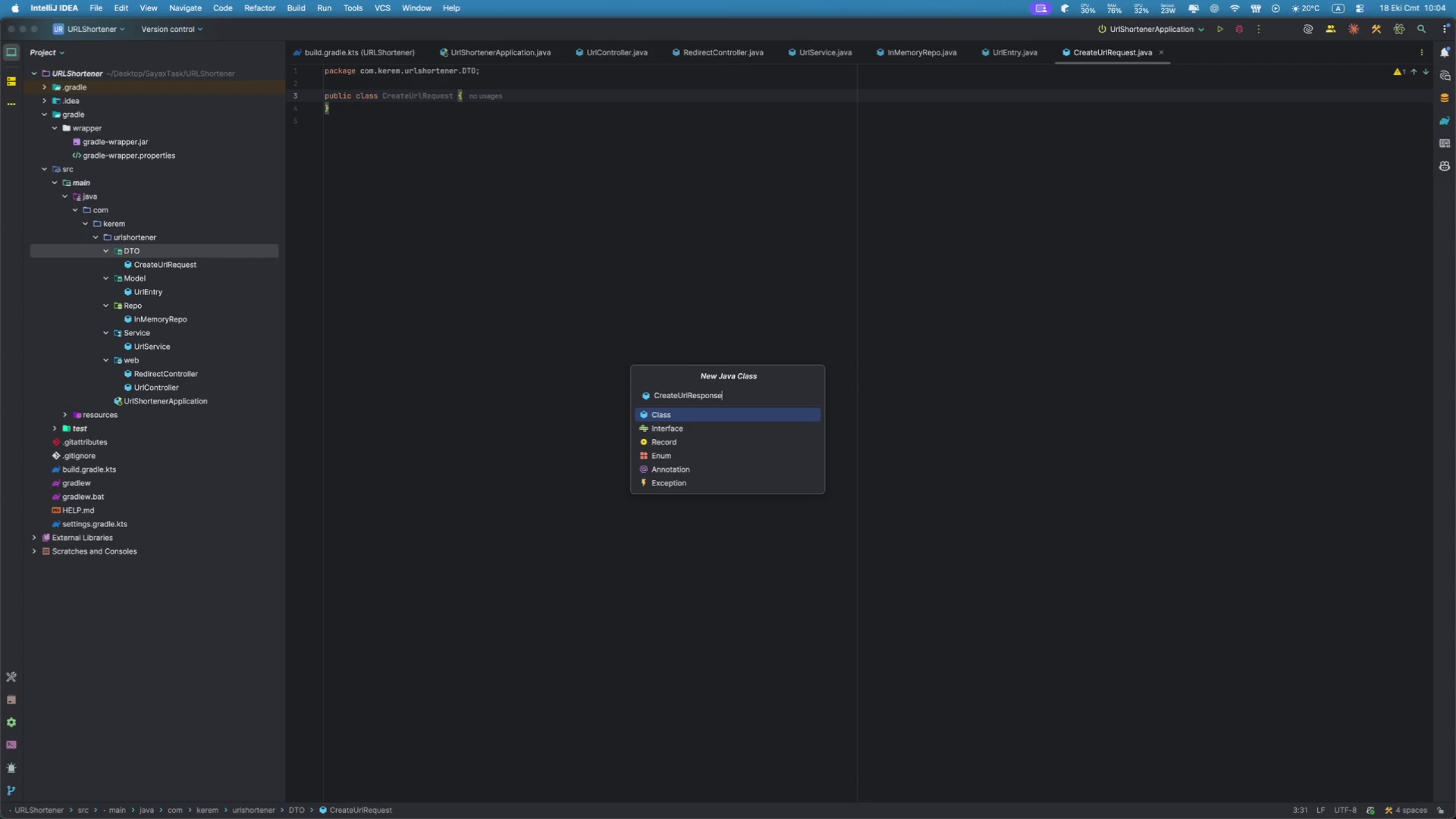 
key(Enter)
 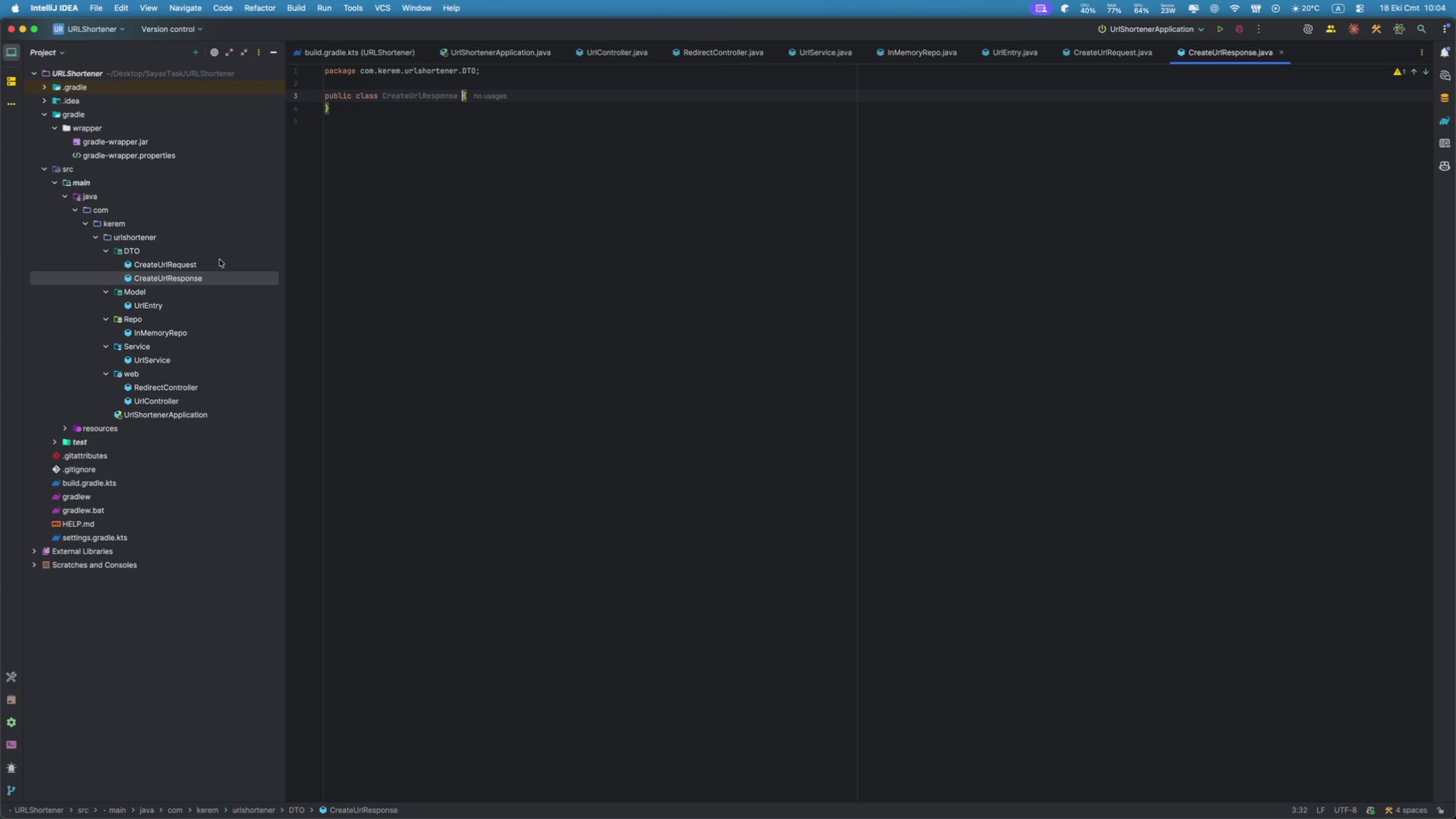 
right_click([214, 251])
 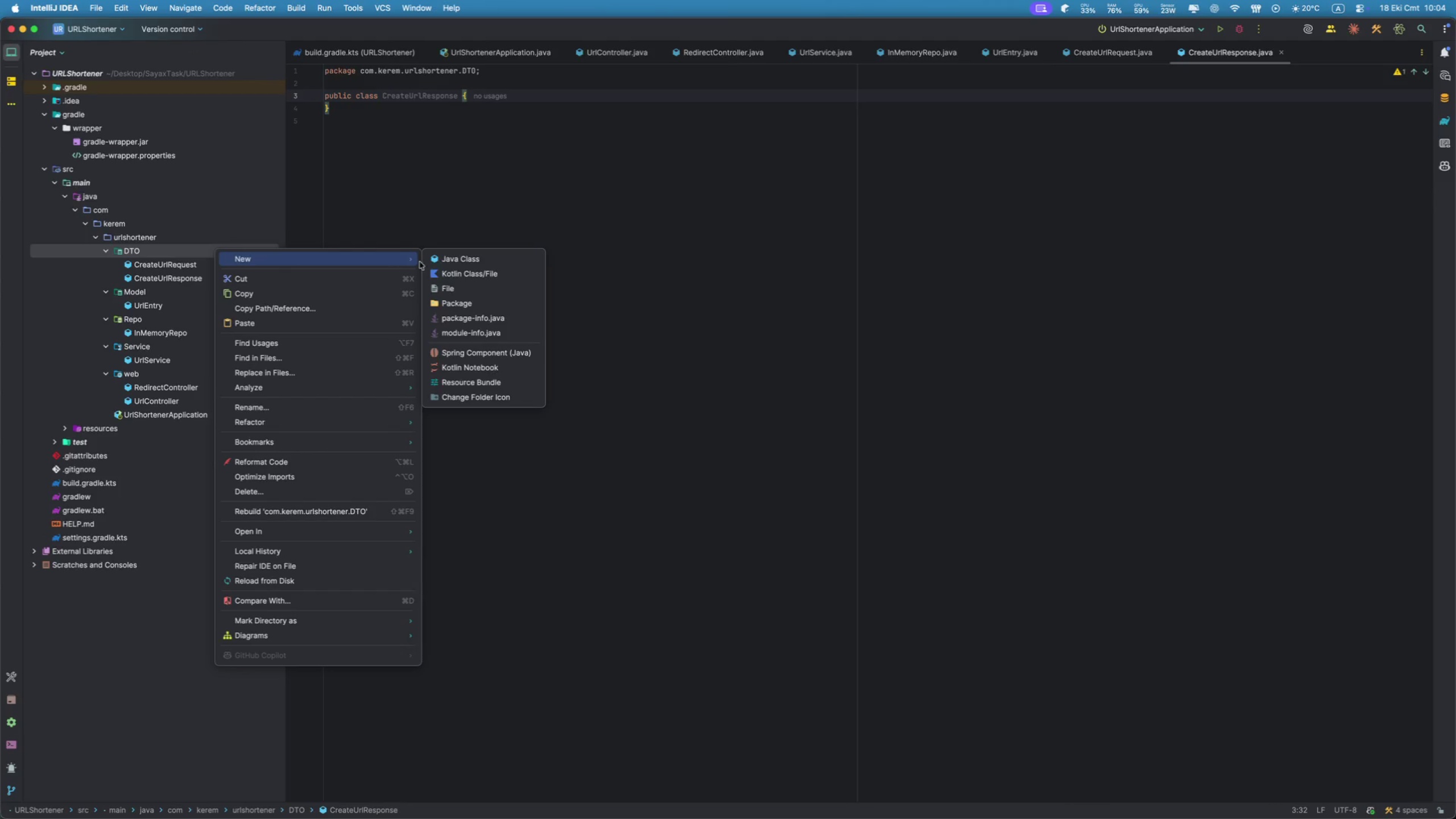 
left_click([433, 259])
 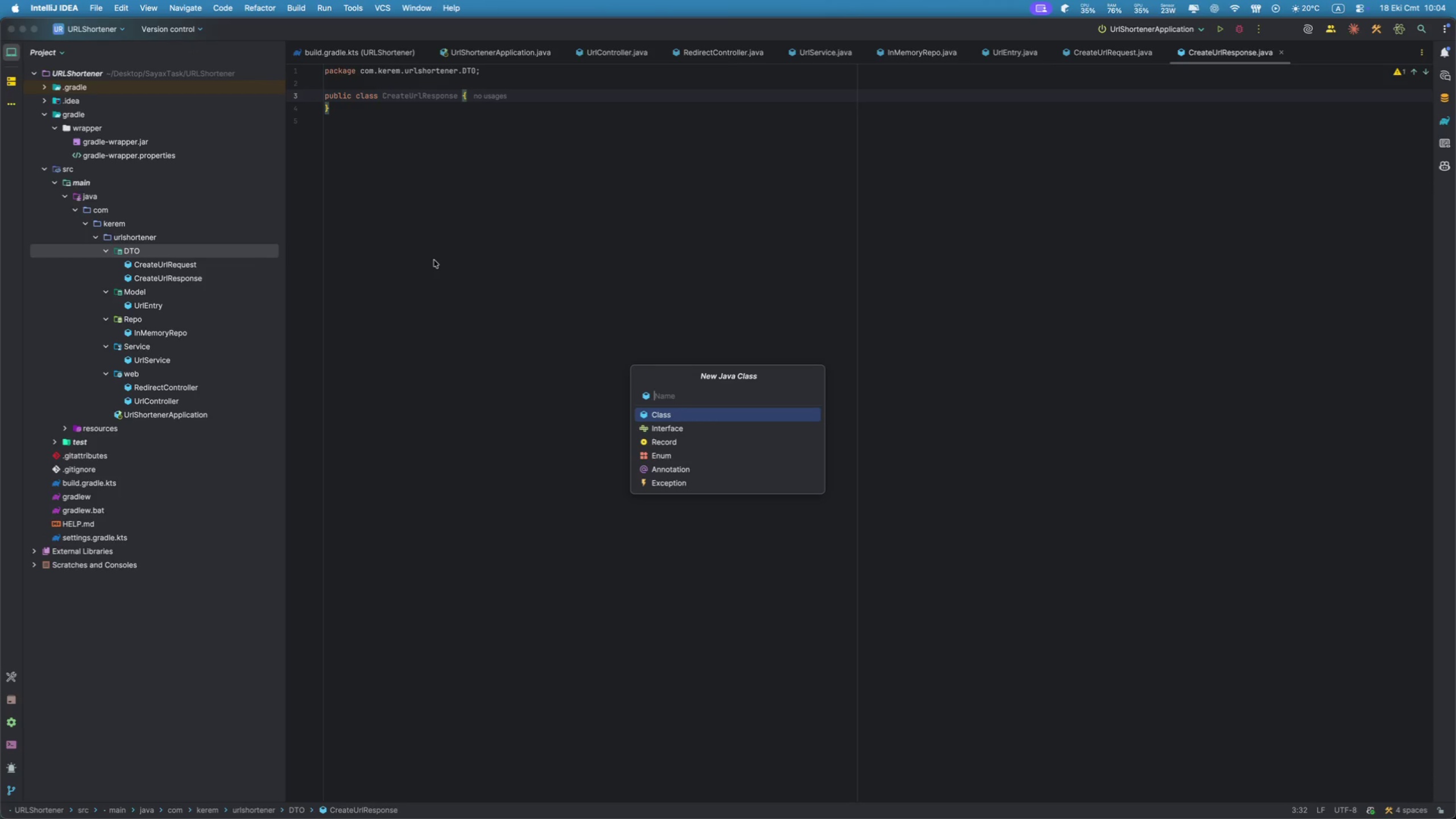 
type(UrlDetailsResponse)
 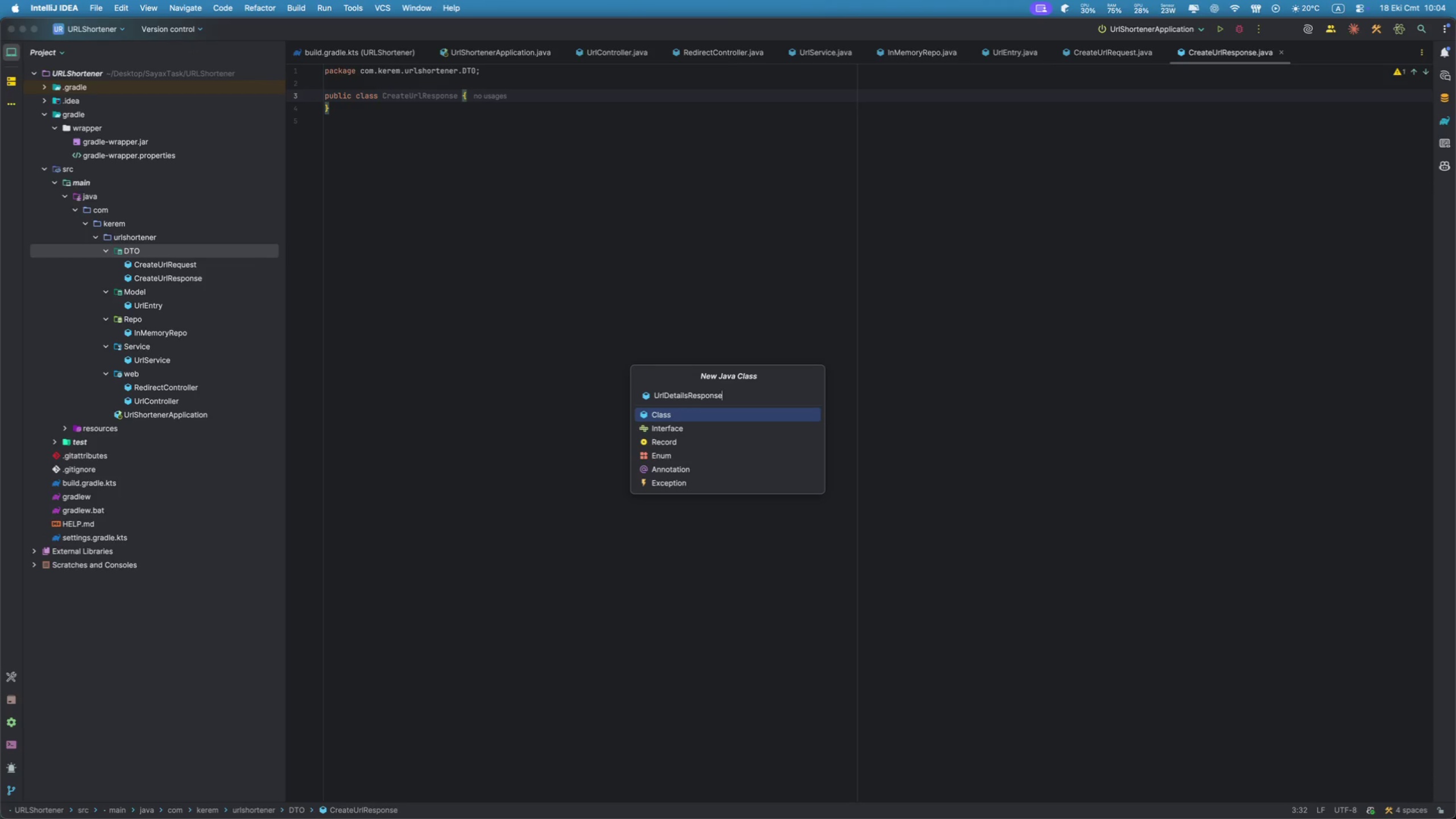 
key(Enter)
 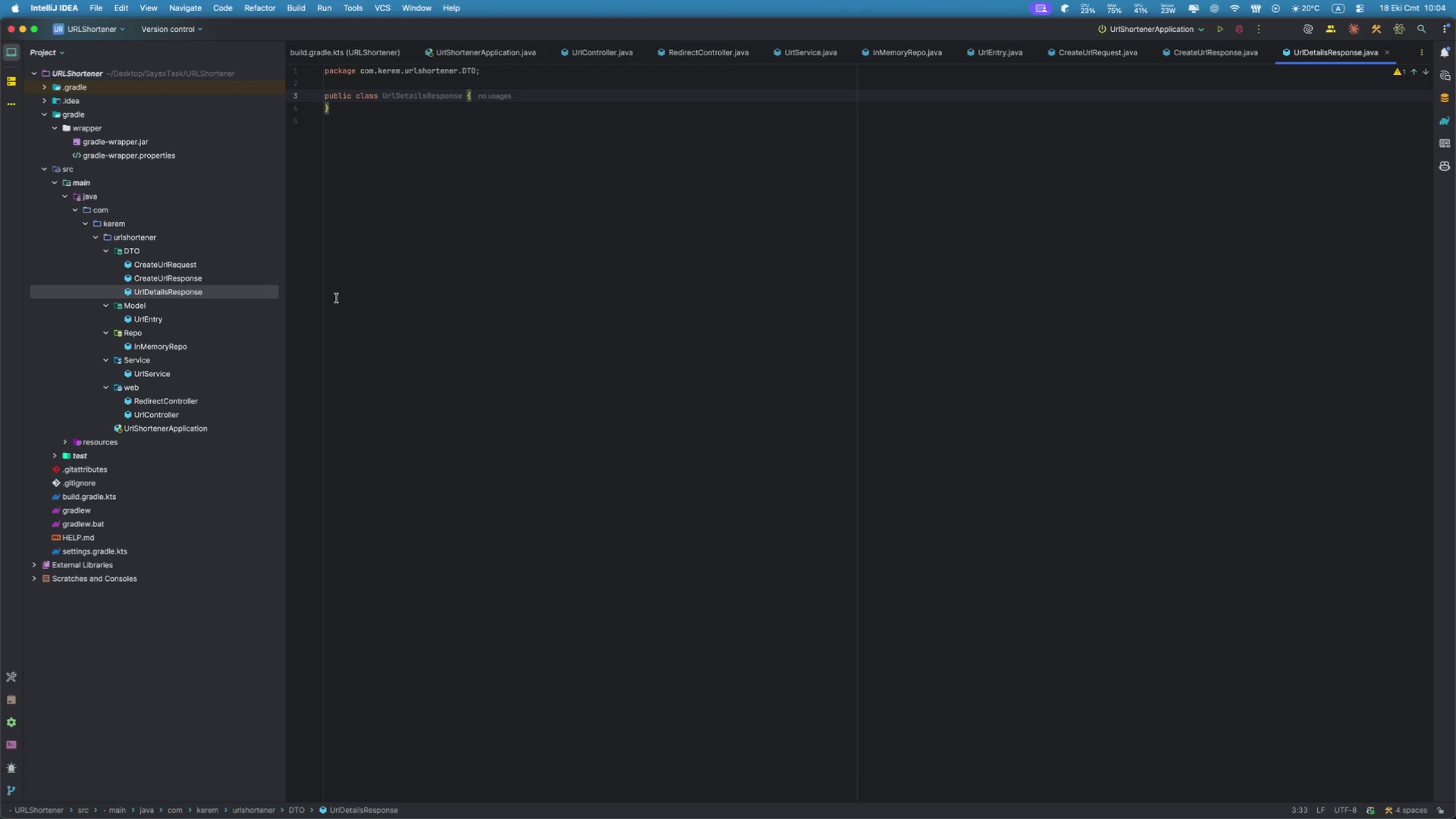 
wait(13.01)
 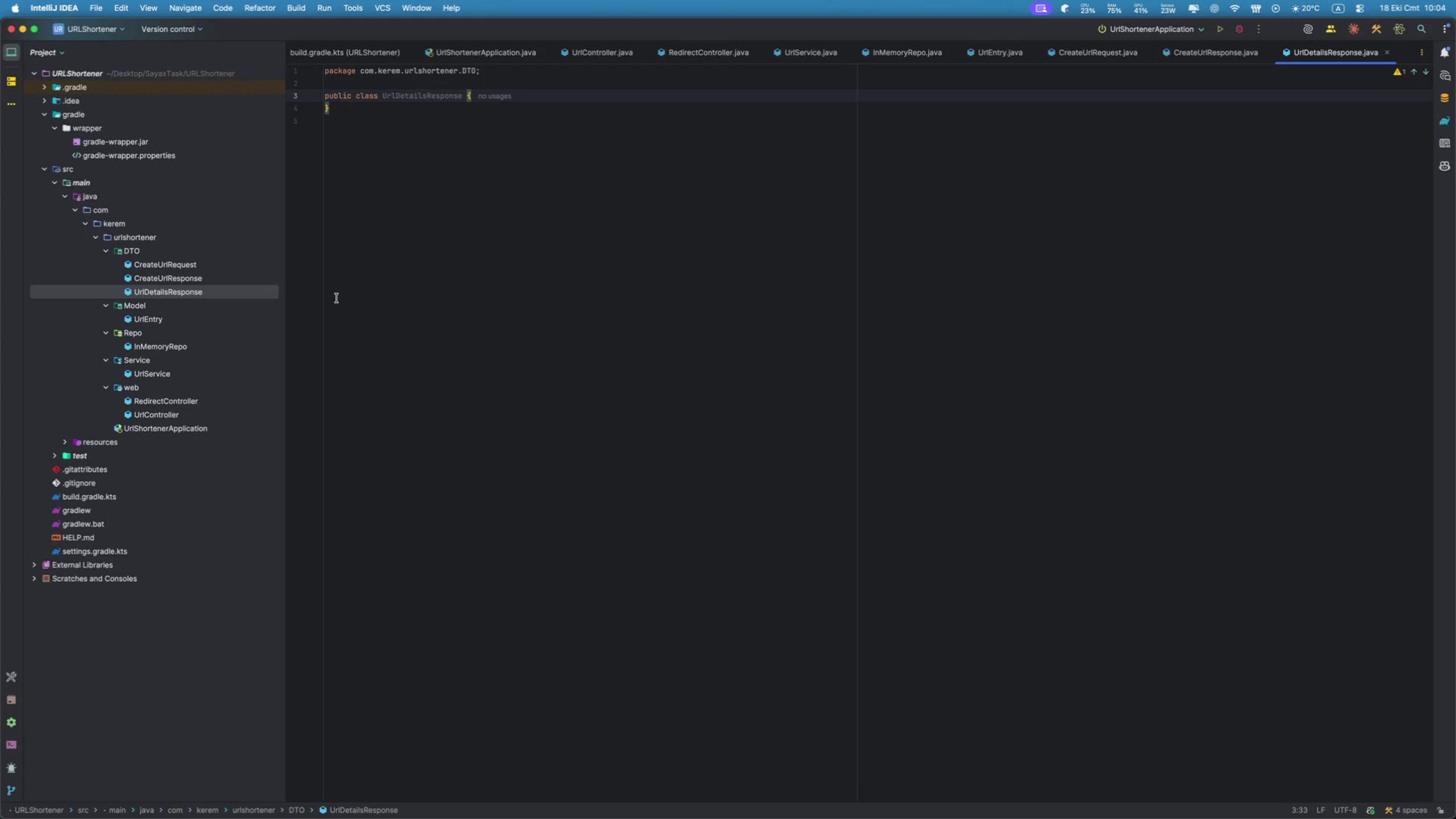 
double_click([213, 316])
 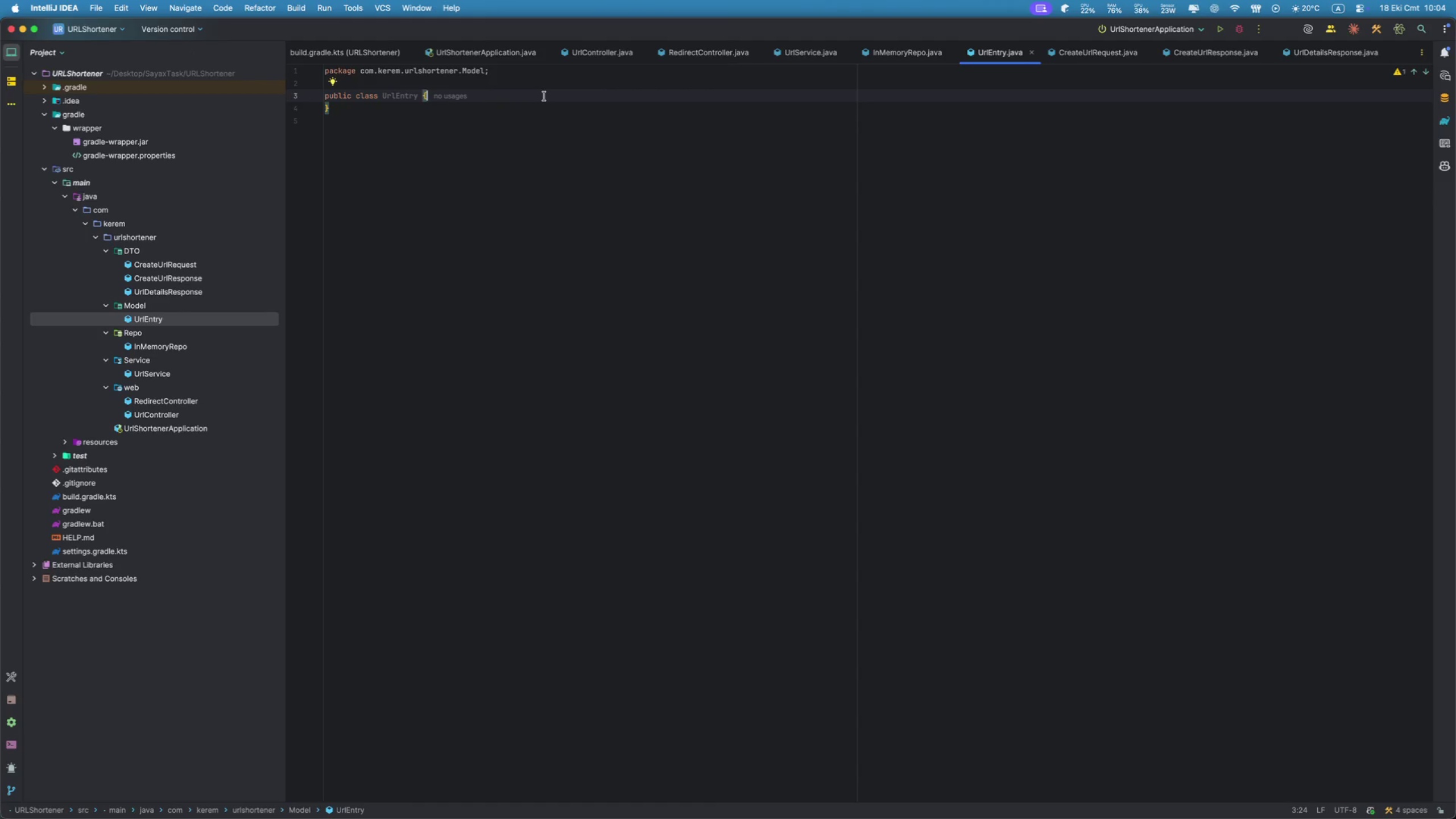 
key(Enter)
 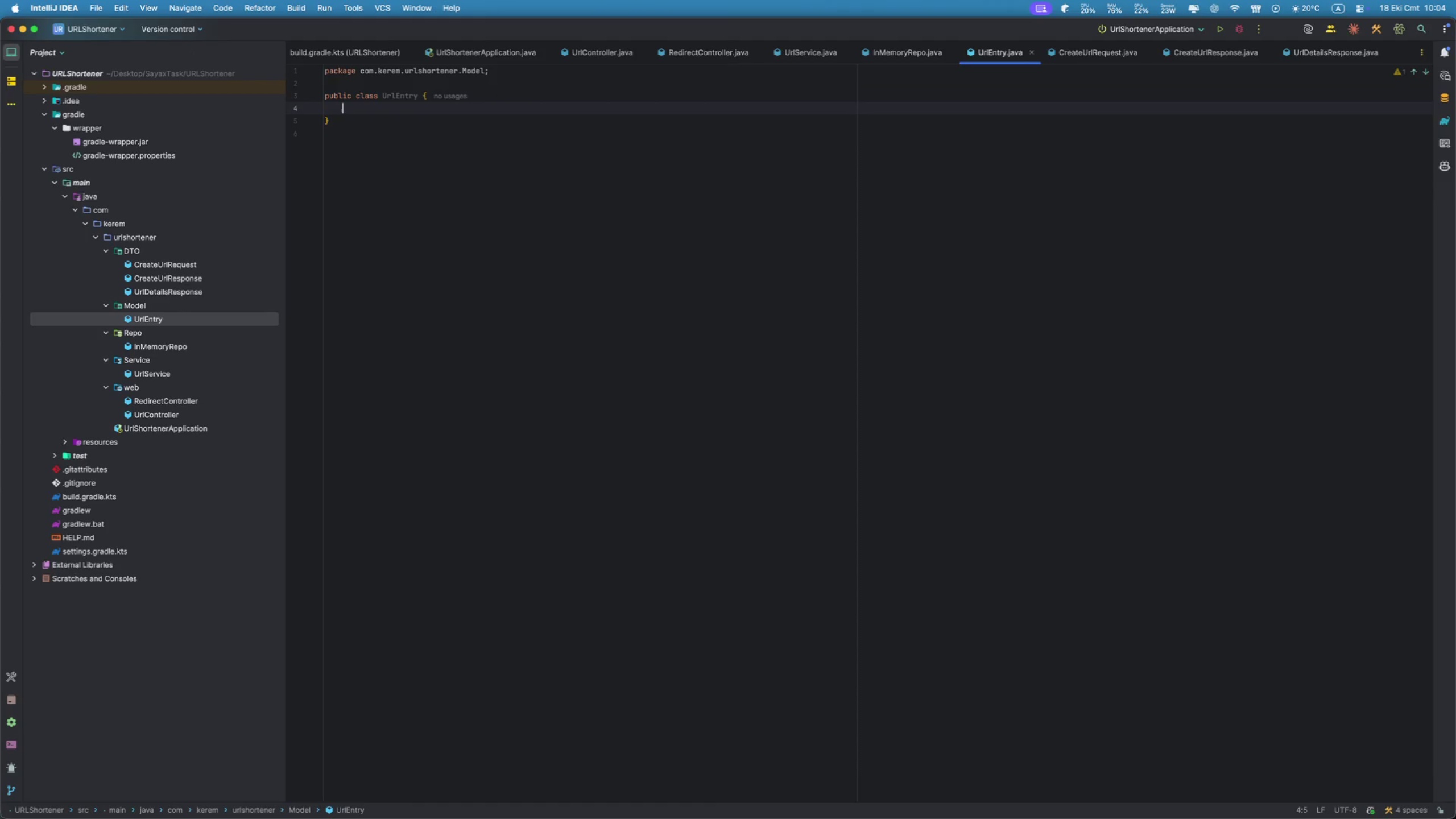 
type(pri)
 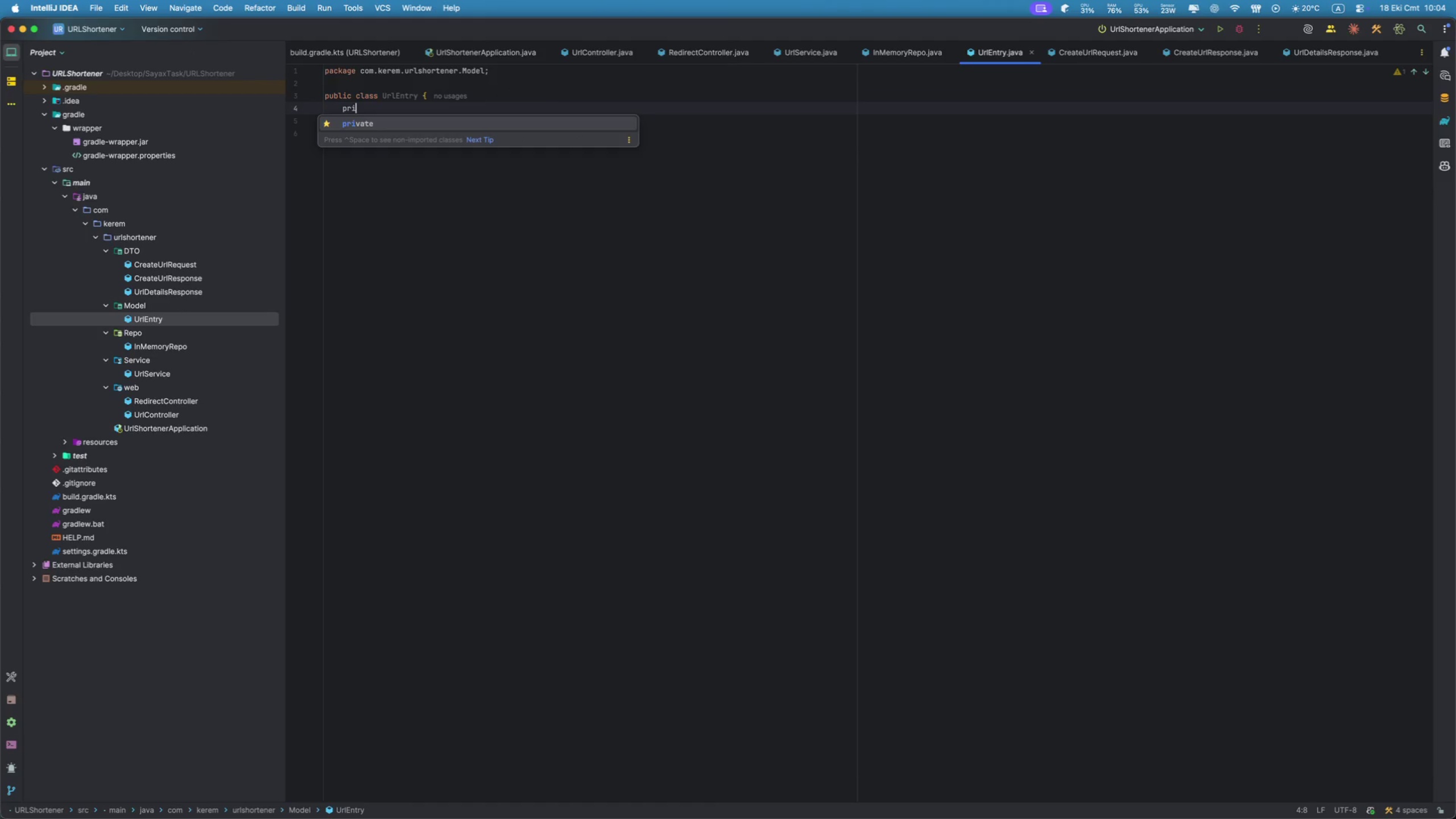 
key(Enter)
 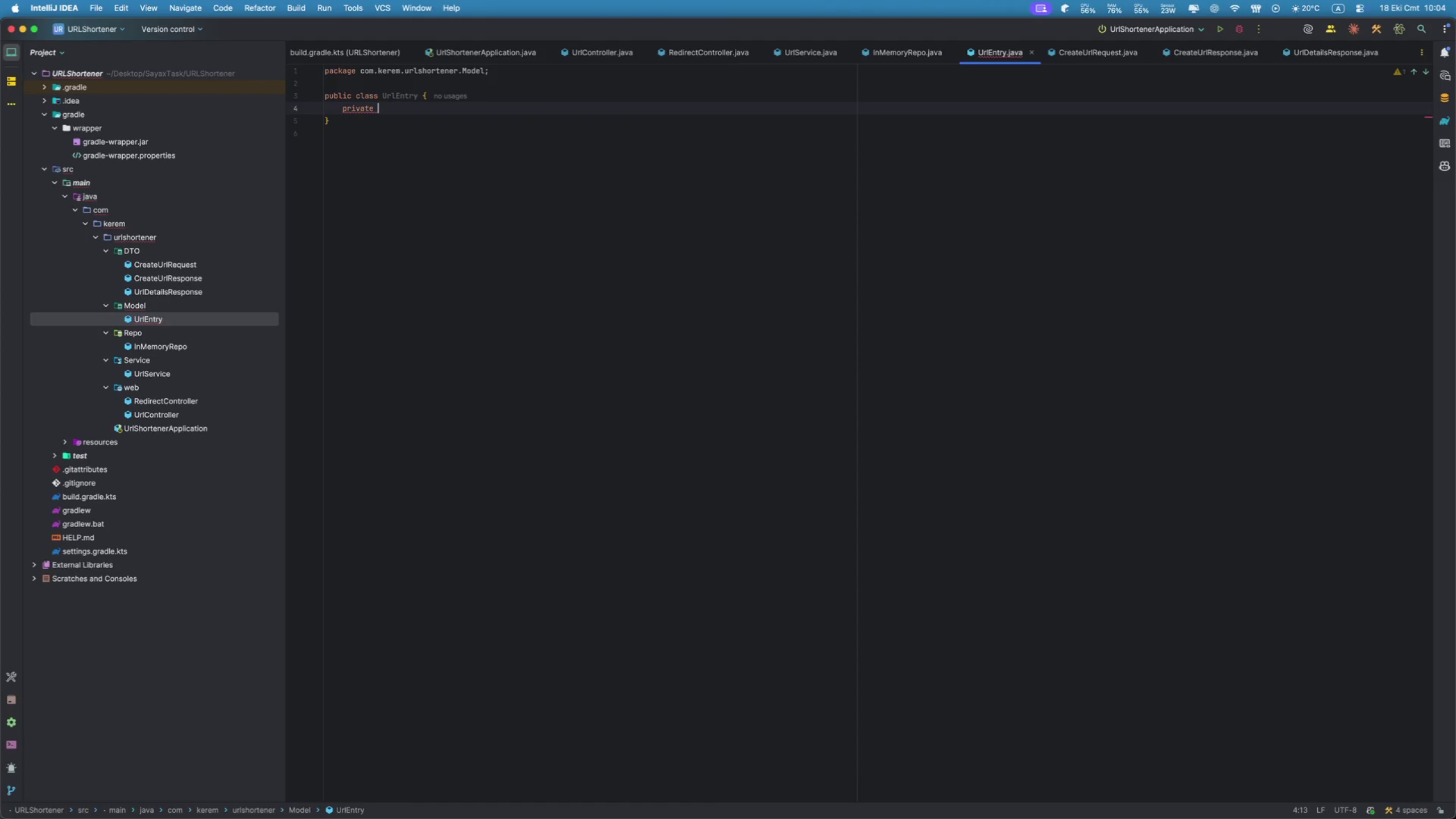 
type(fin)
 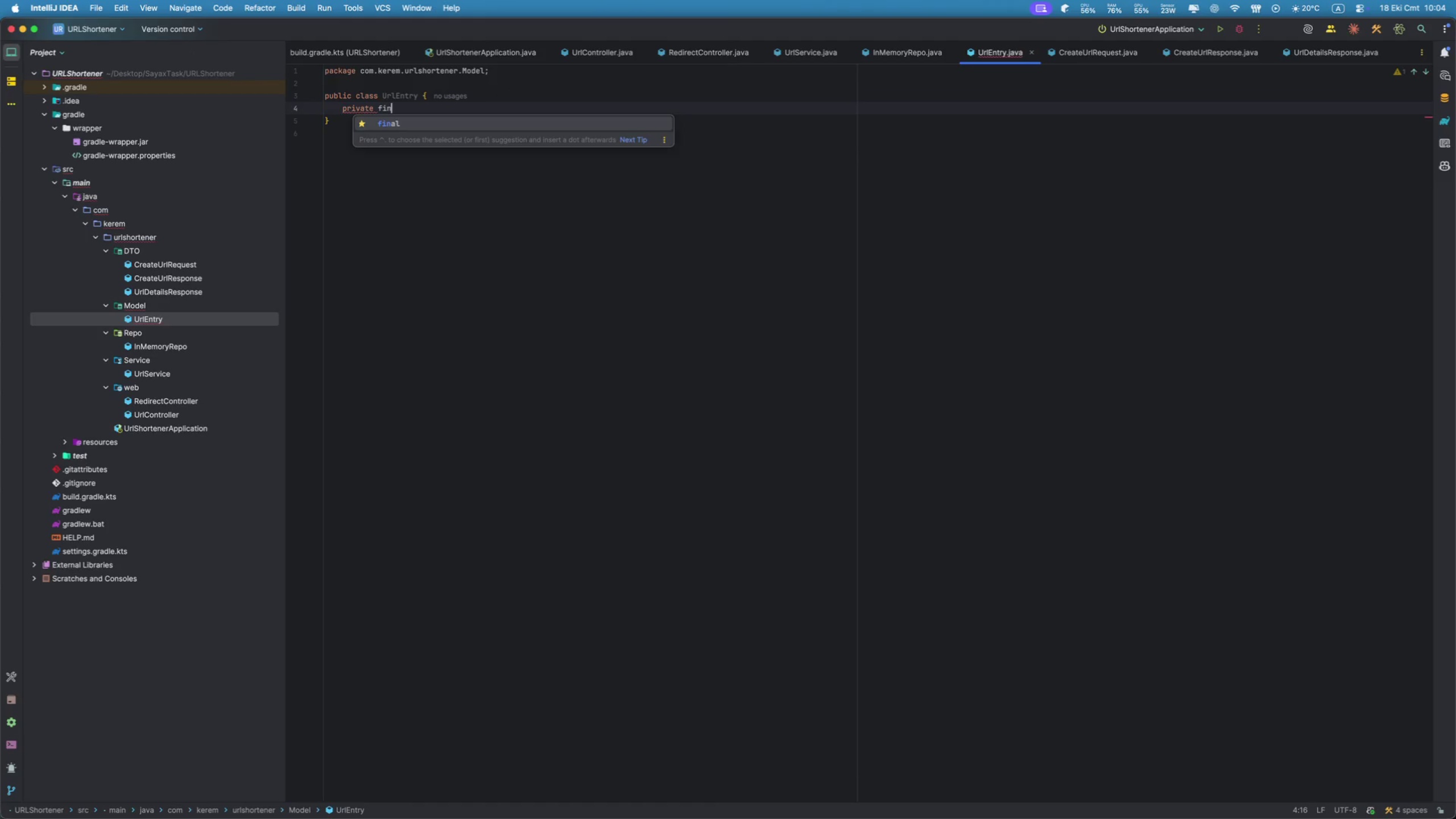 
key(Enter)
 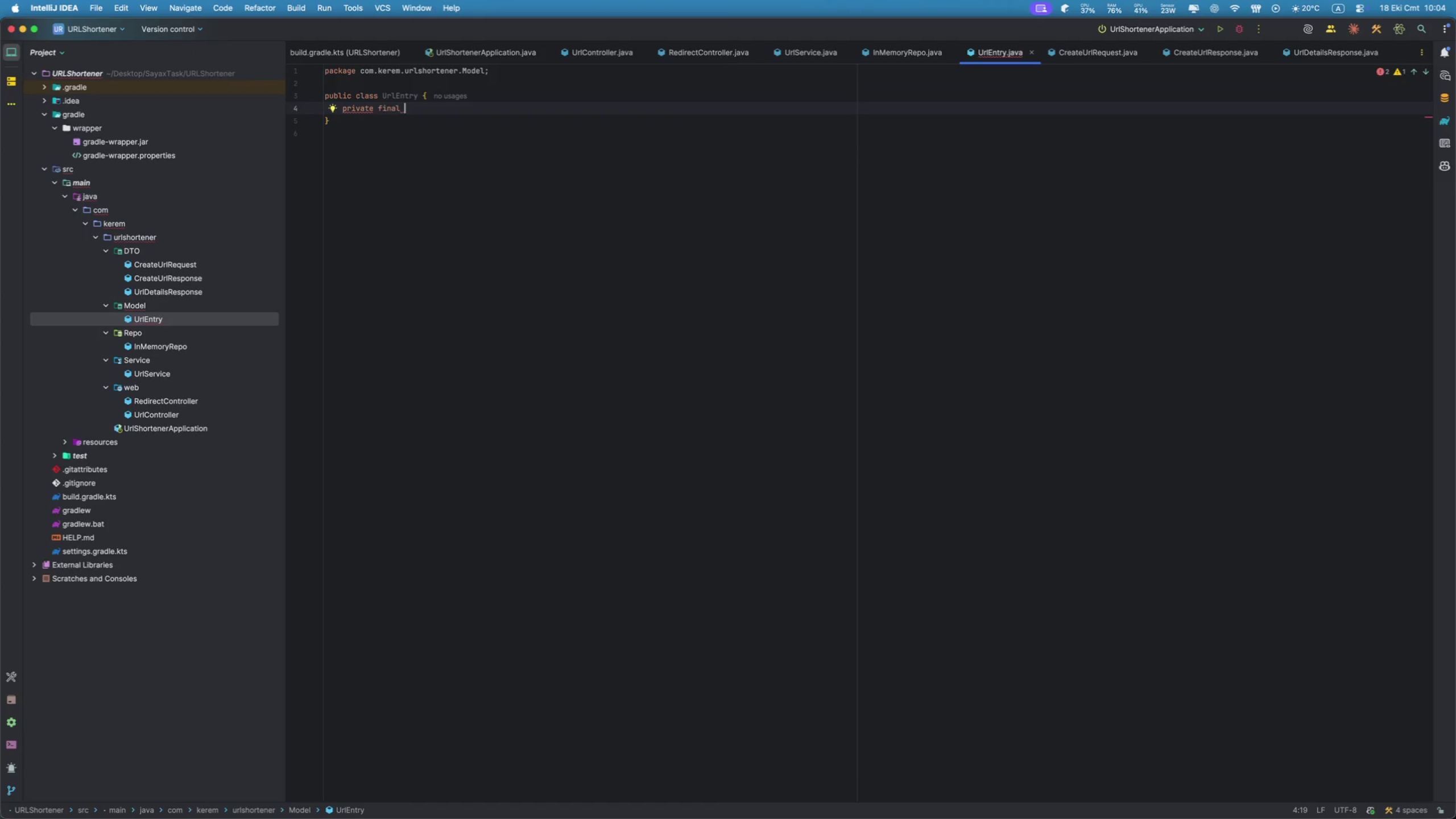 
type(Str)
 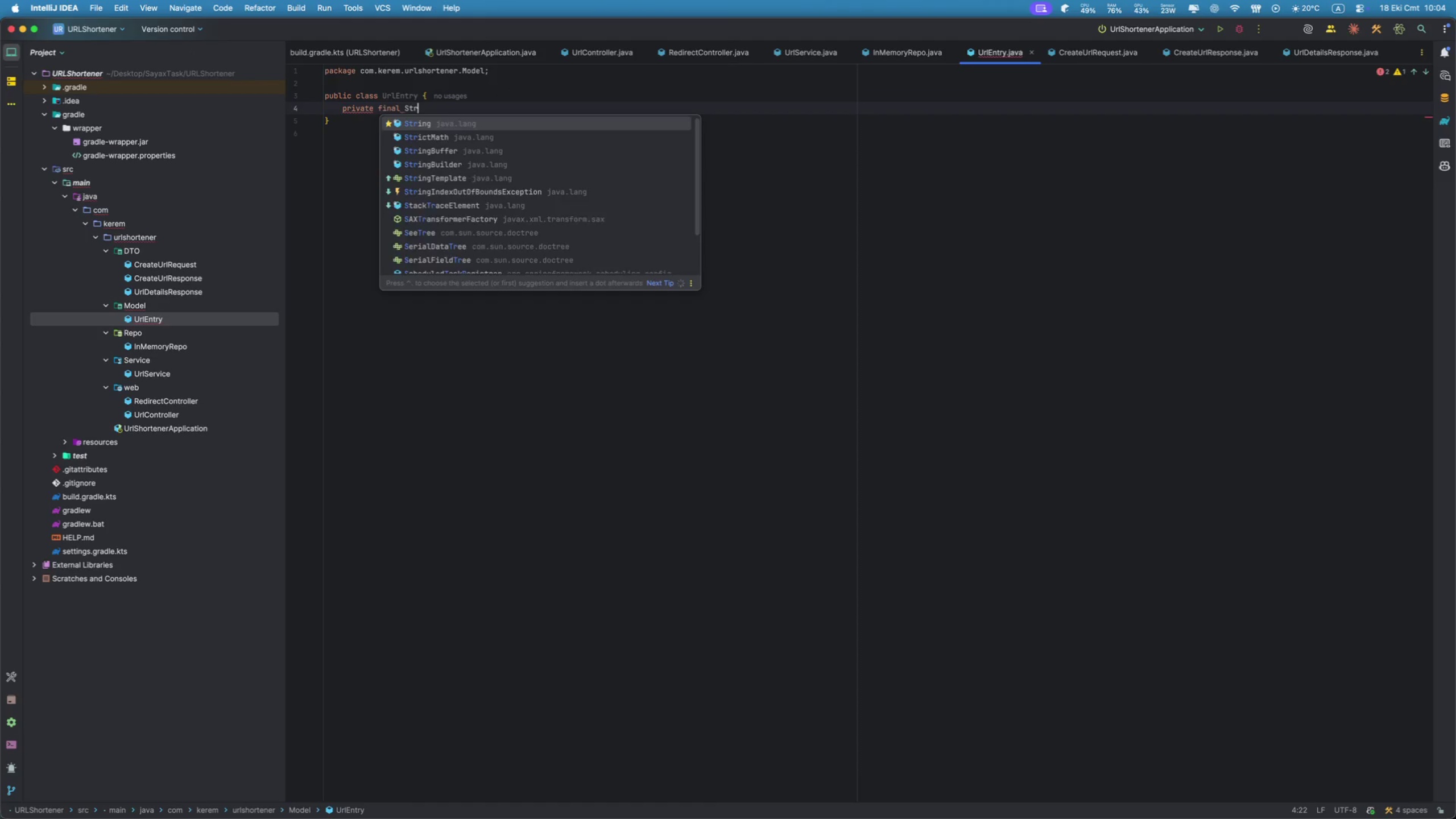 
key(Enter)
 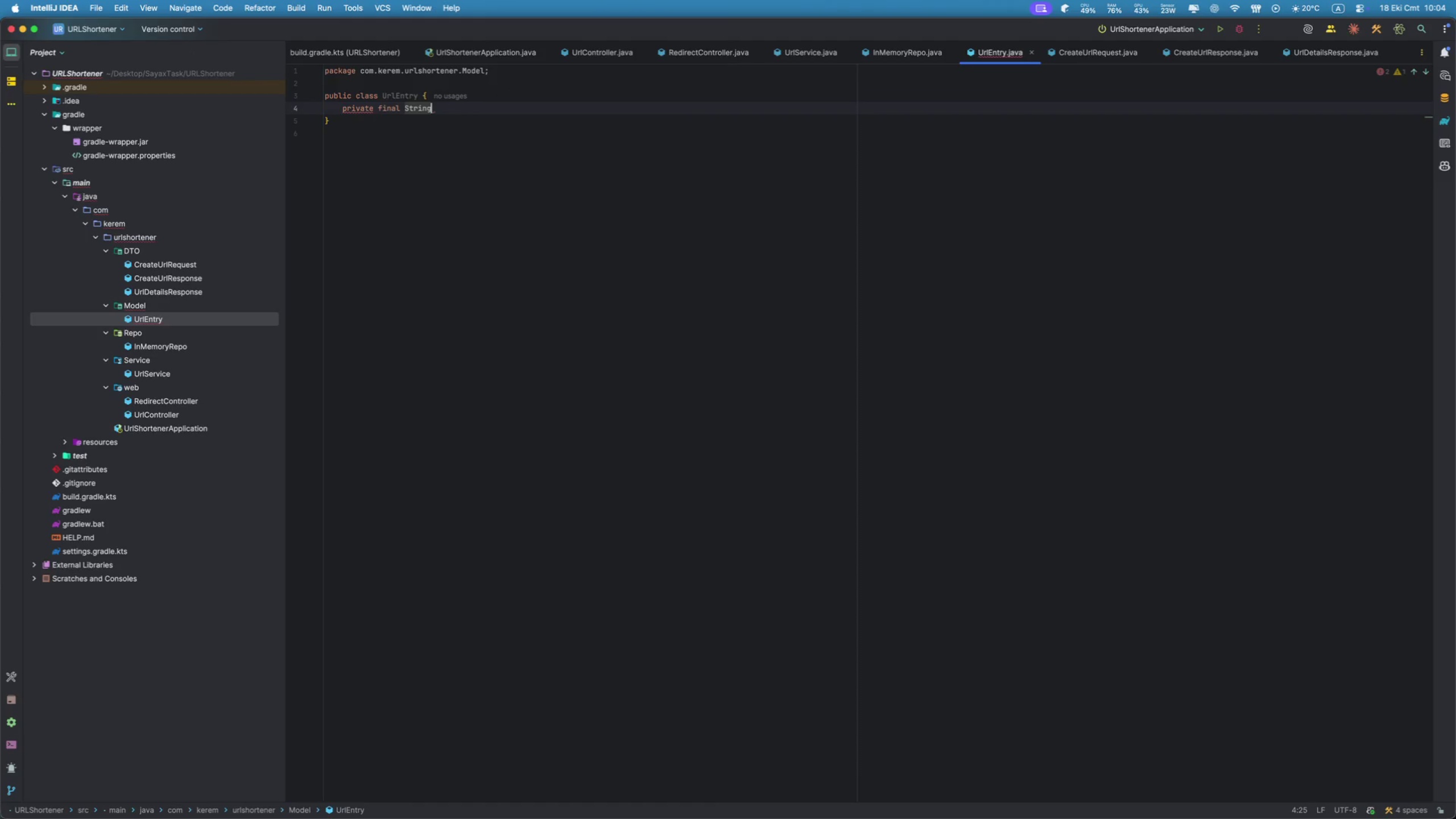 
type( code;)
 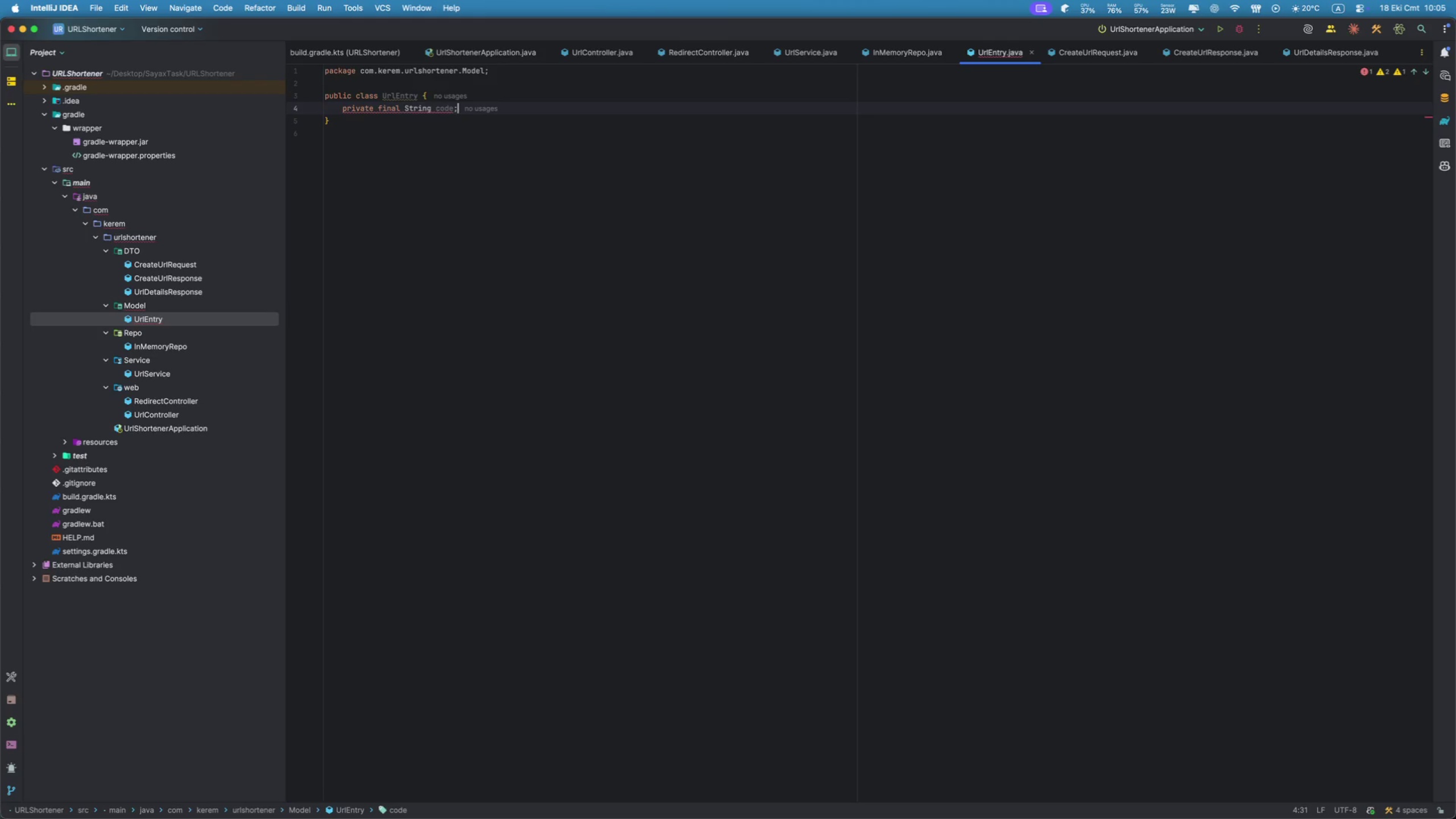 
key(Enter)
 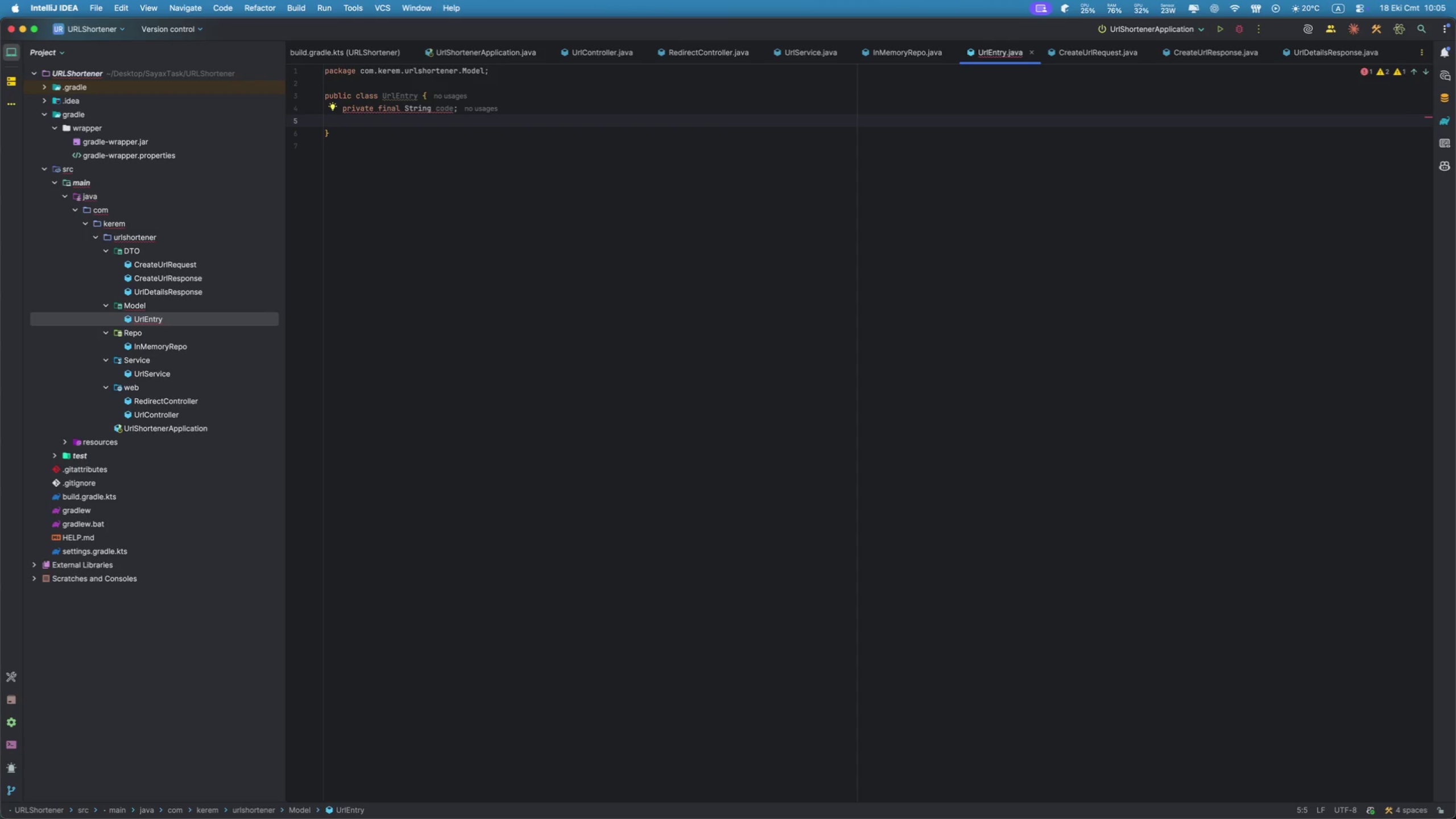 
key(Backspace)
 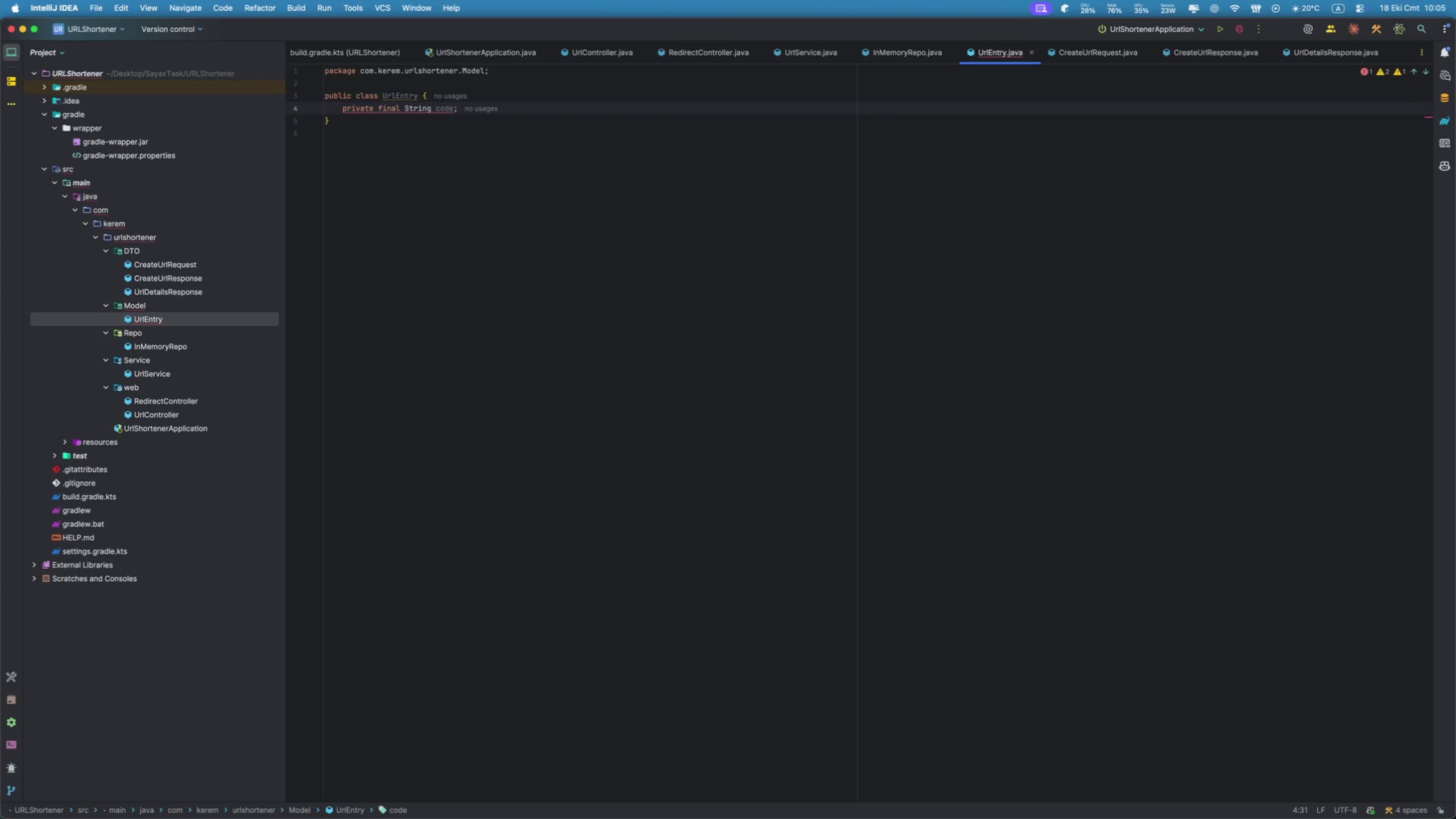 
key(Meta+D)
 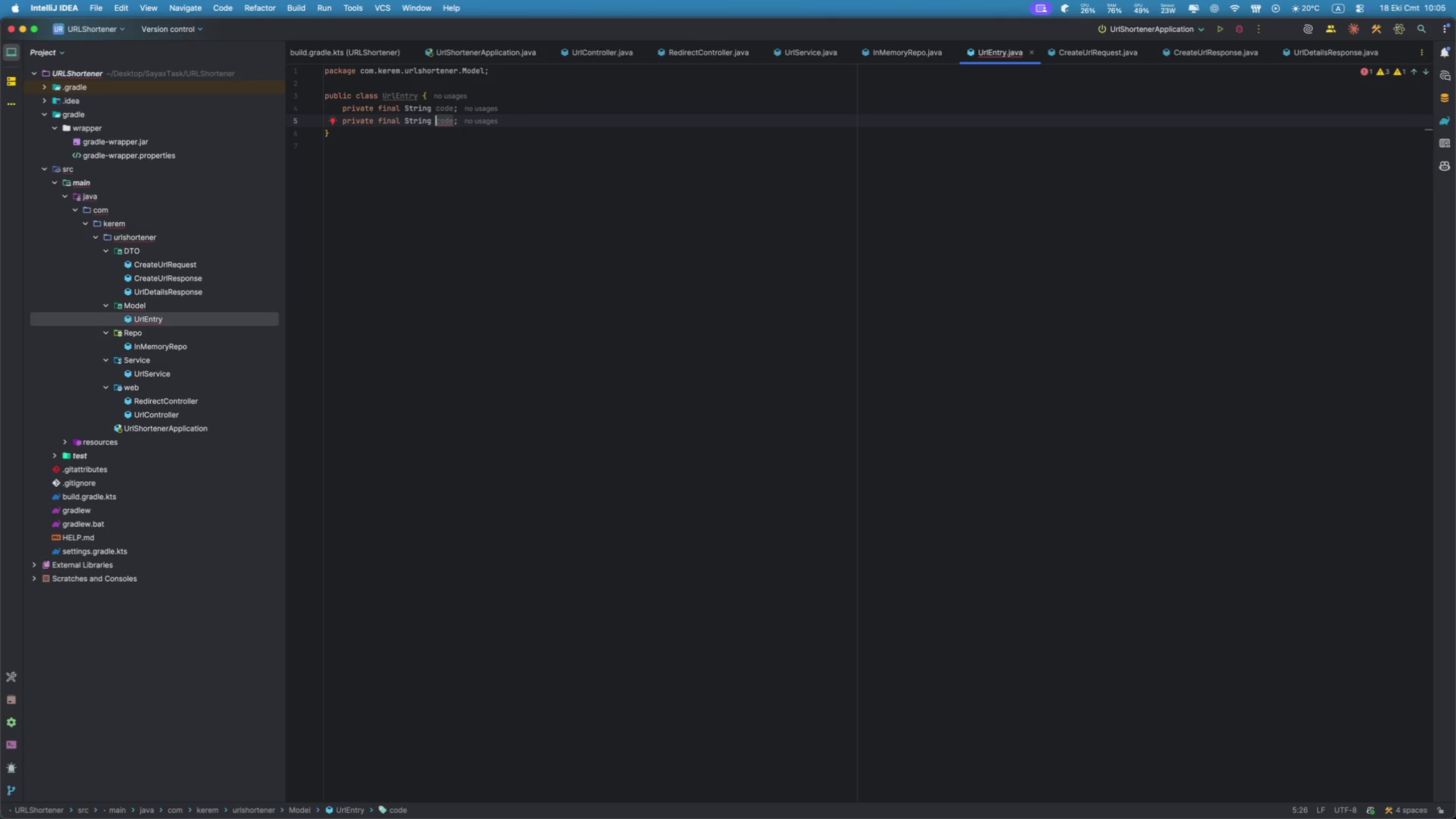 
key(Alt+Shift+ArrowRight)
 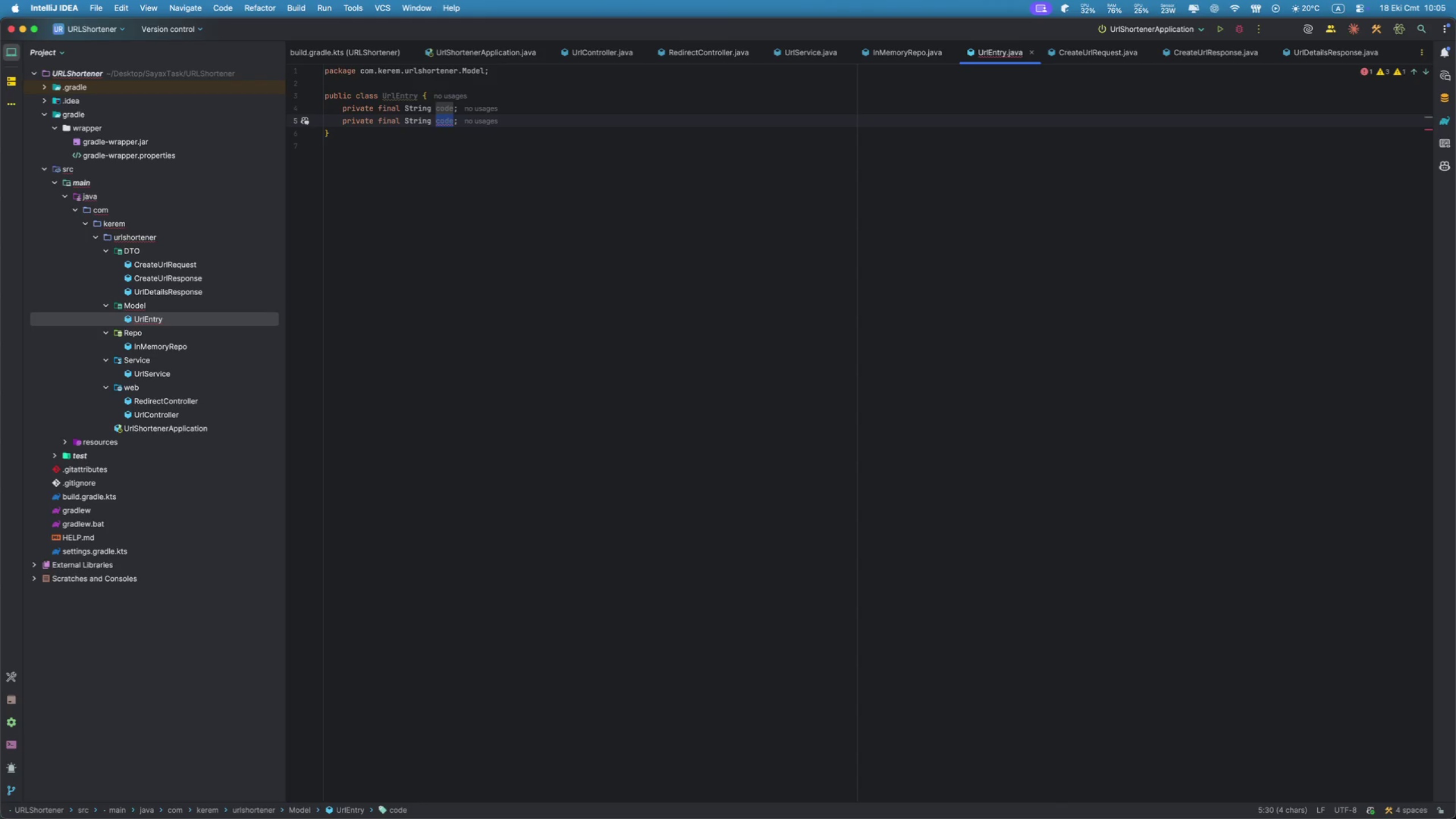 
type(longUrl)
 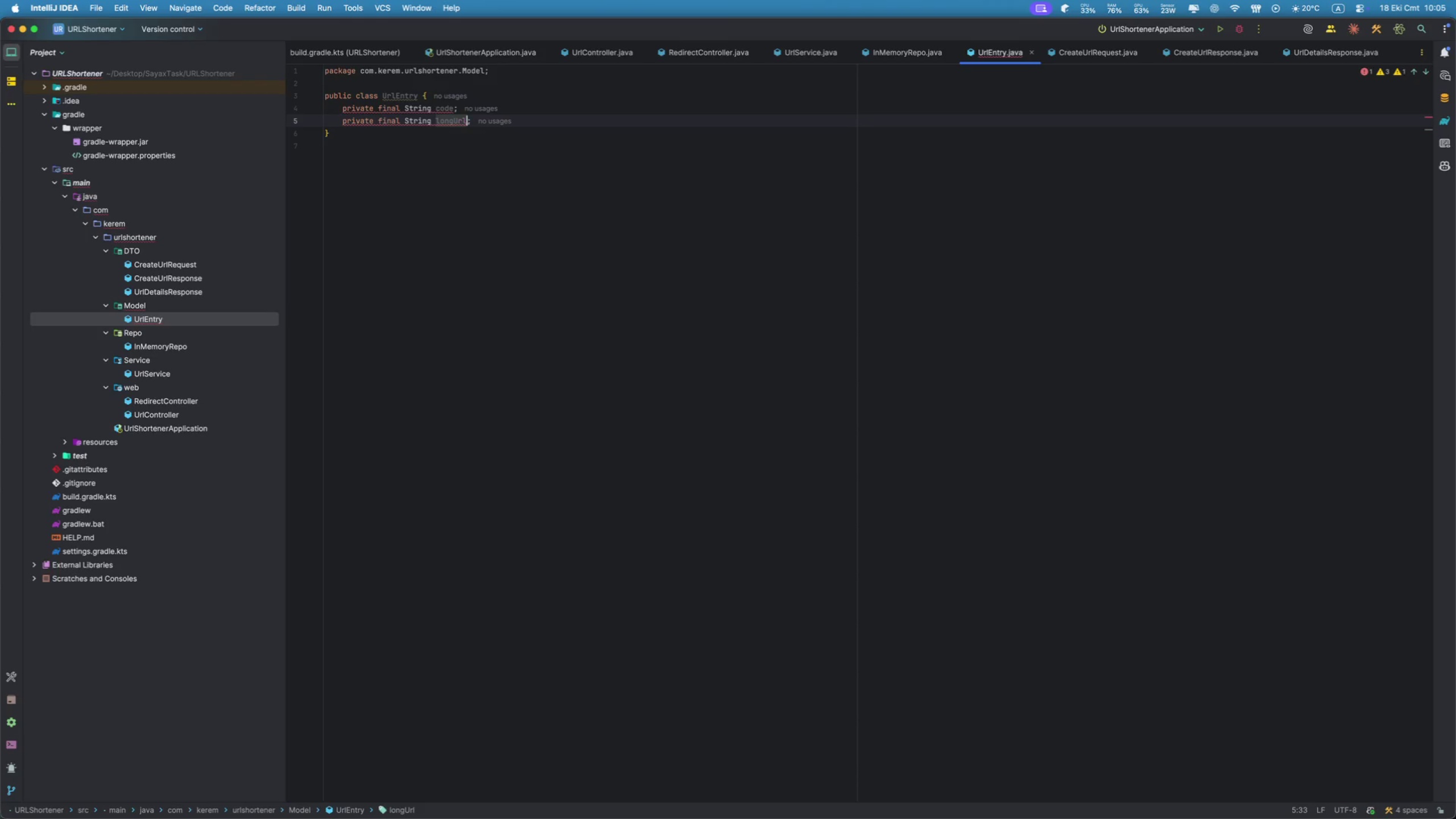 
key(Shift+Enter)
 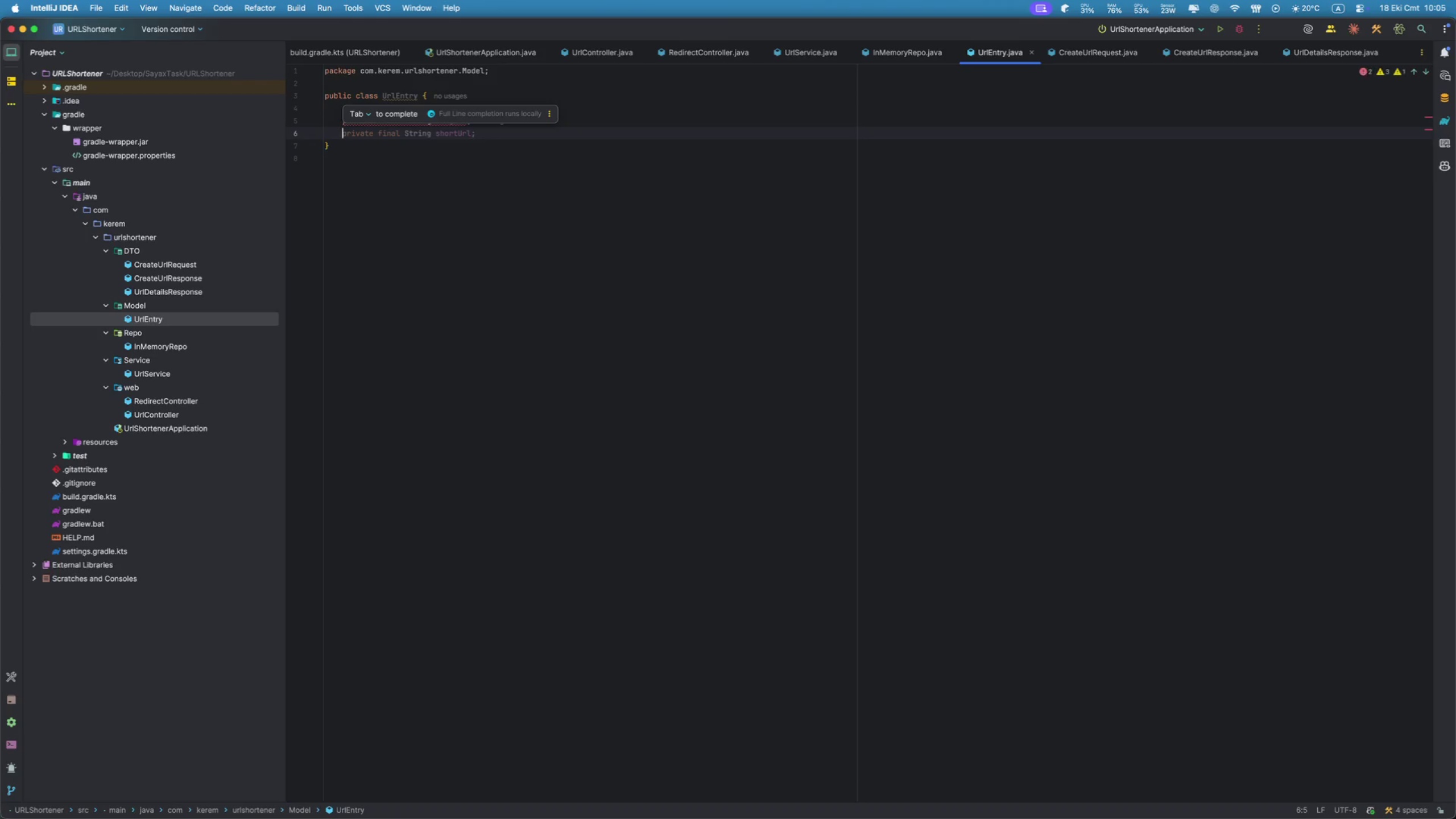 
type(pr)
 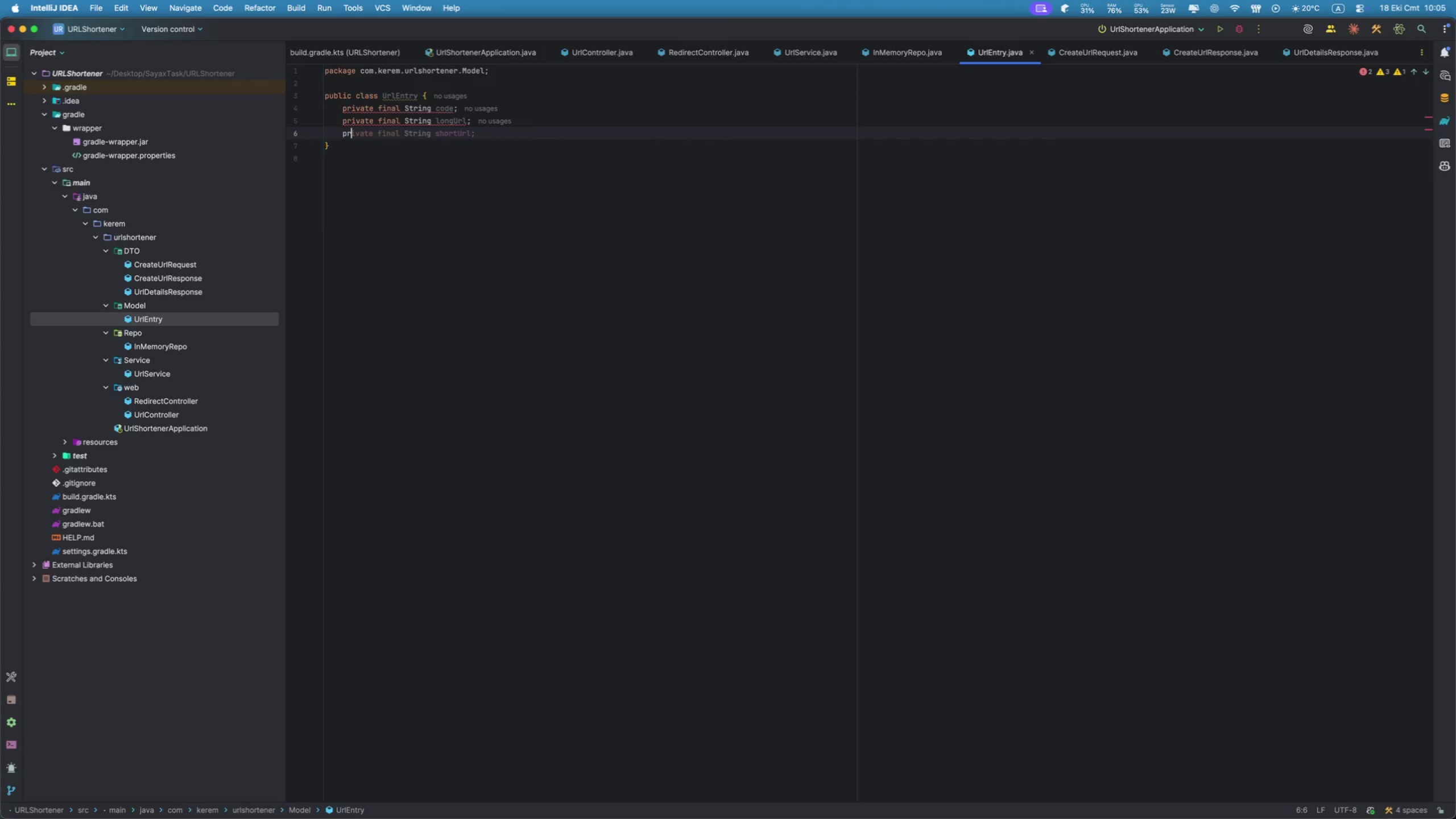 
key(Enter)
 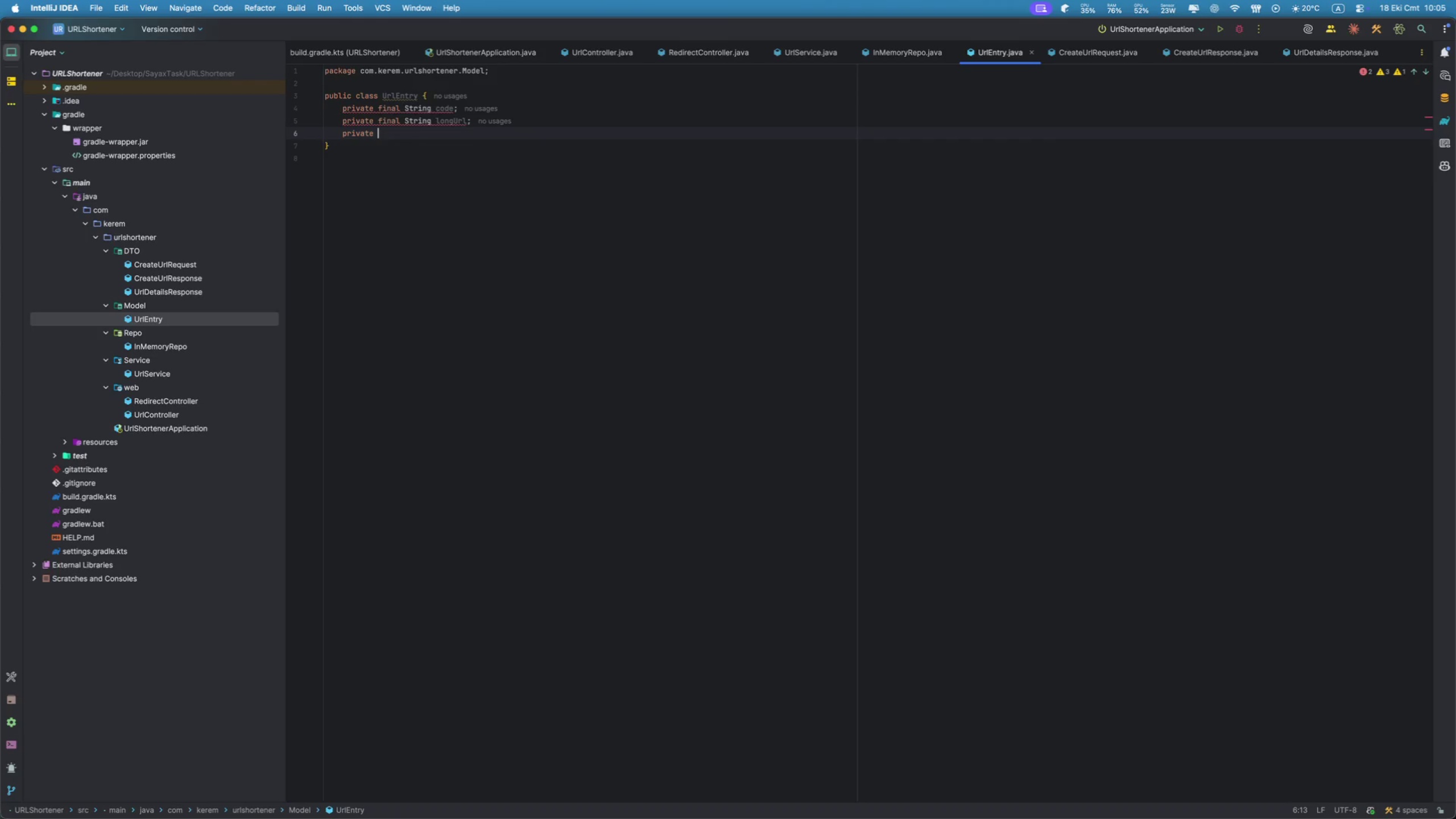 
type(df)
 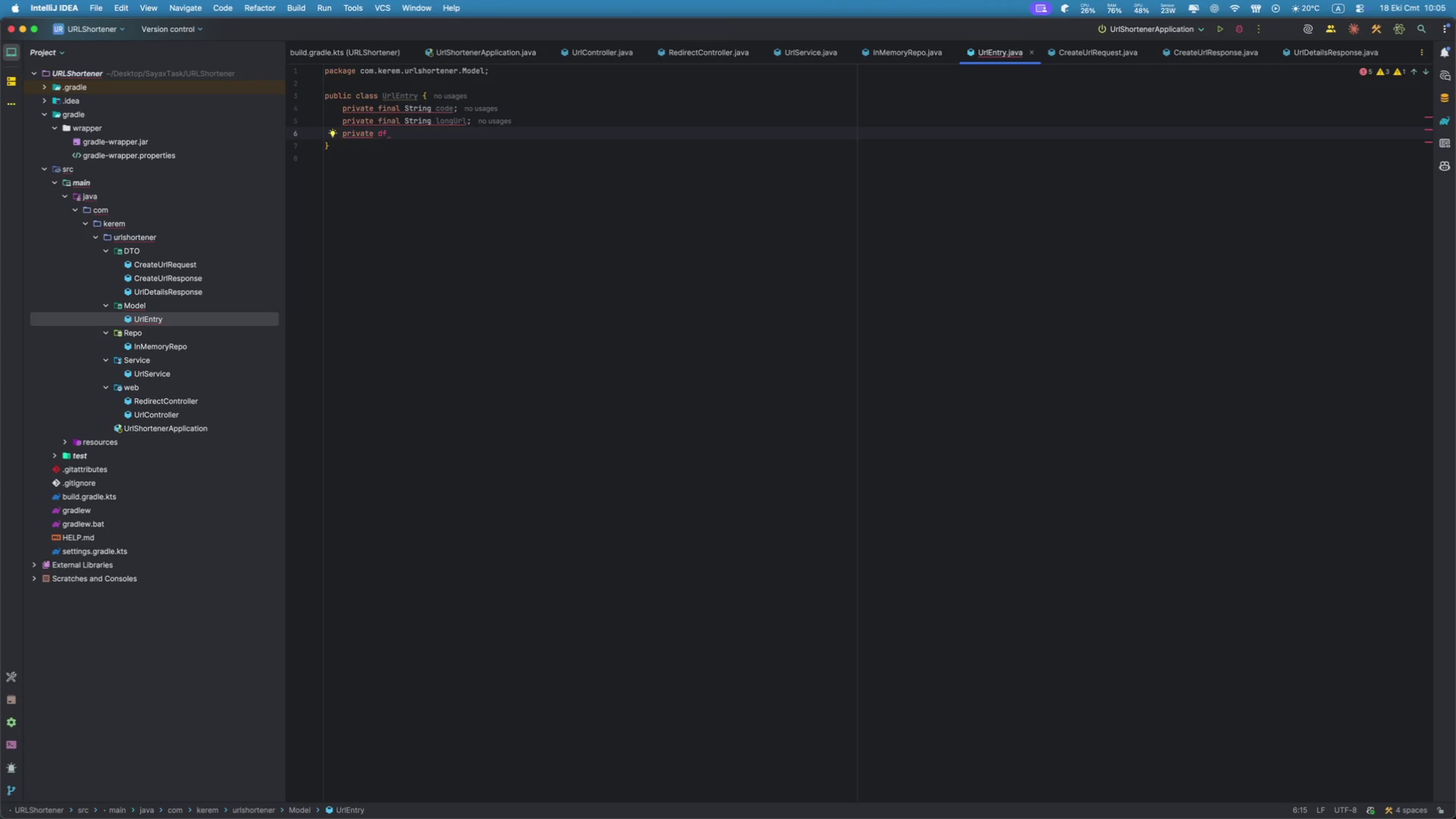 
key(Backspace)
 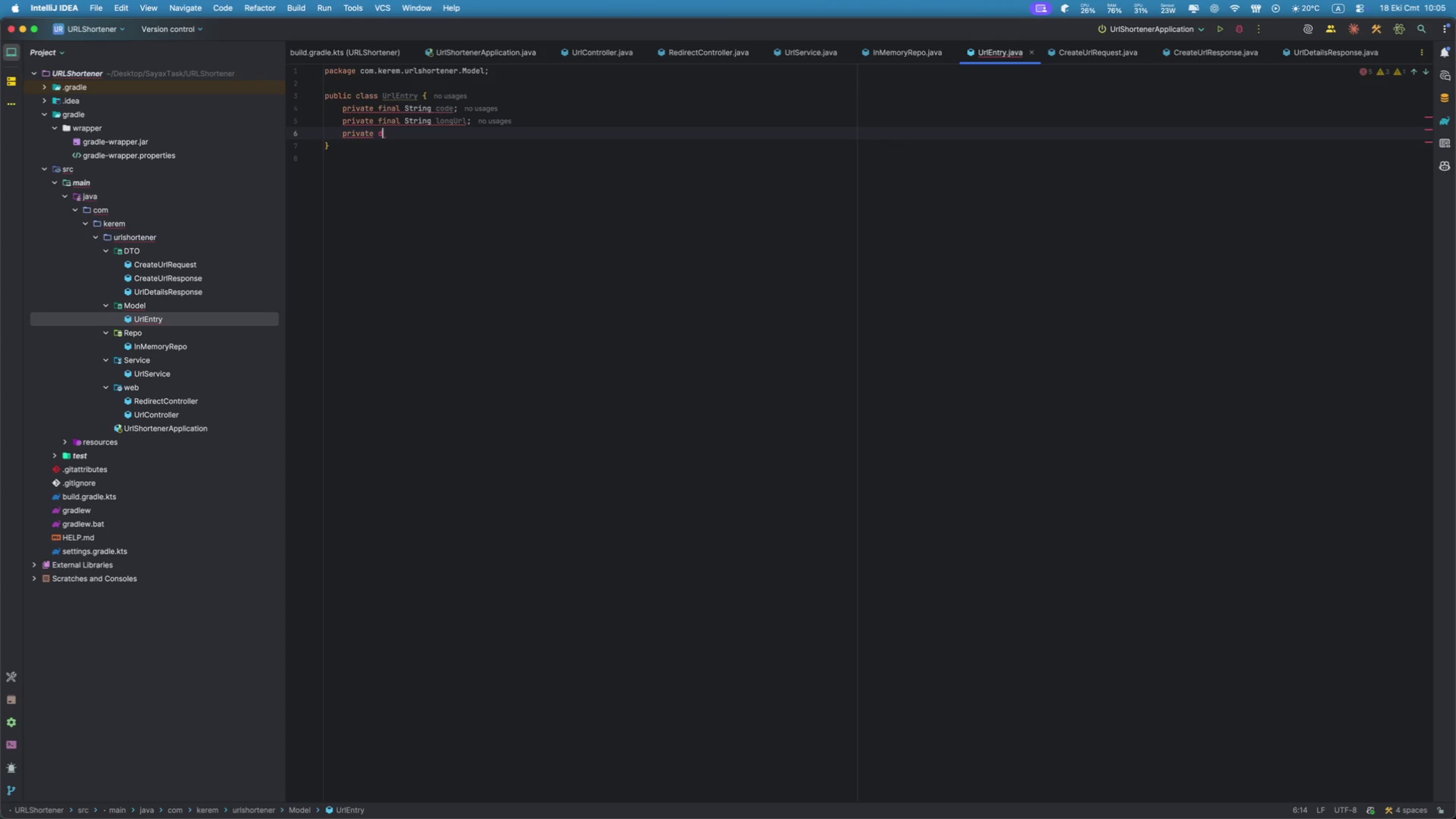 
key(Backspace)
 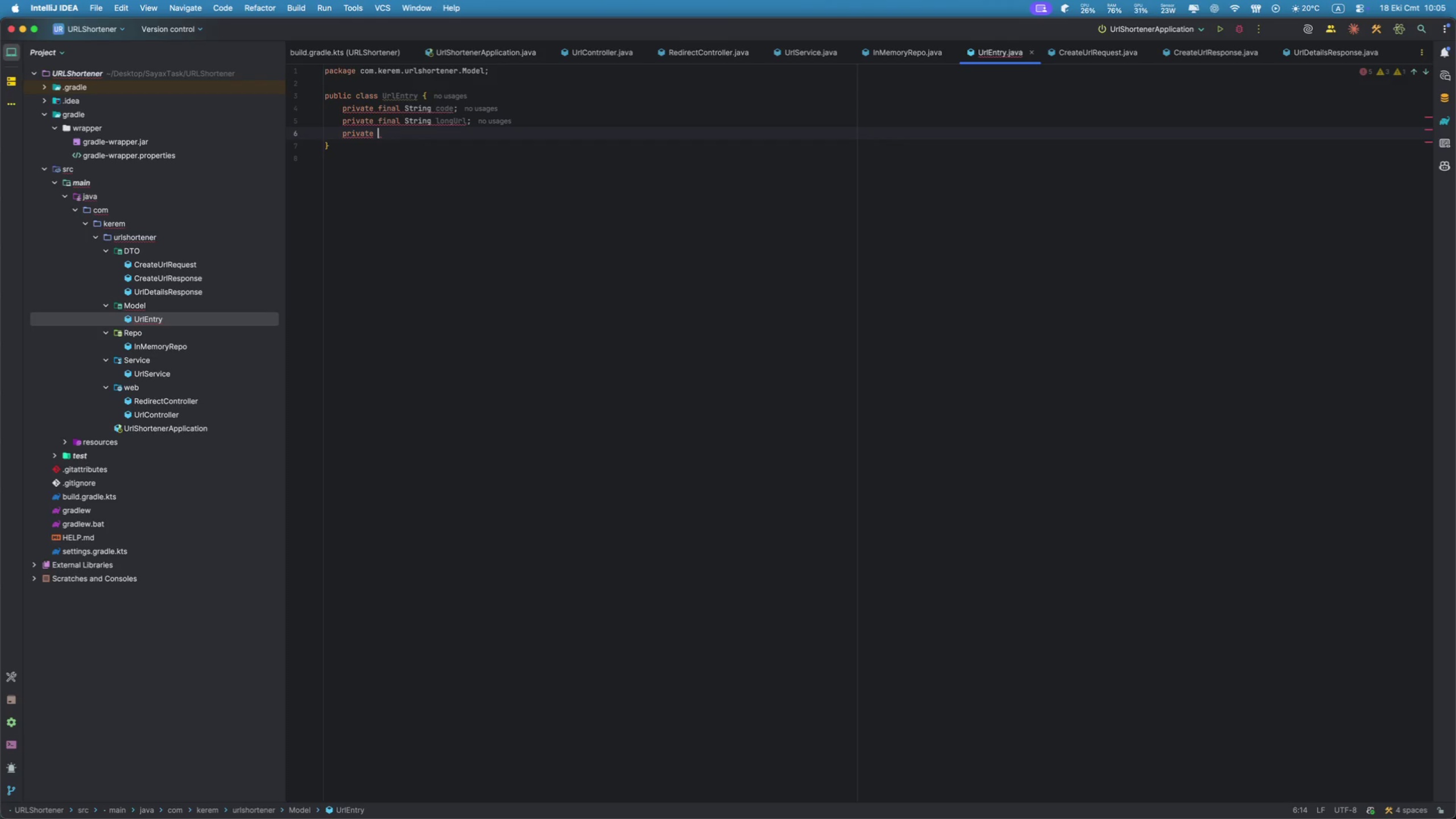 
key(F)
 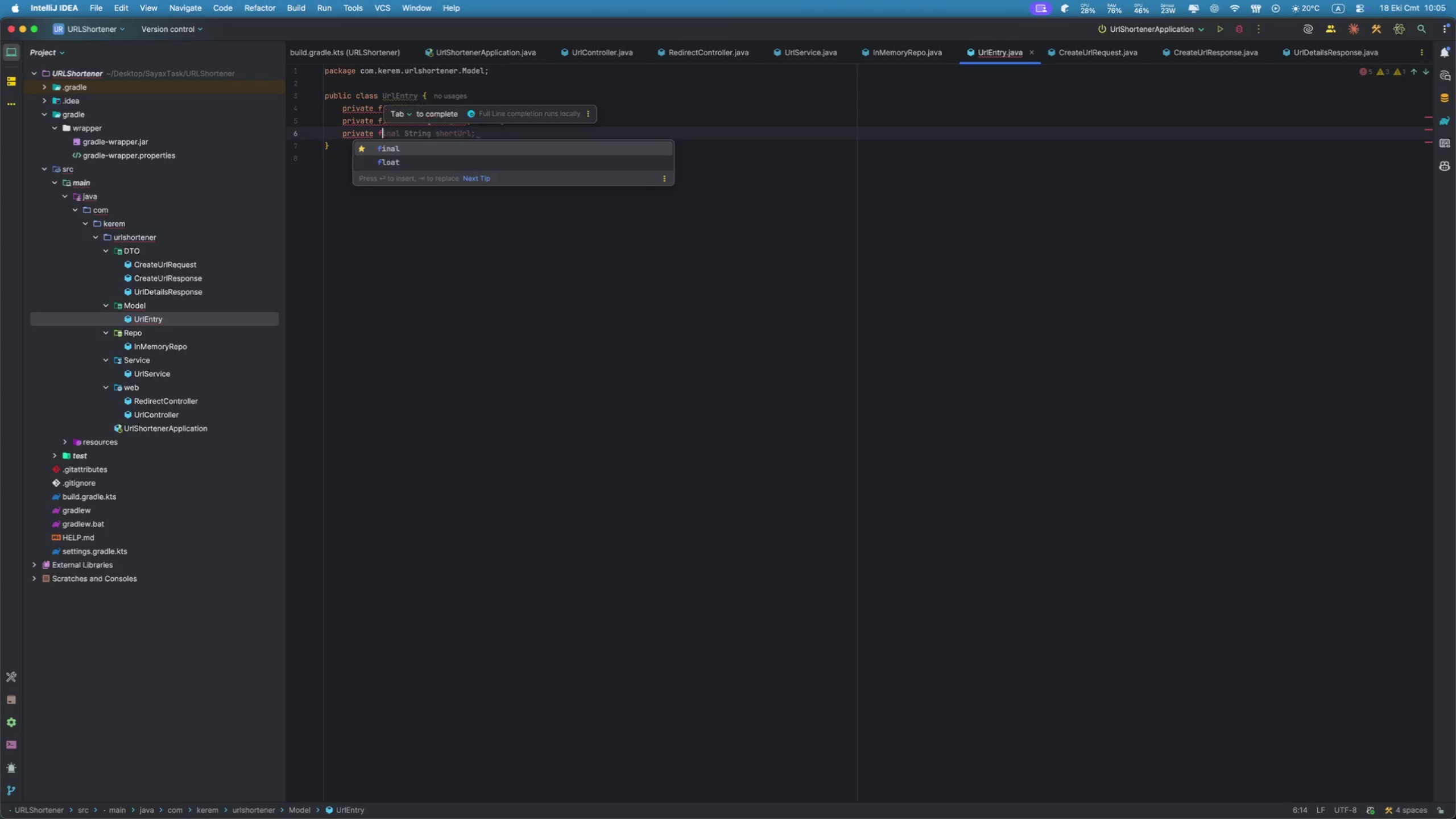 
key(Enter)
 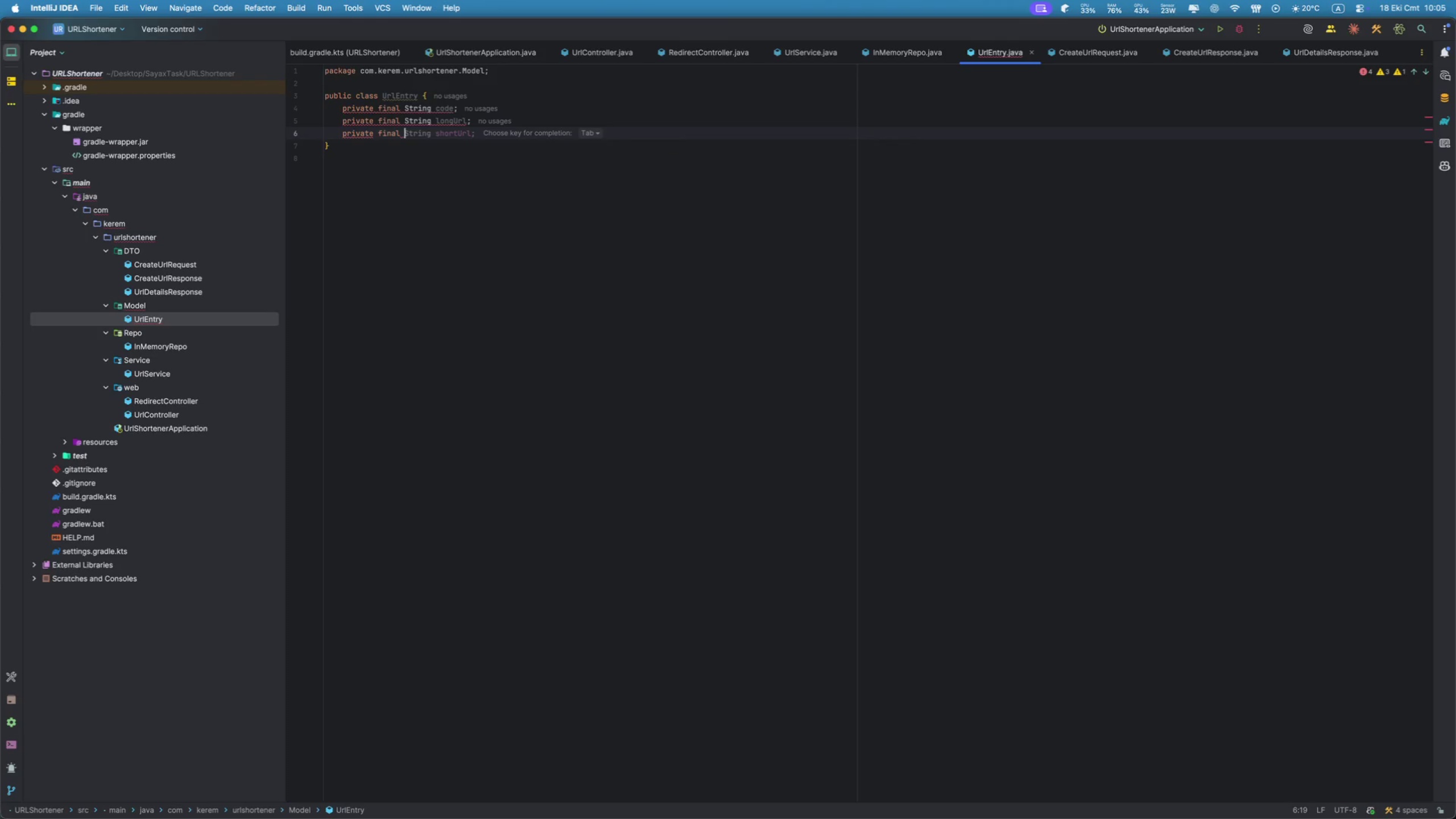 
type(Ins)
 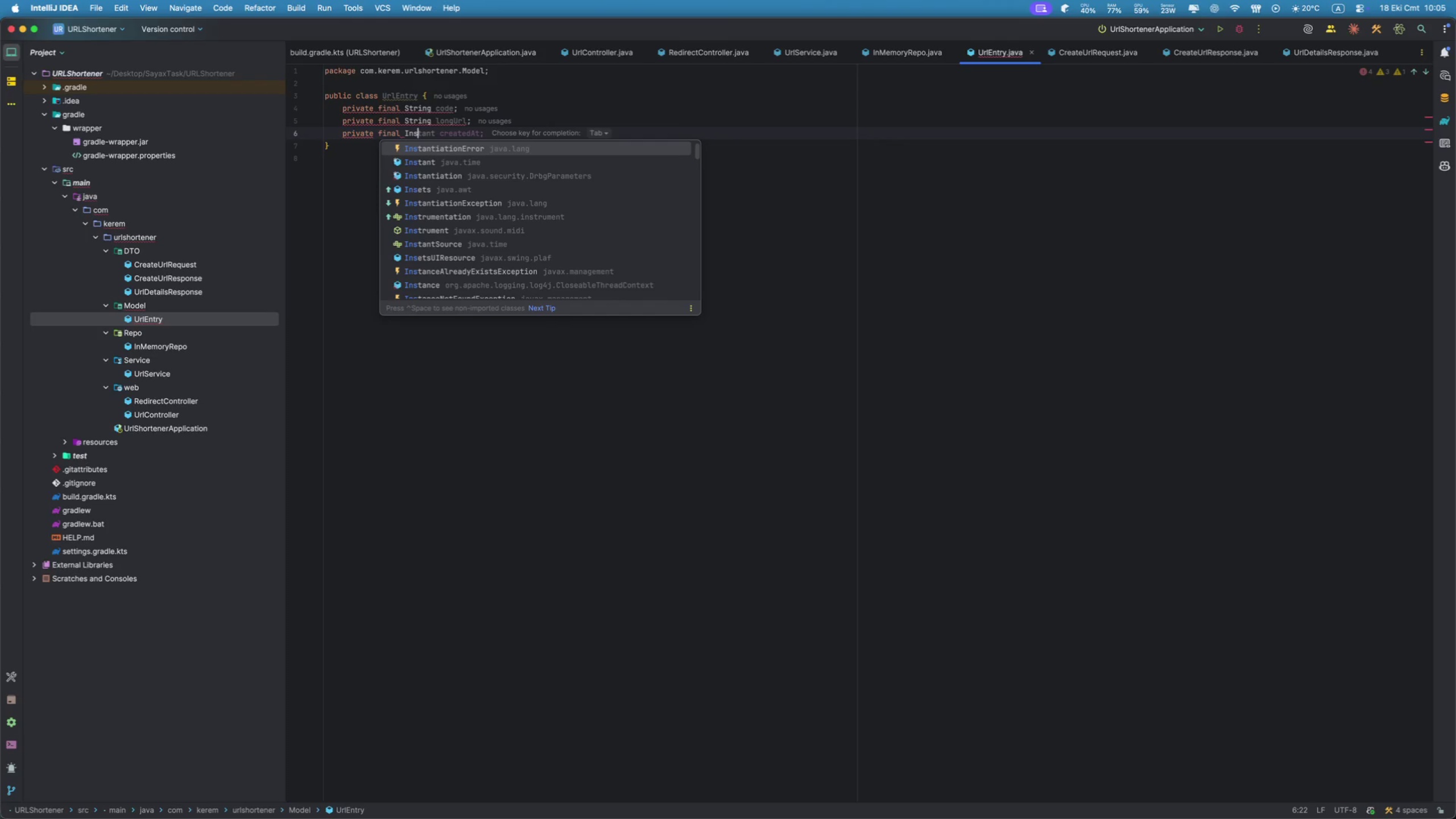 
key(ArrowDown)
 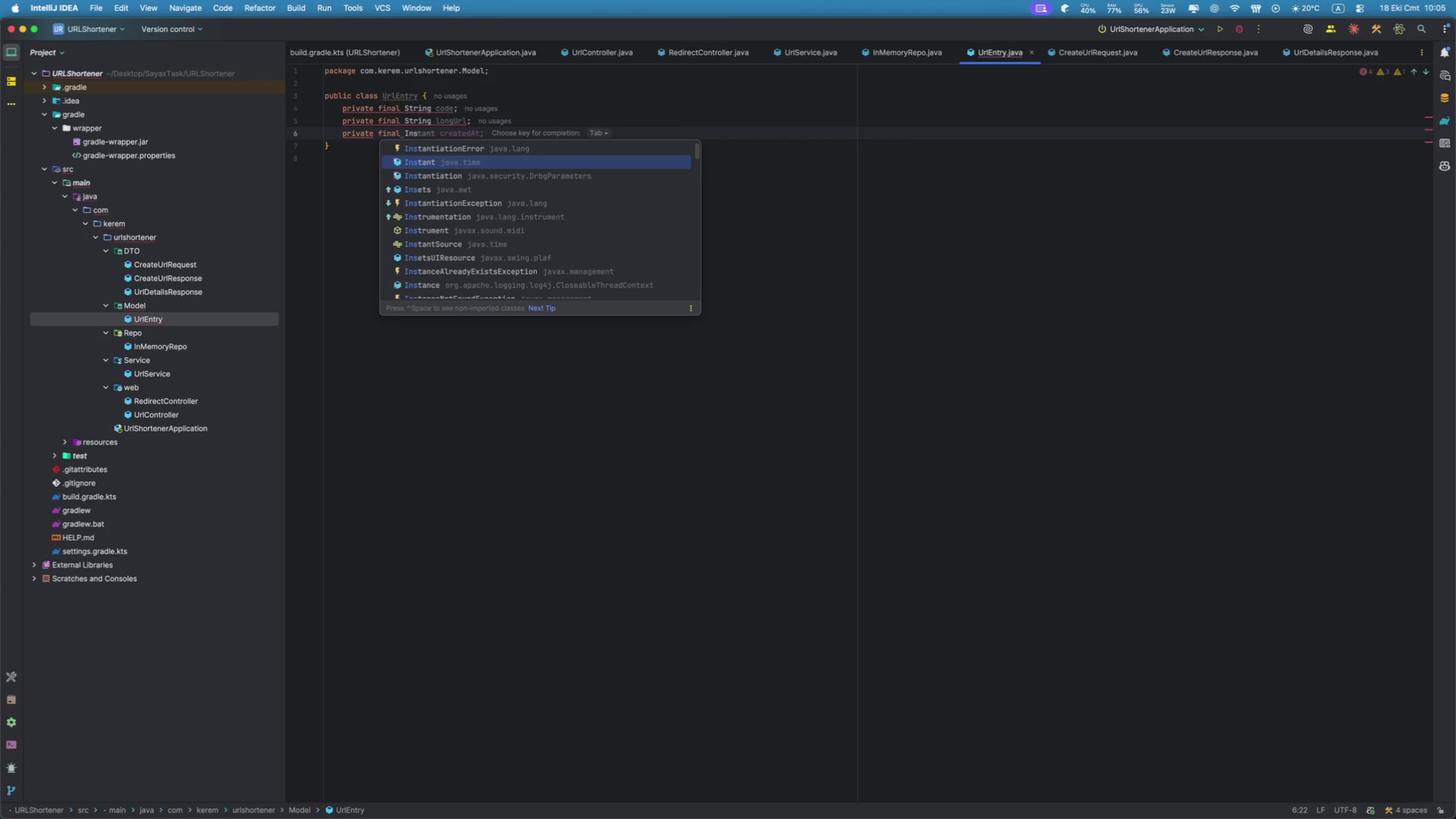 
key(Enter)
 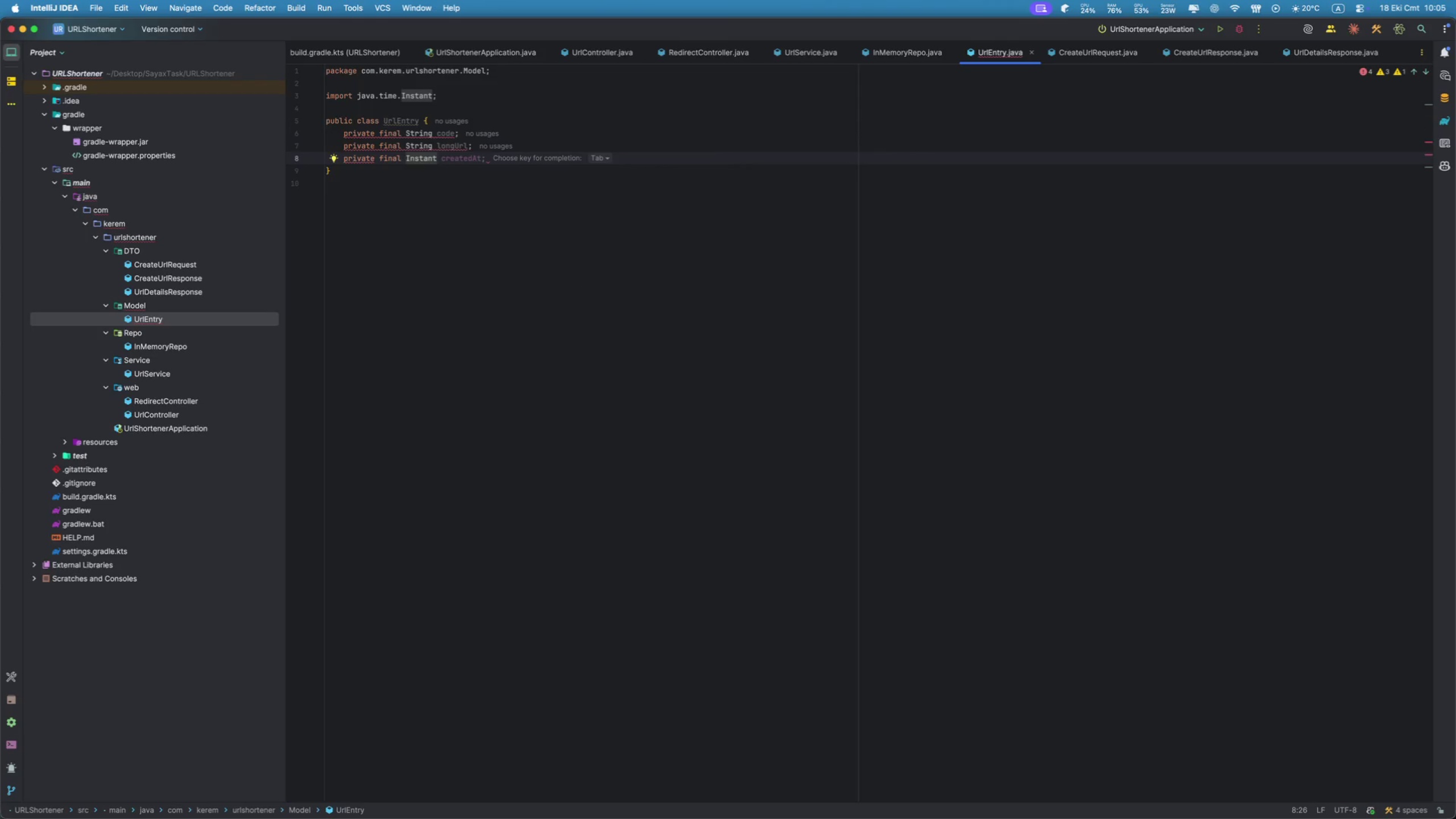 
key(Tab)
 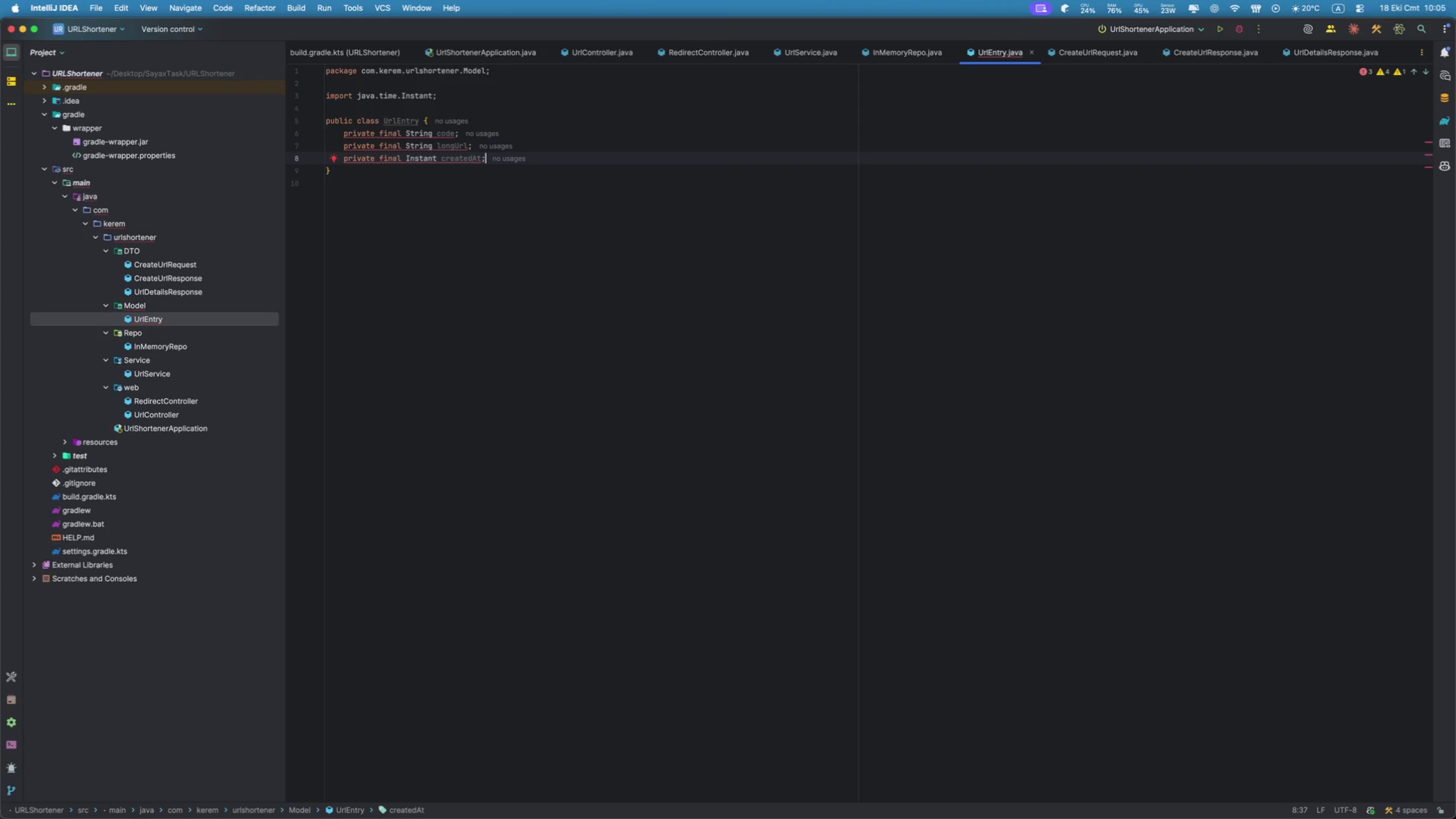 
key(Enter)
 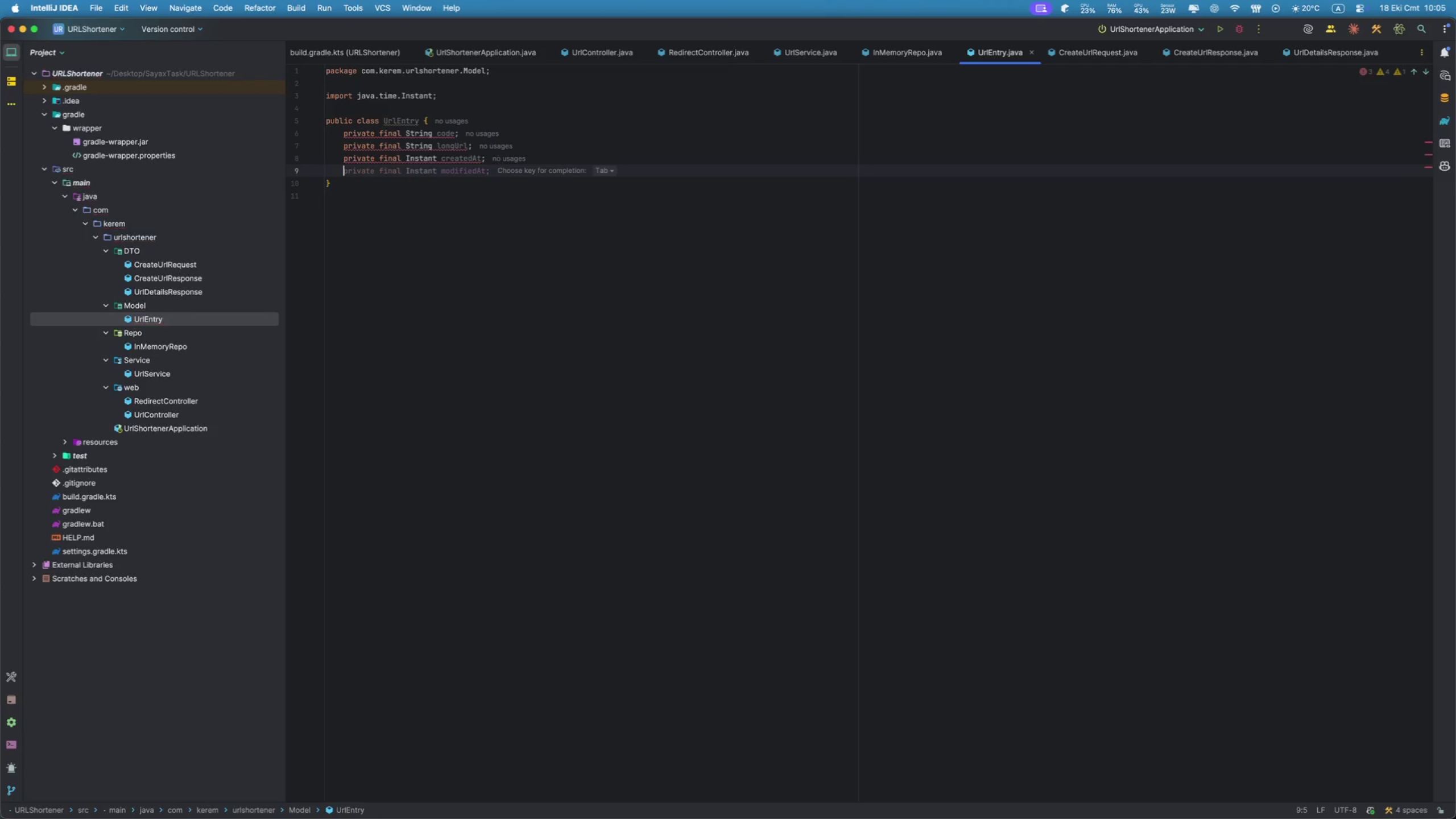 
type(pri)
 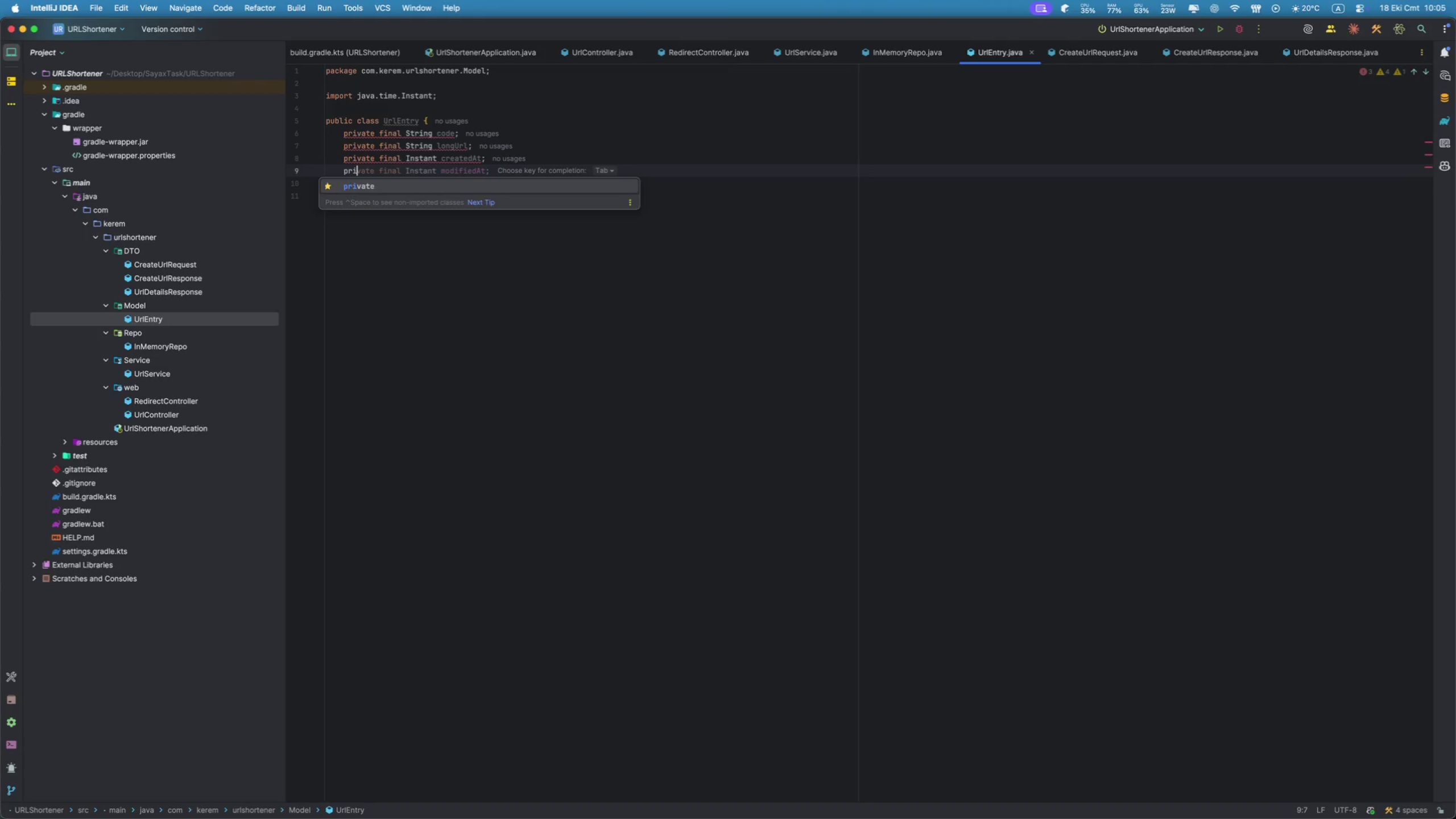 
key(Enter)
 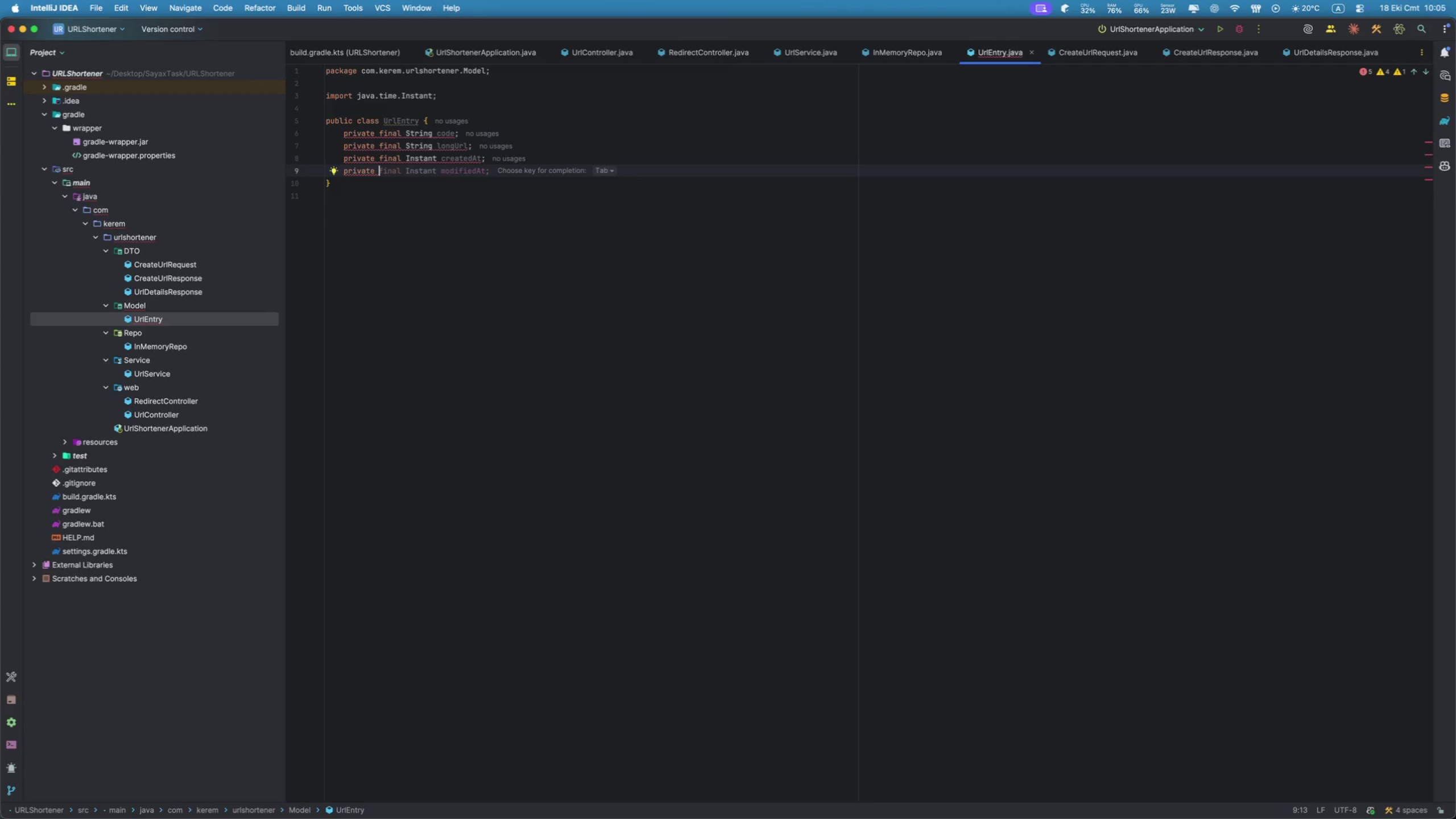 
key(F)
 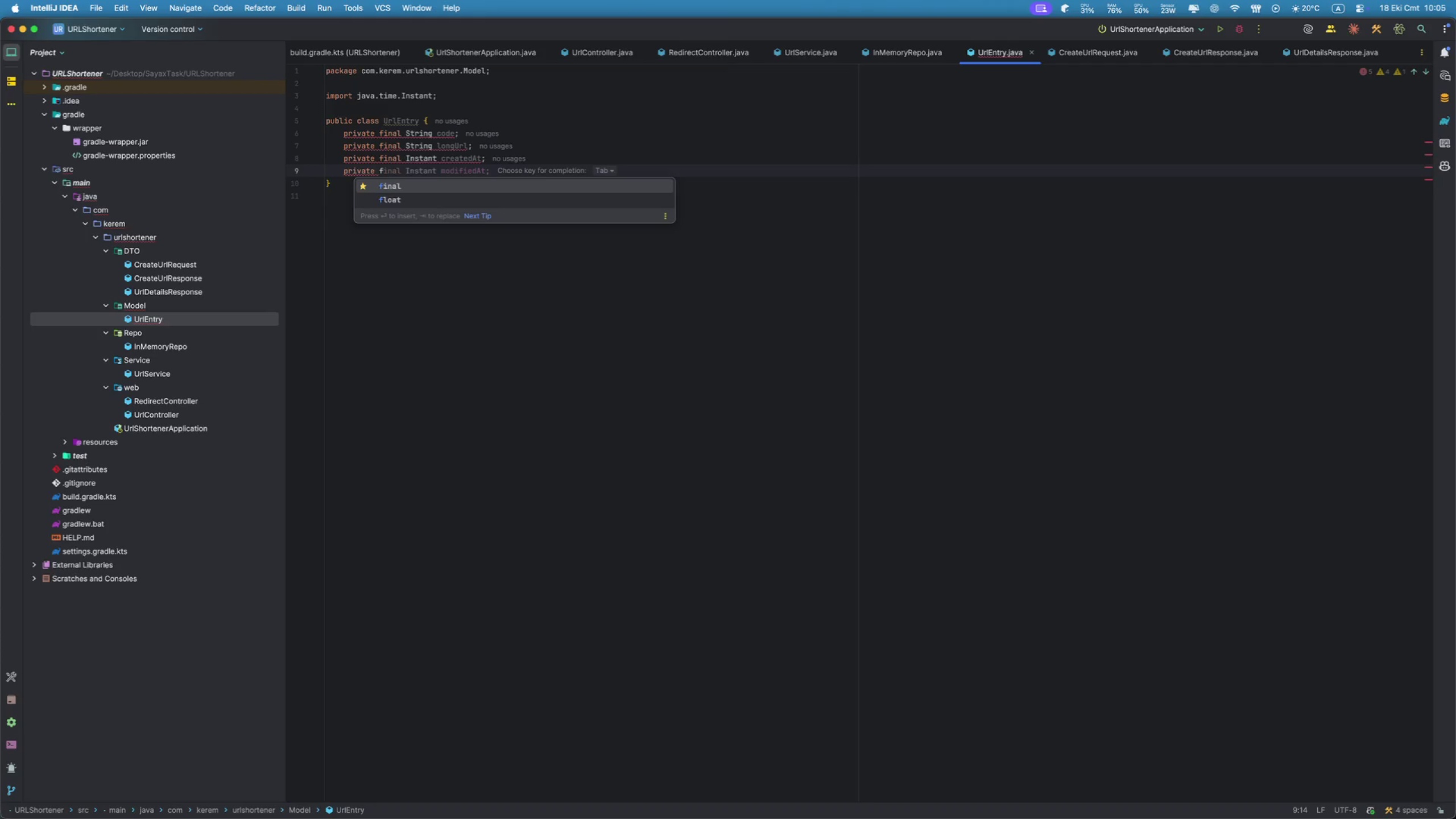 
key(Enter)
 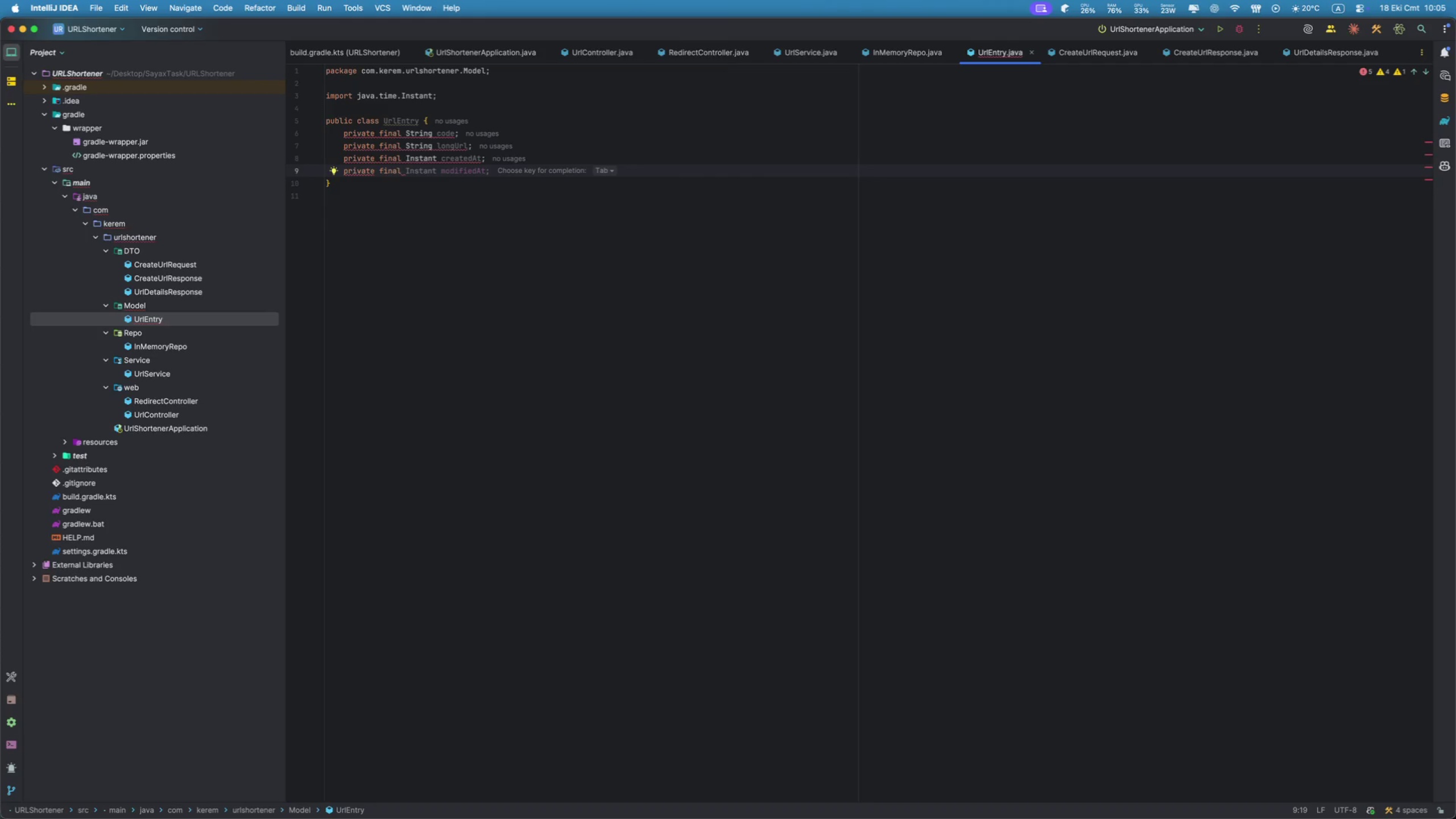 
type(Atom)
 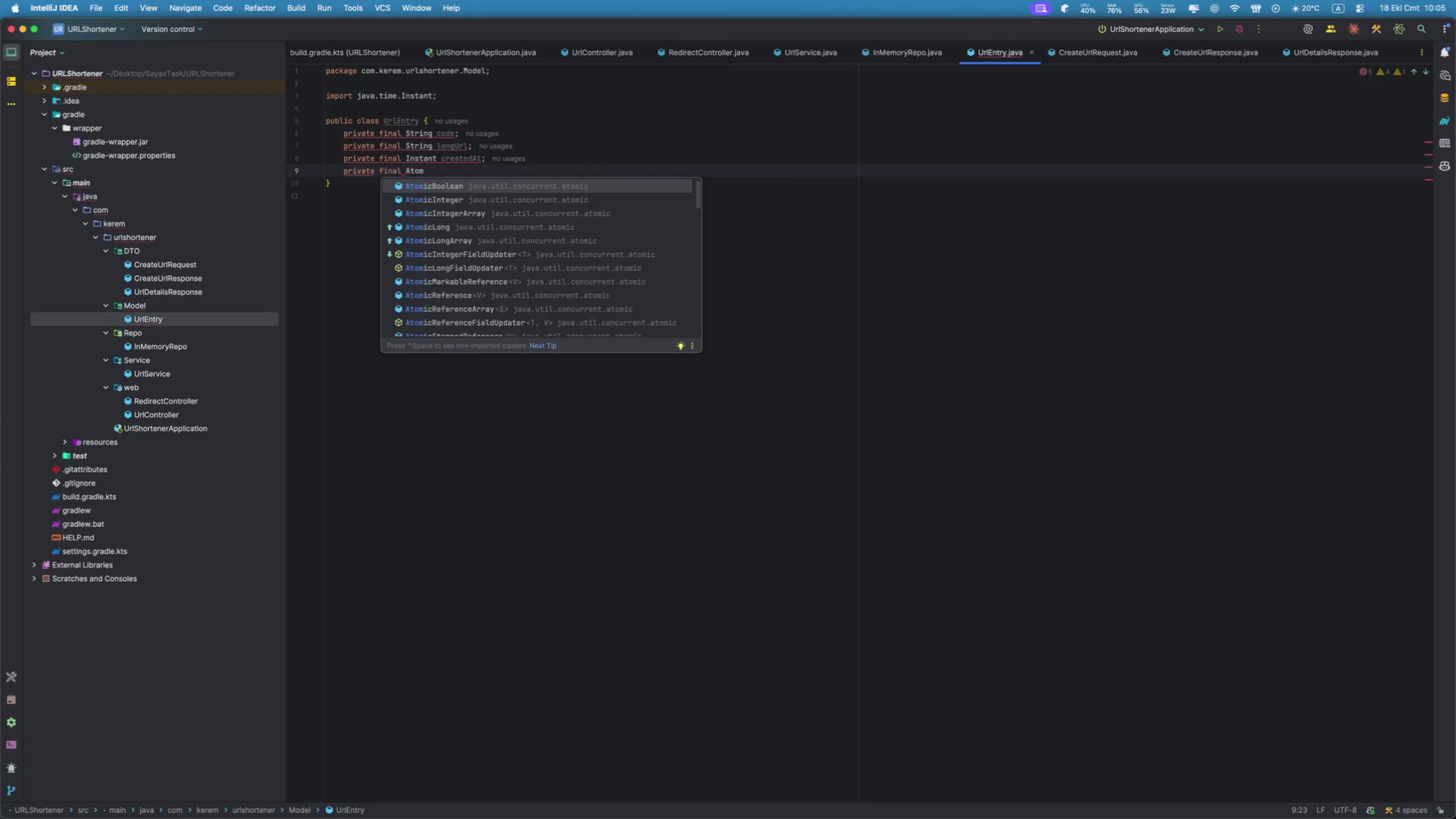 
key(ArrowDown)
 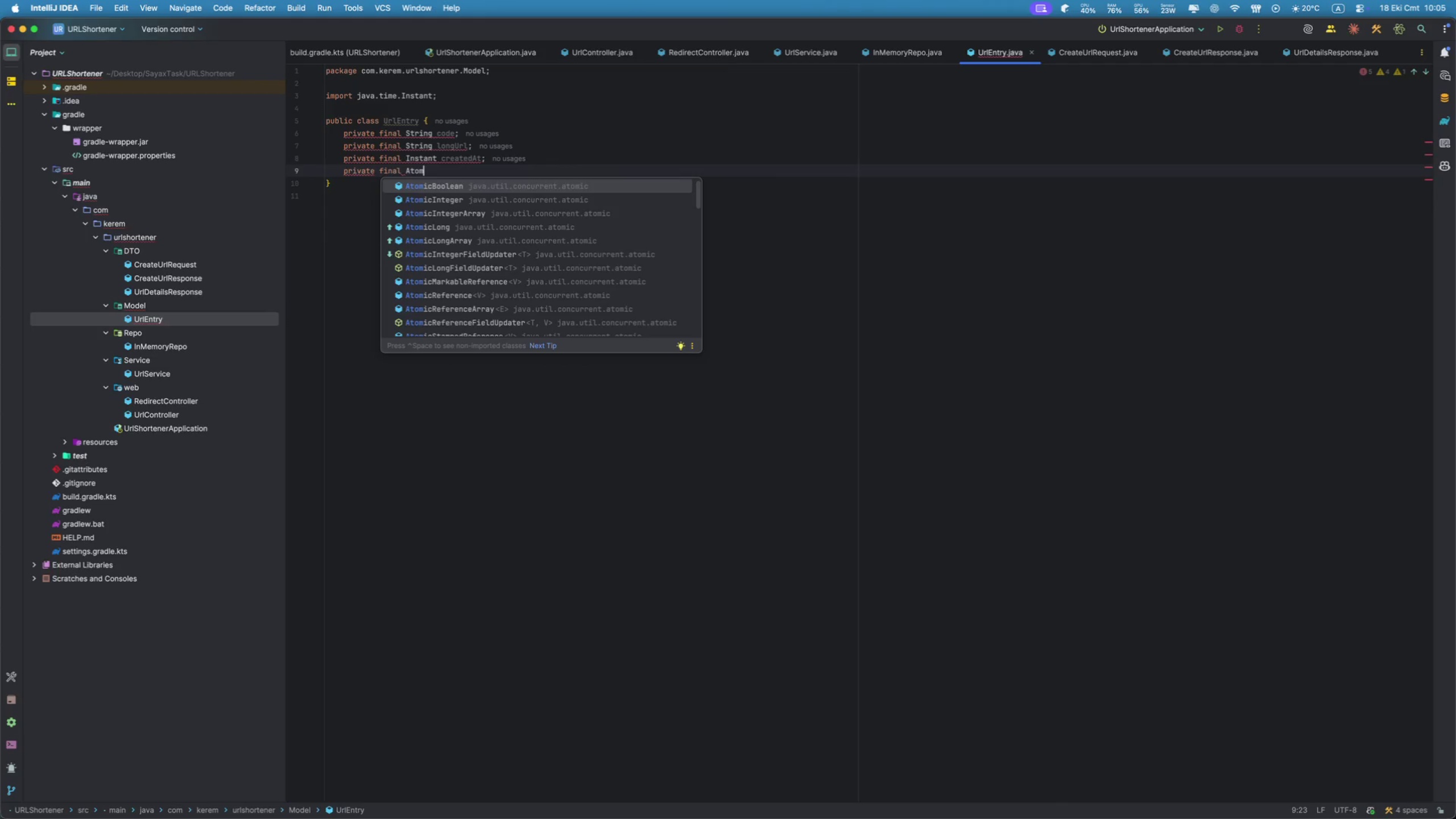 
key(ArrowDown)
 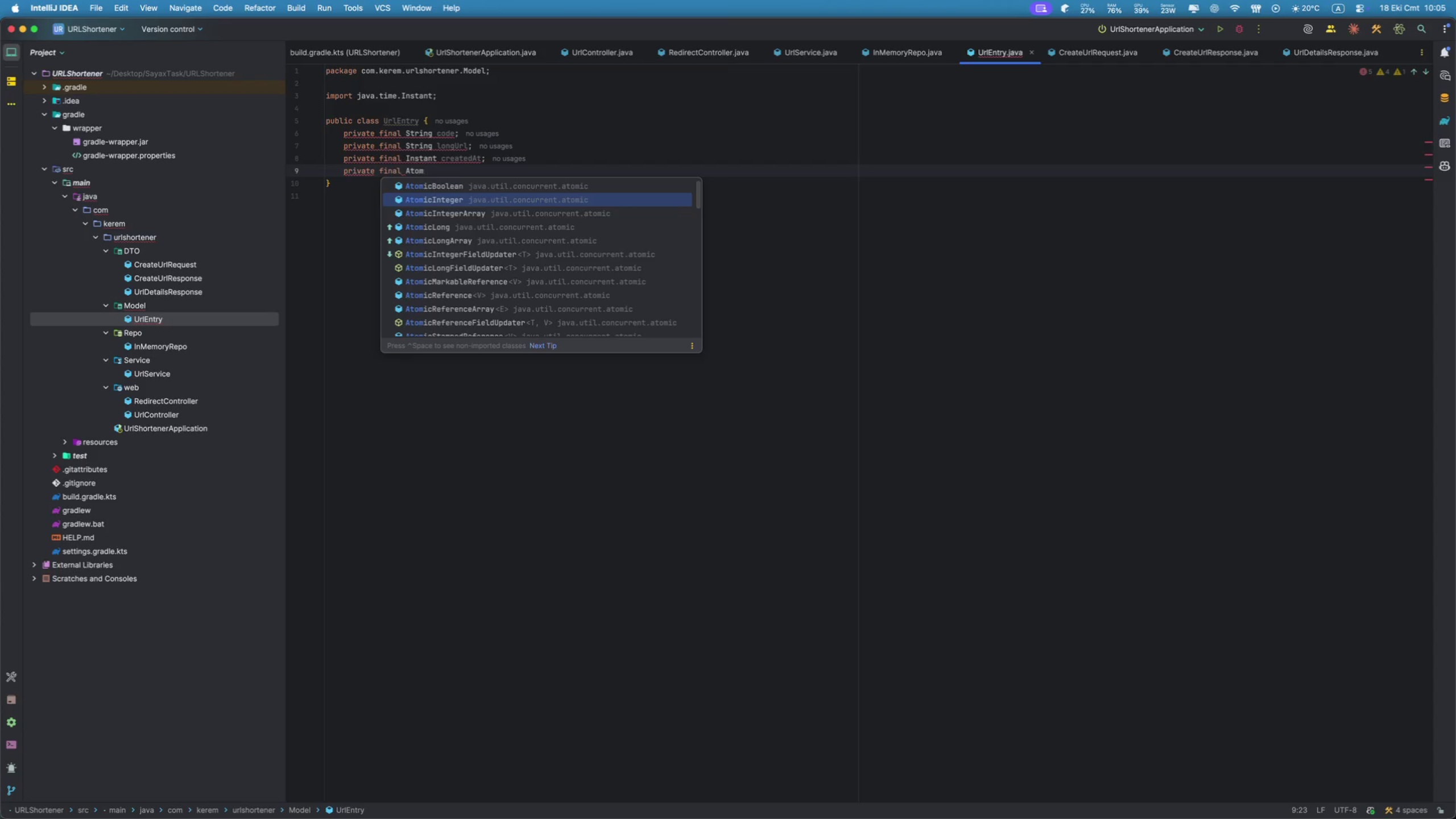 
key(ArrowDown)
 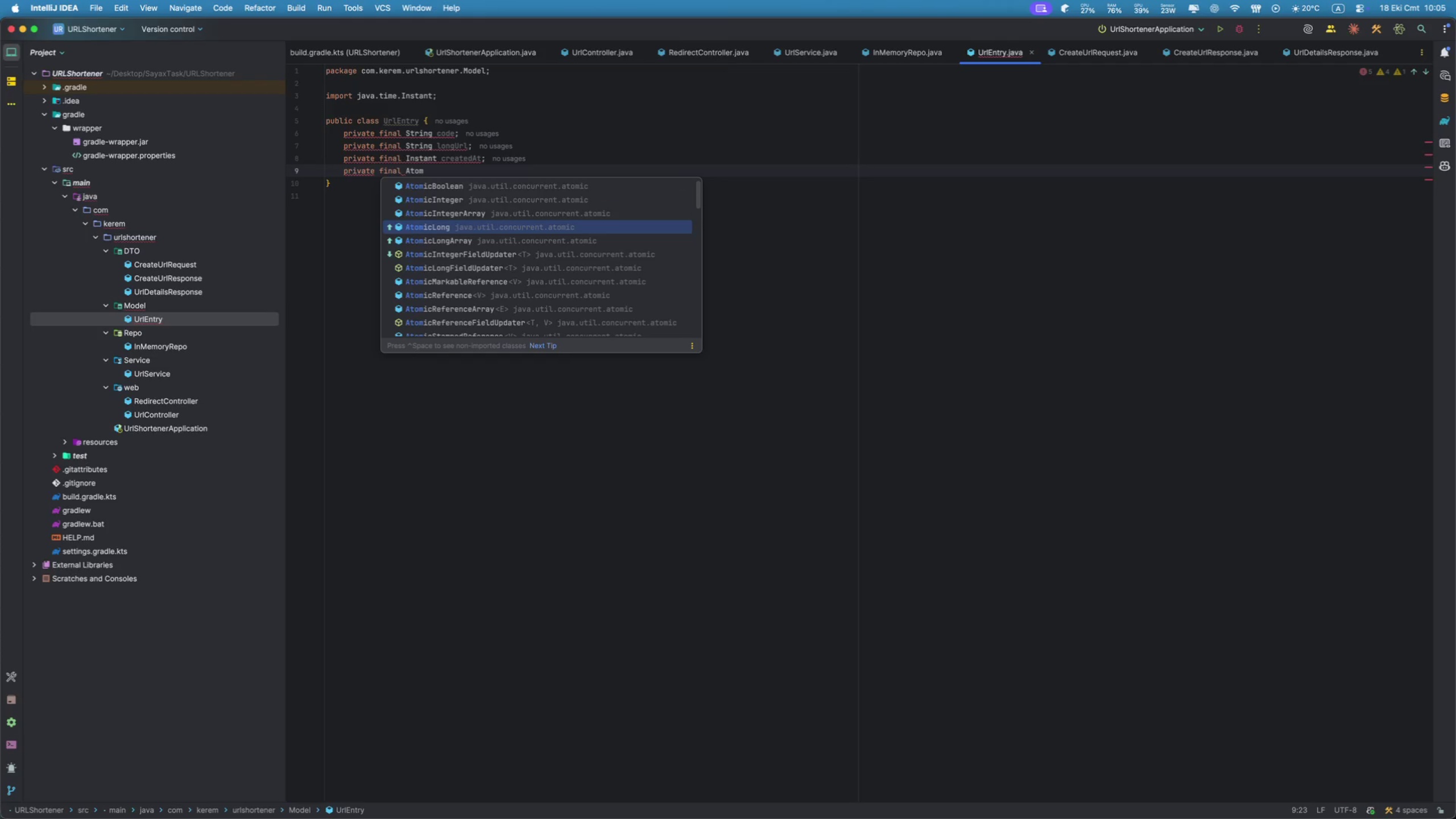 
key(Enter)
 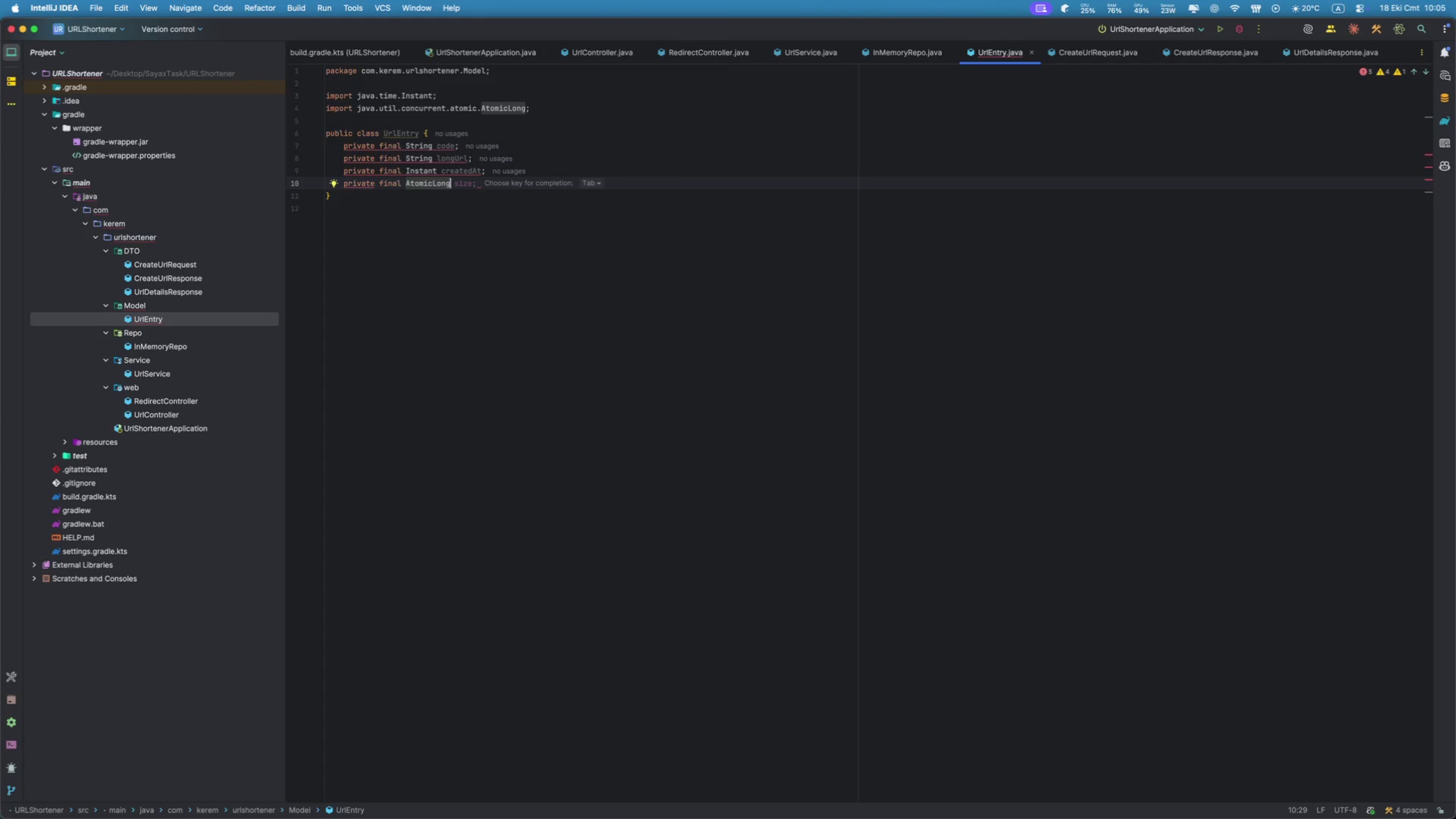 
type( clicks)
 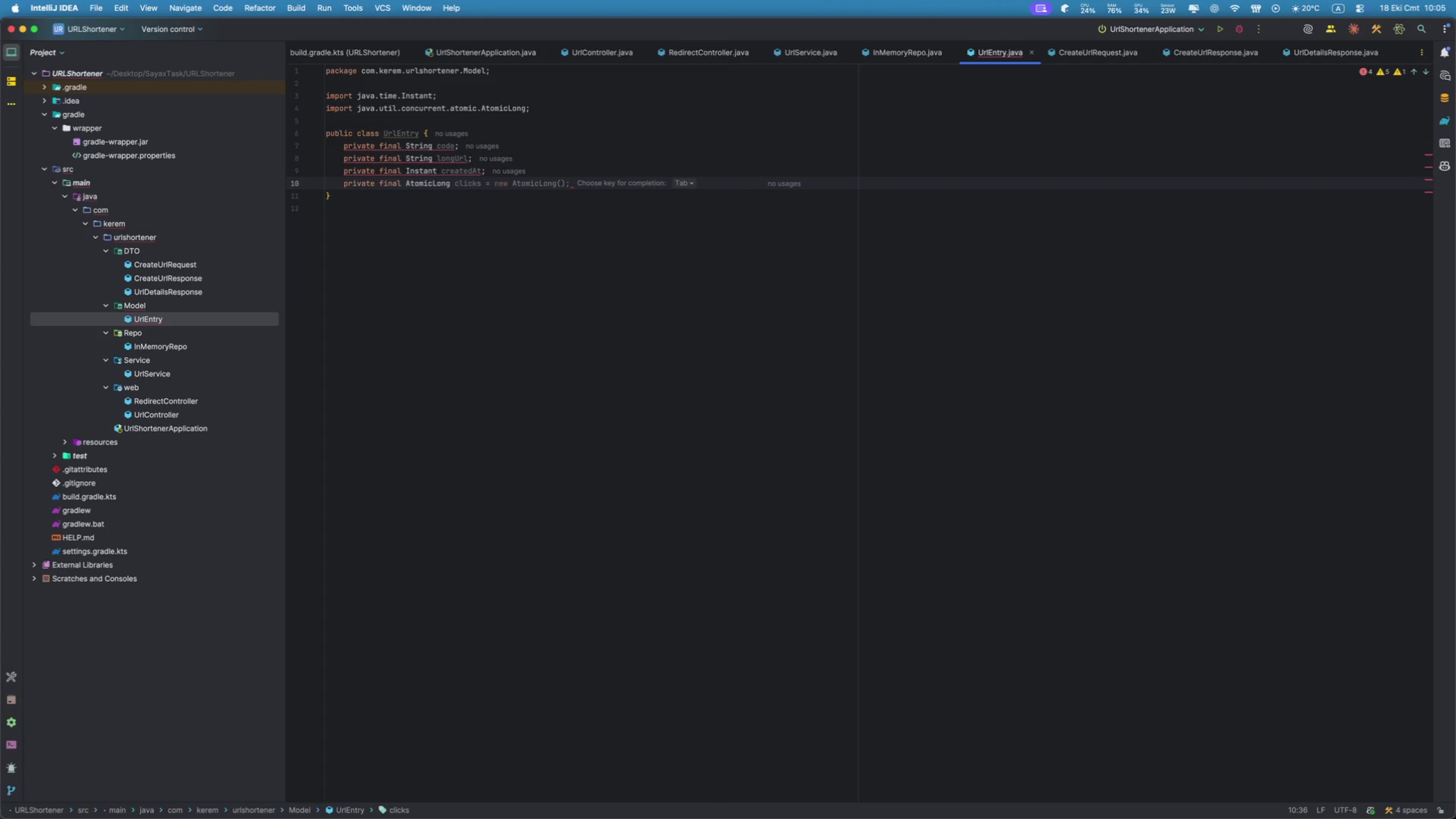 
key(Tab)
 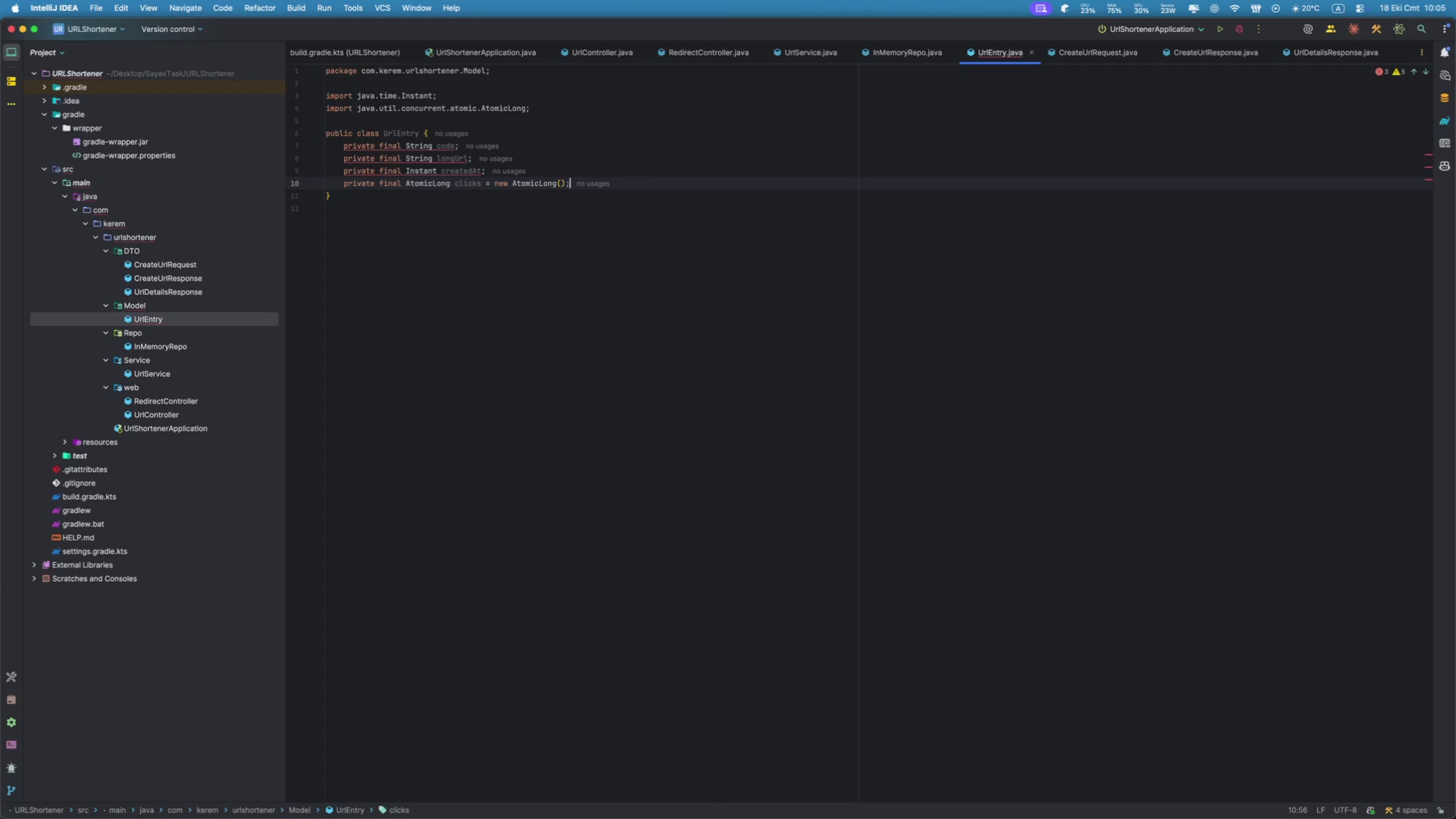 
key(ArrowLeft)
 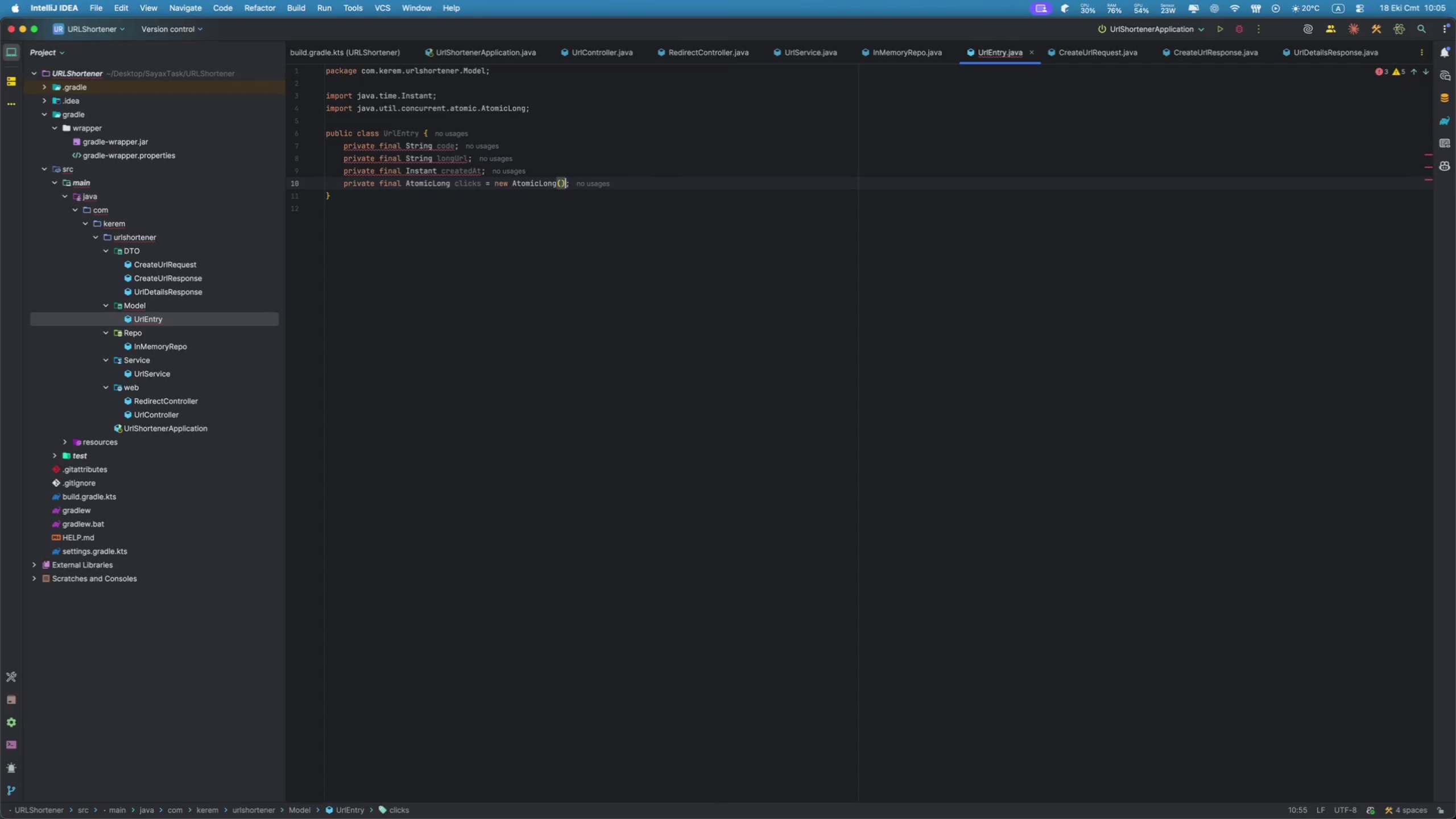 
key(ArrowLeft)
 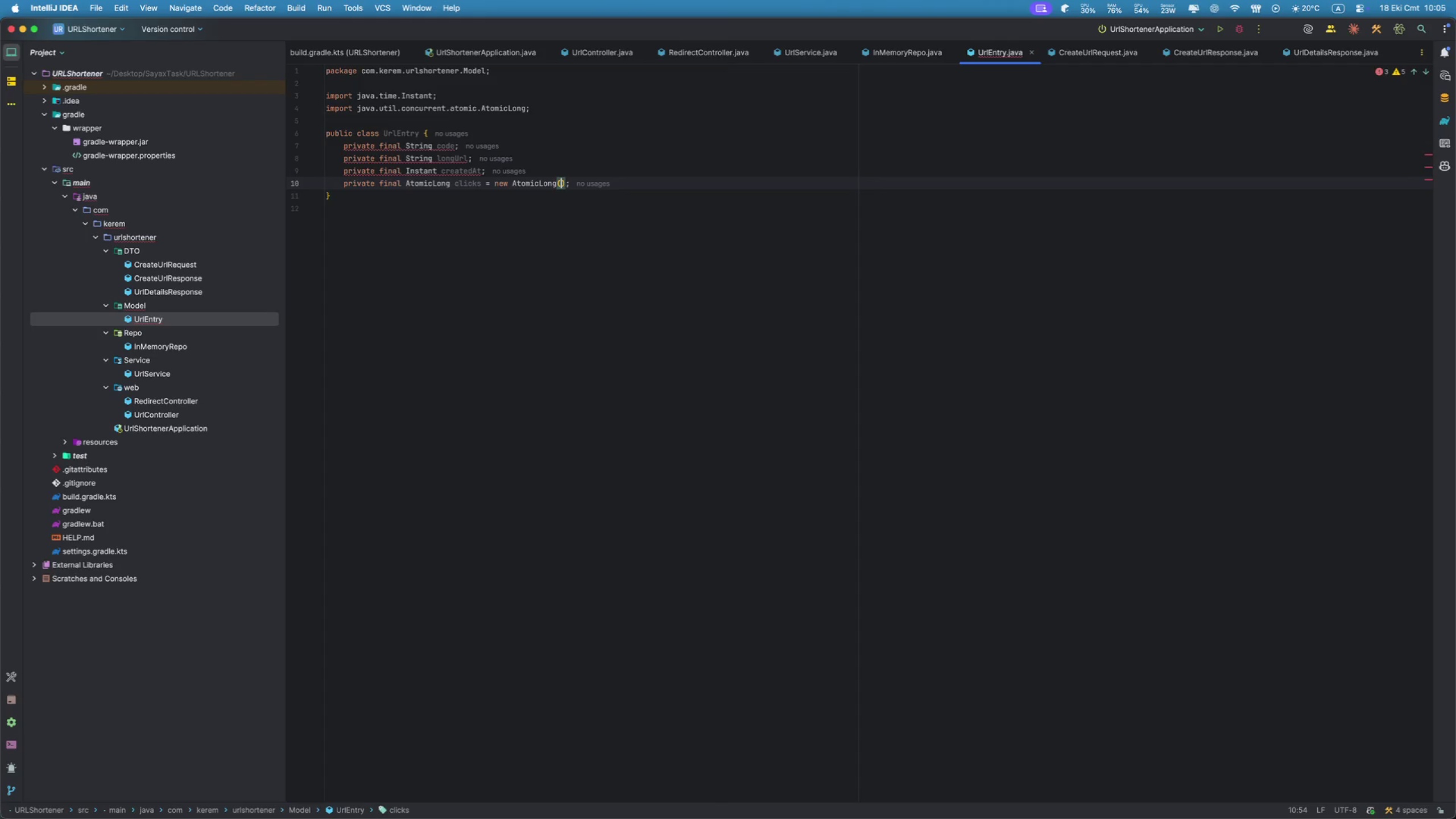 
key(0)
 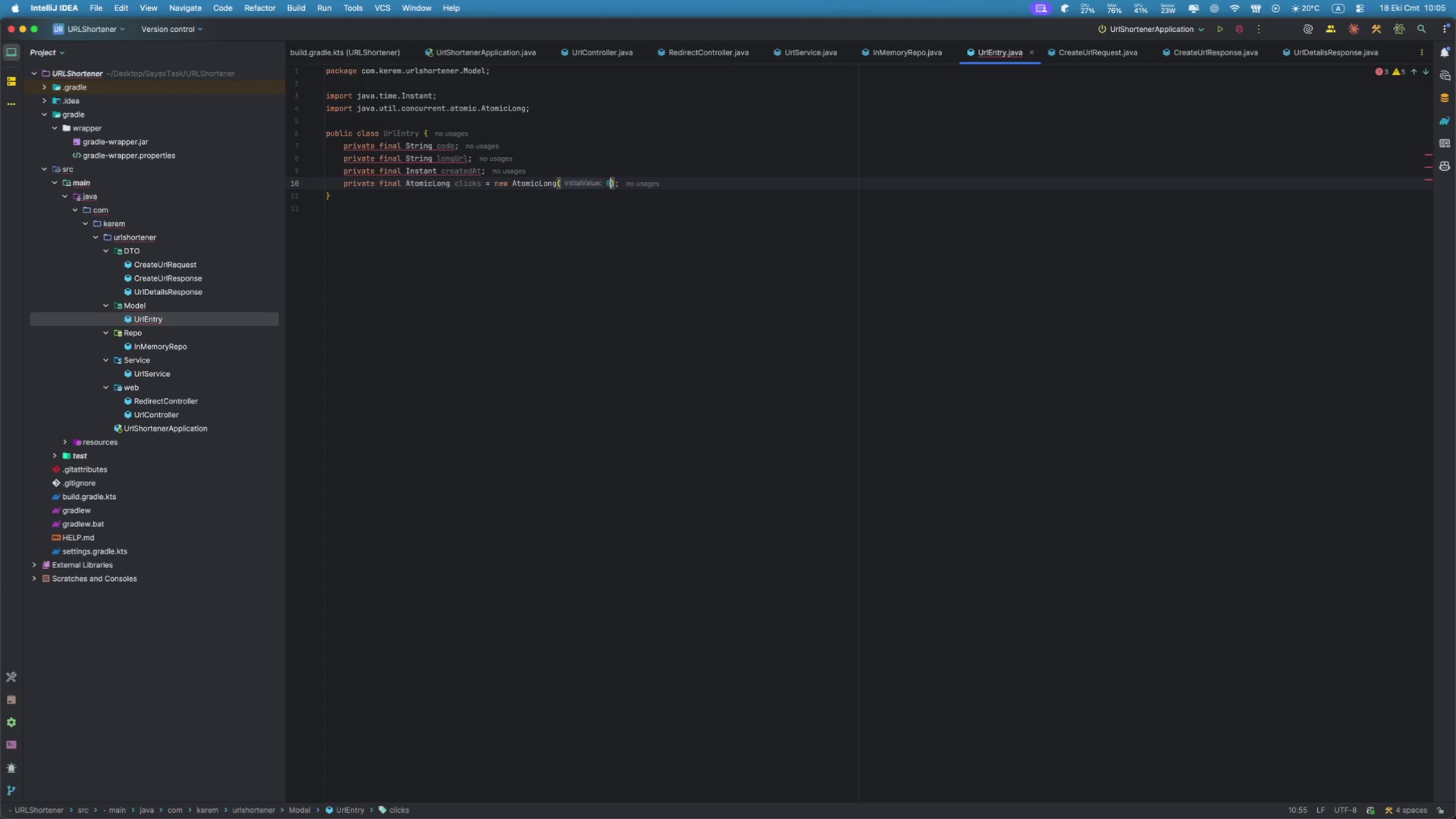 
key(Shift+Enter)
 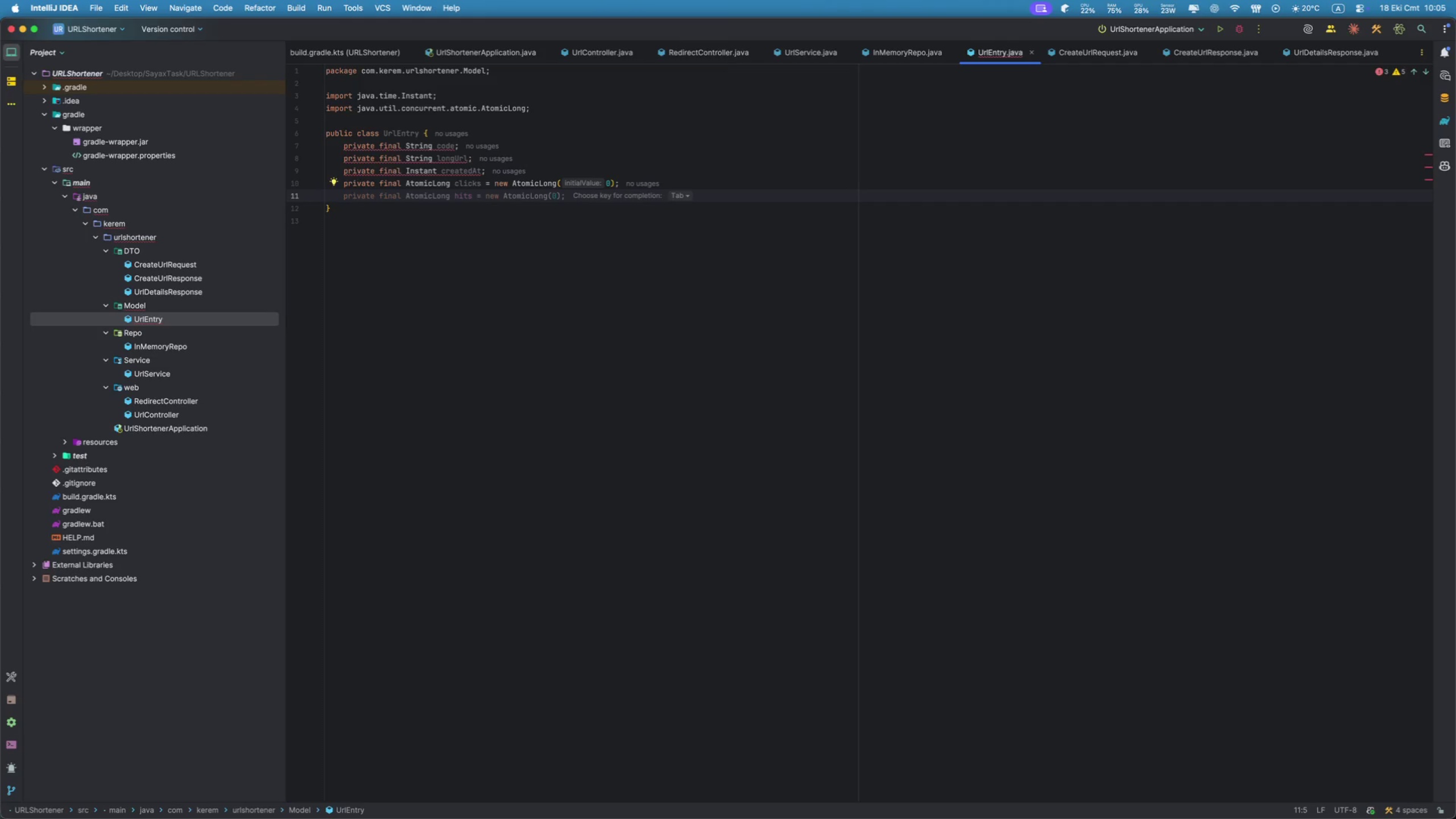 
key(Enter)
 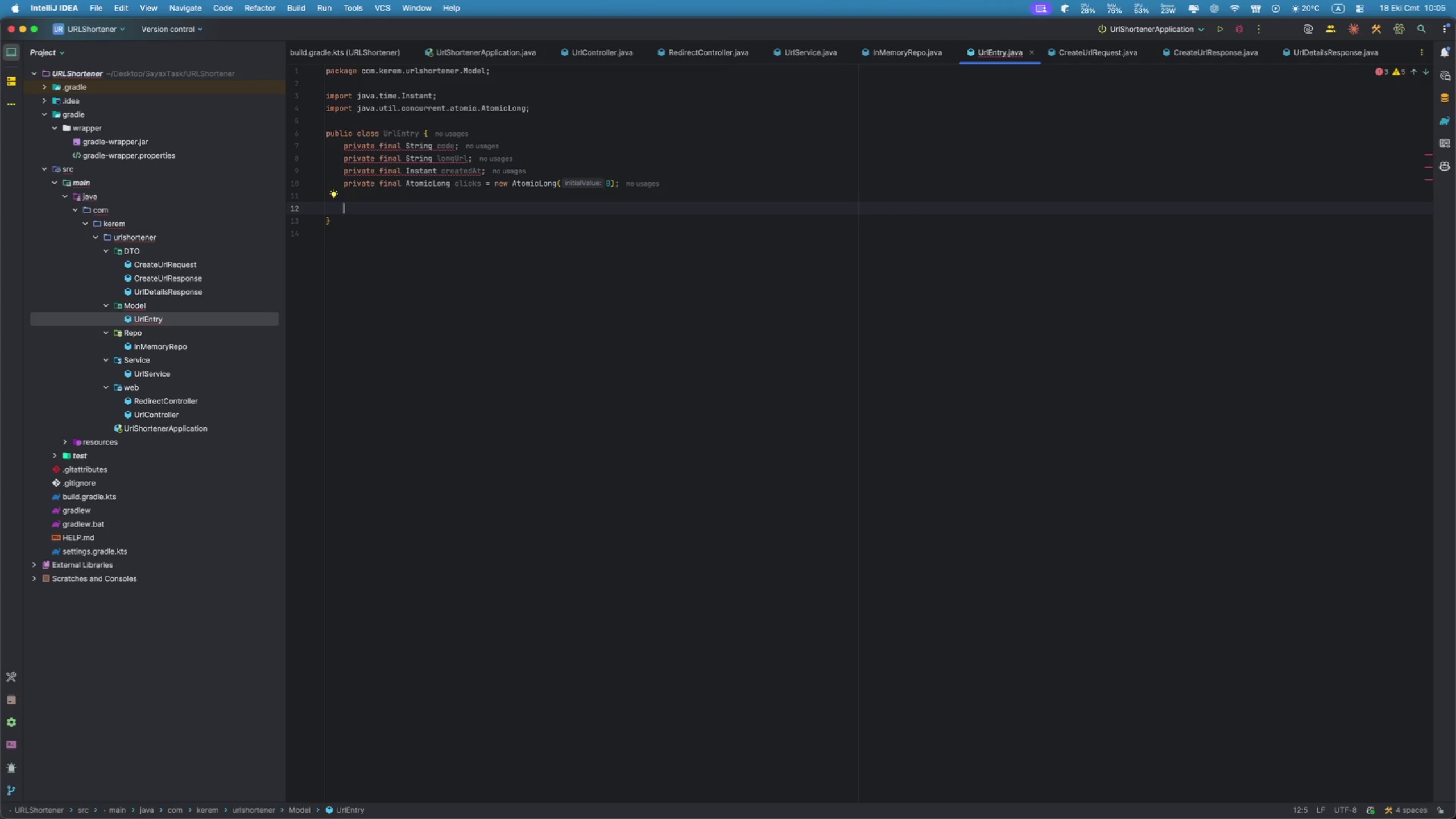 
type(public UrlE)
 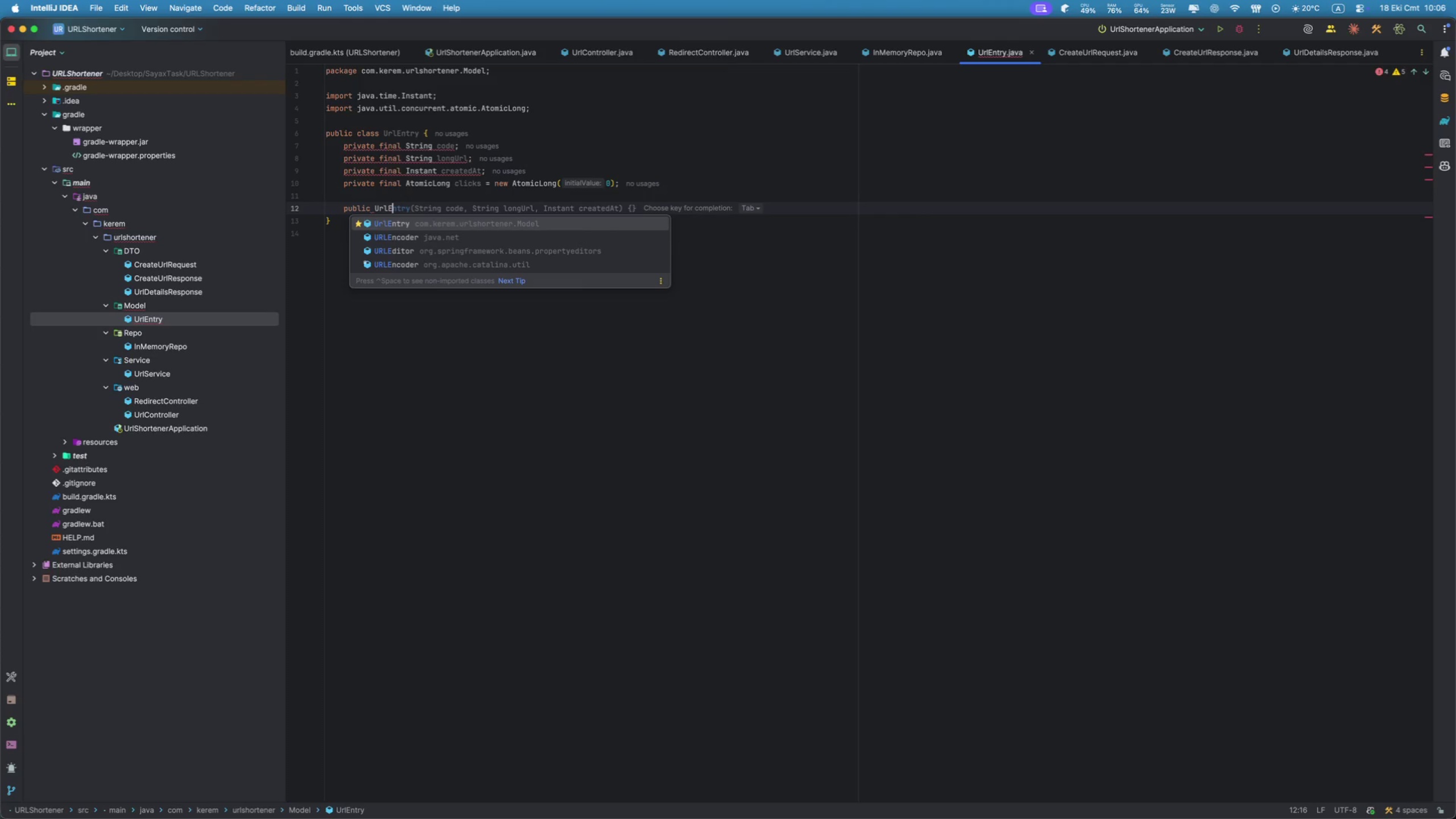 
key(Enter)
 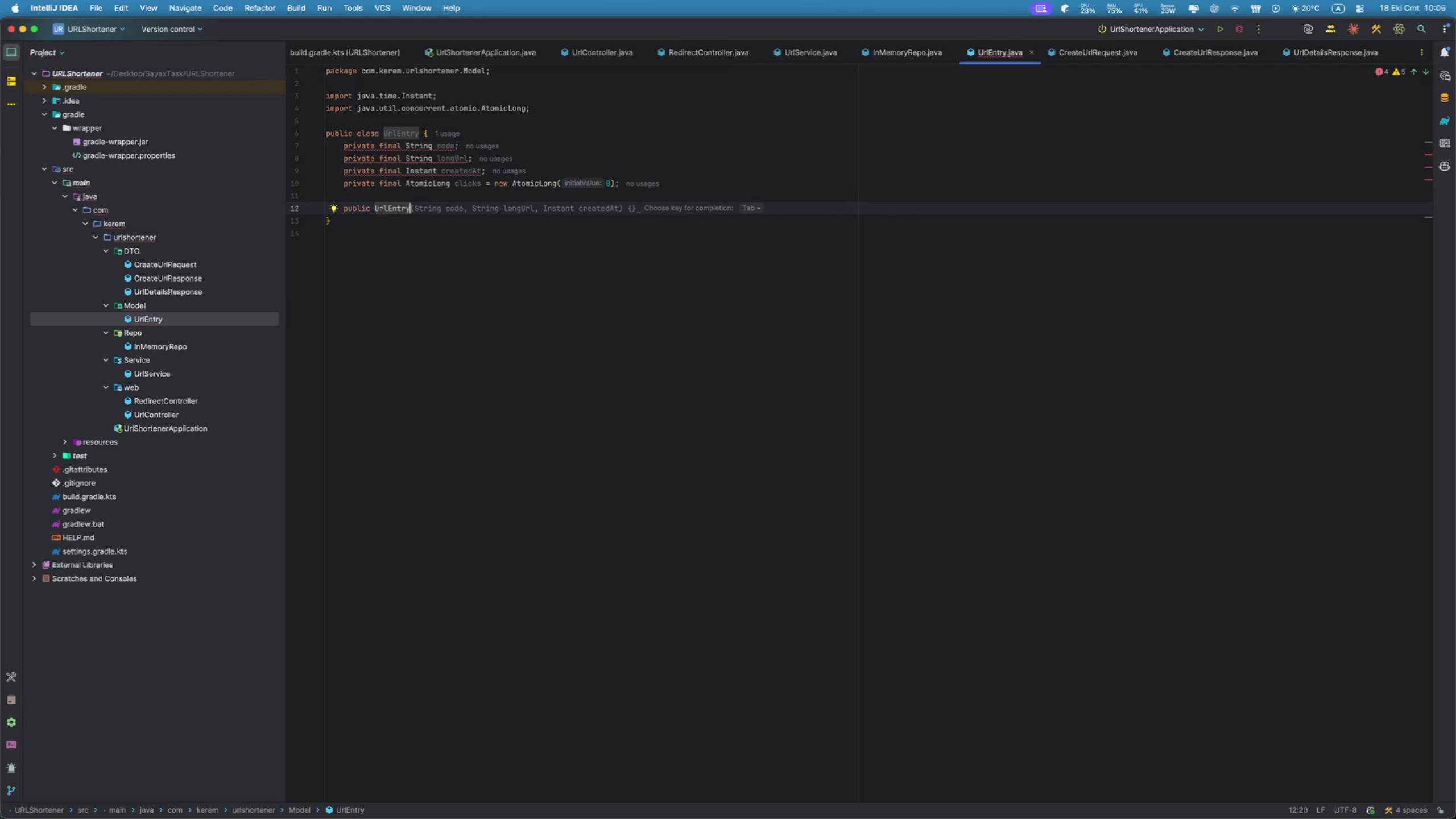 
wait(5.46)
 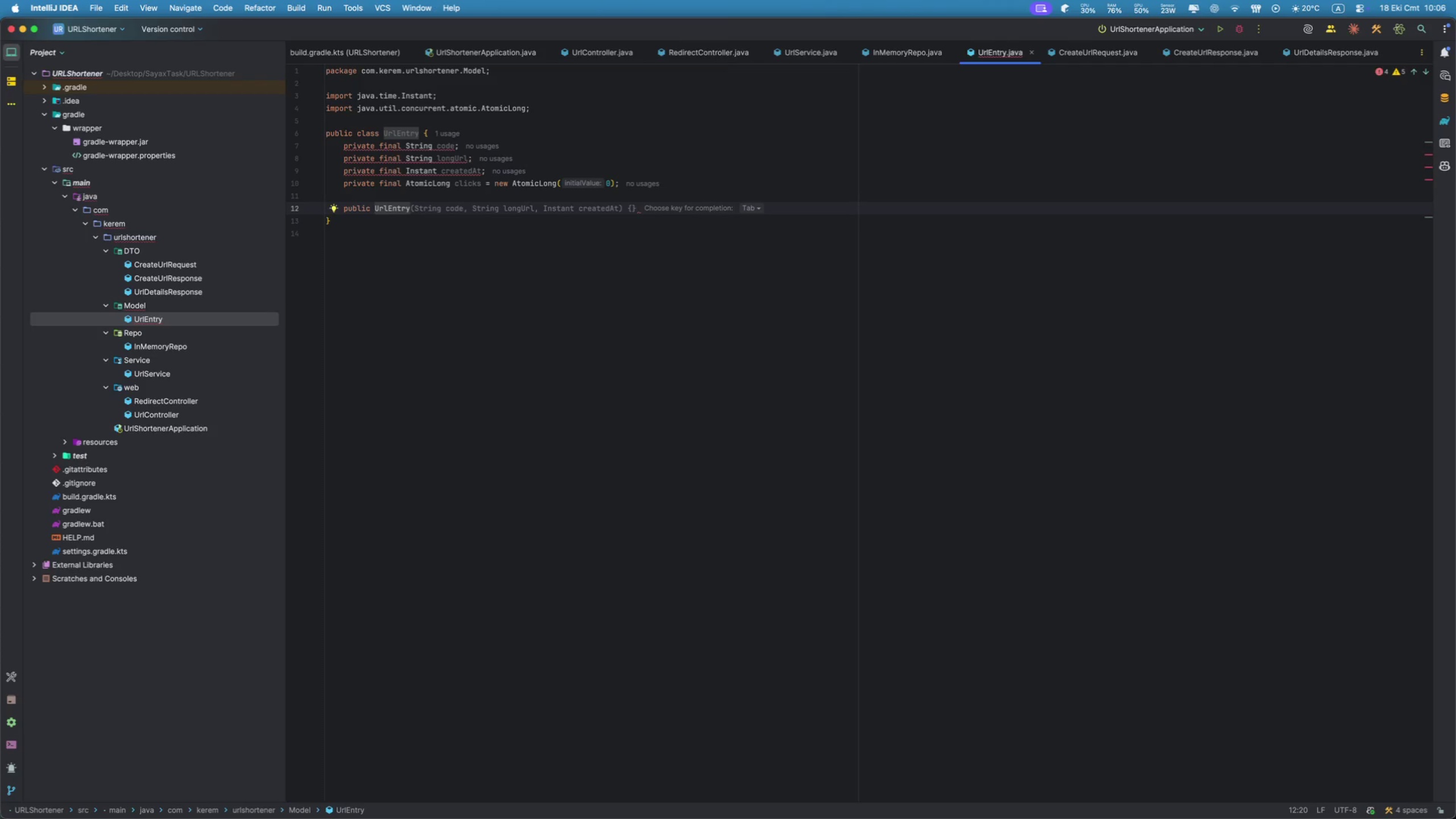 
key(Tab)
 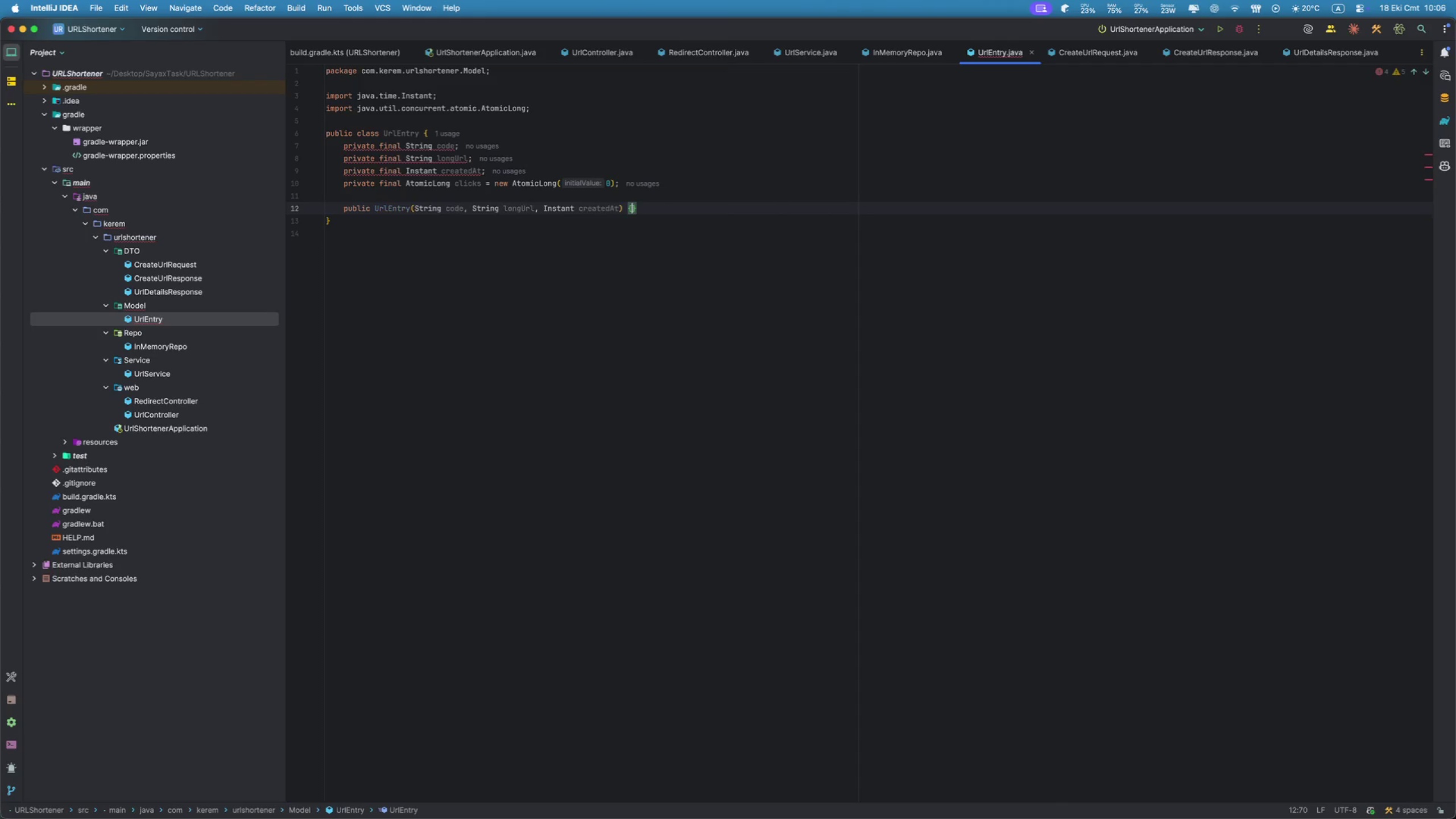 
key(Enter)
 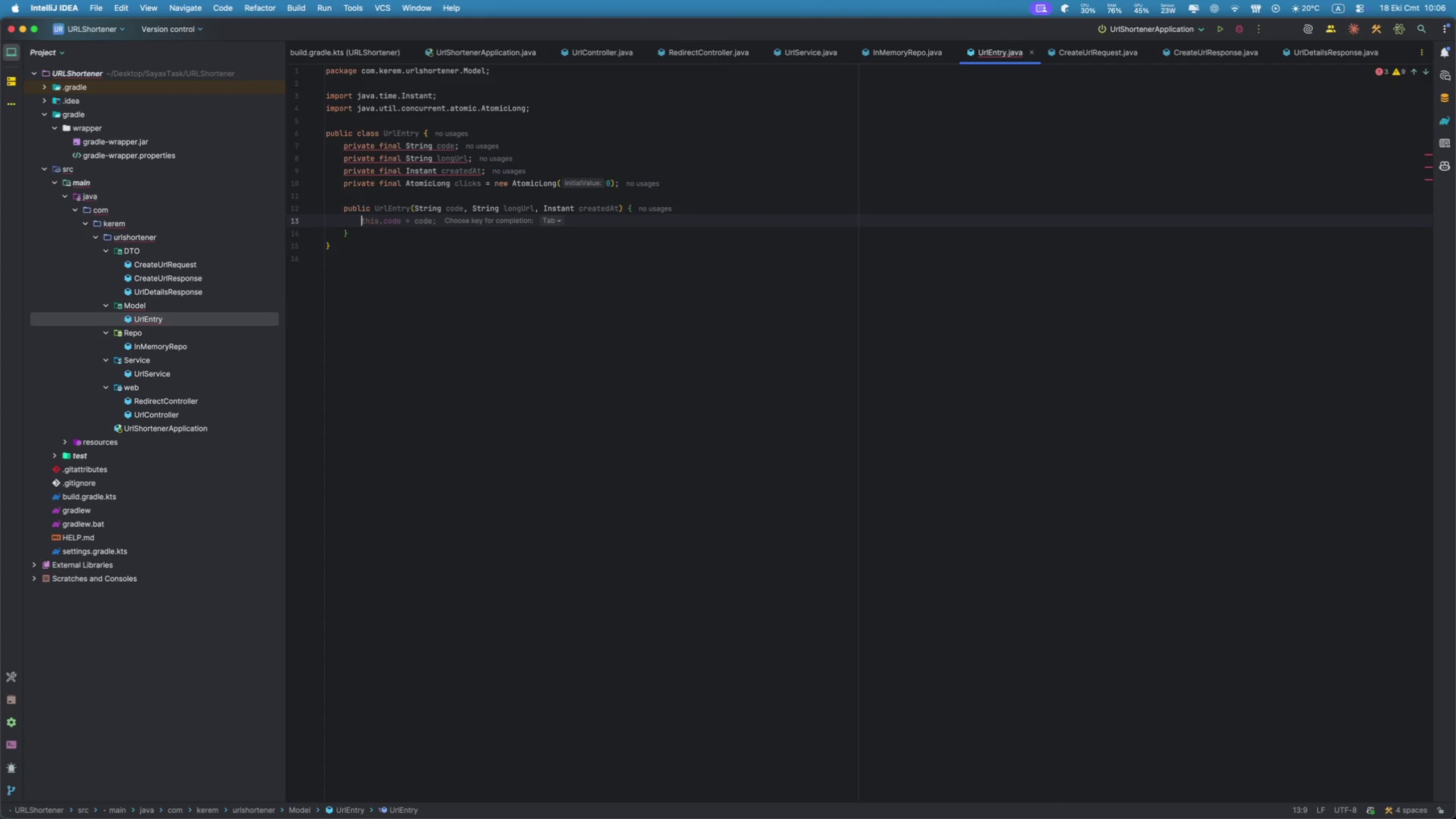 
key(Tab)
 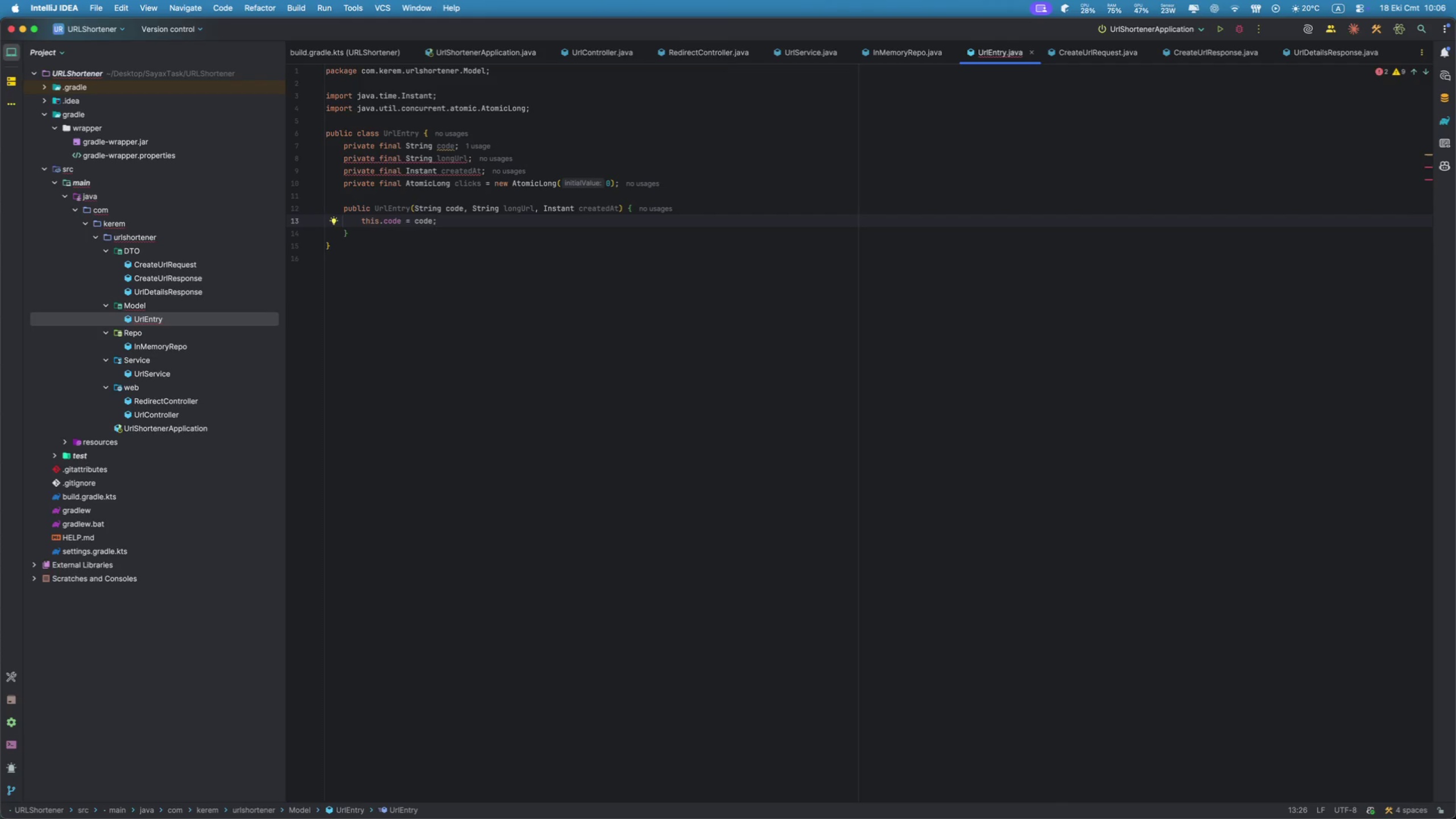 
key(Enter)
 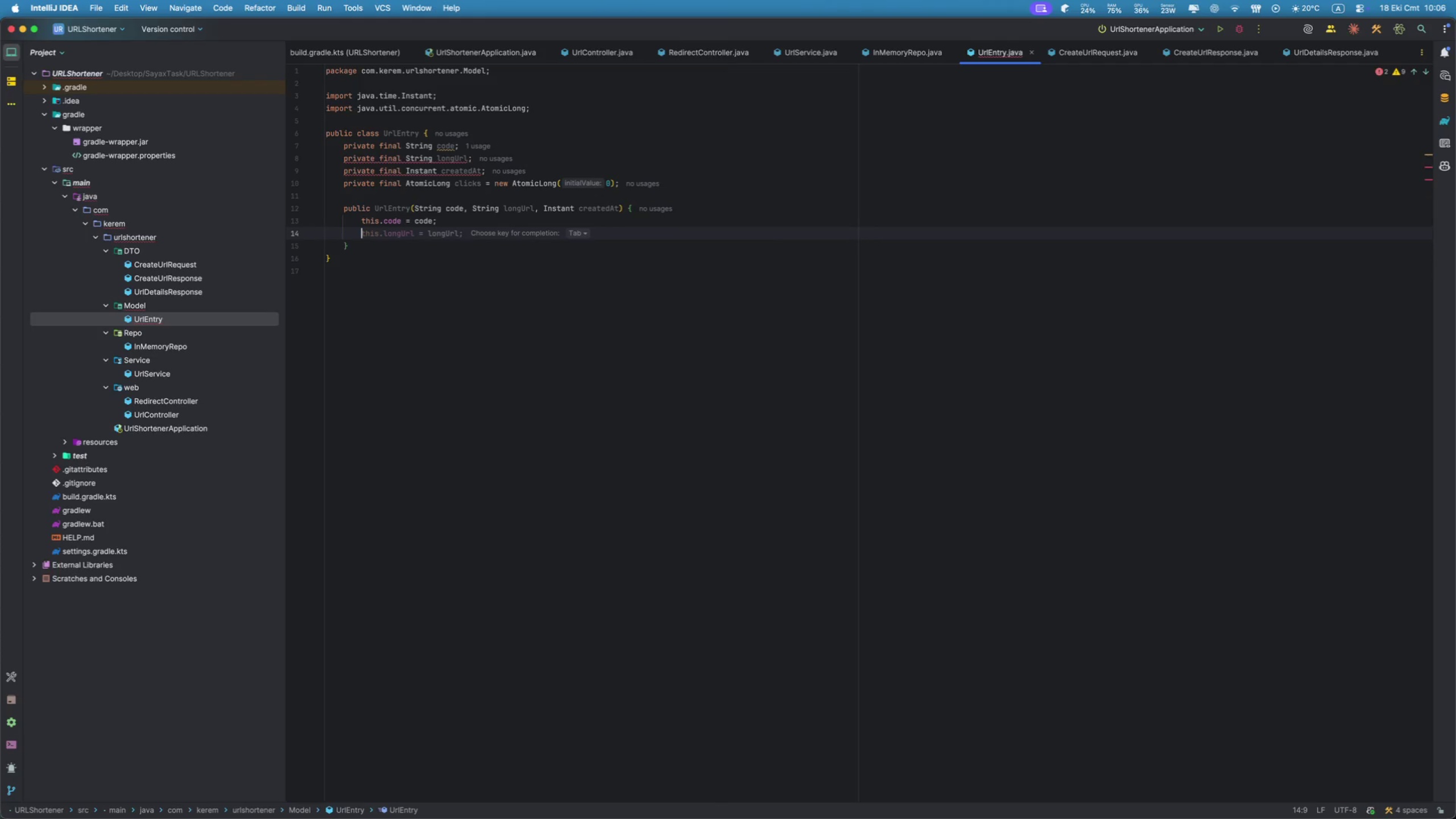 
key(Tab)
 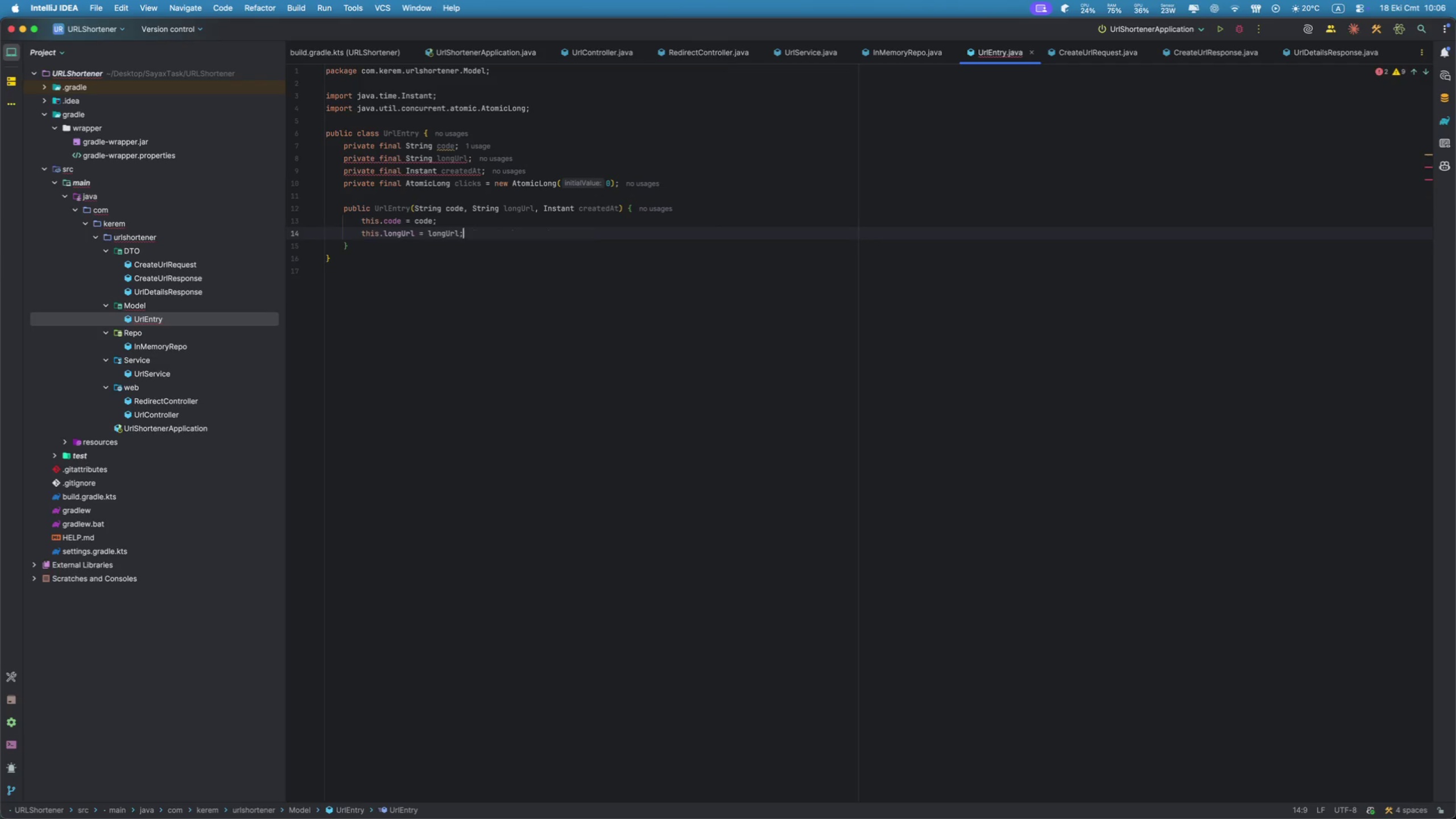 
key(Enter)
 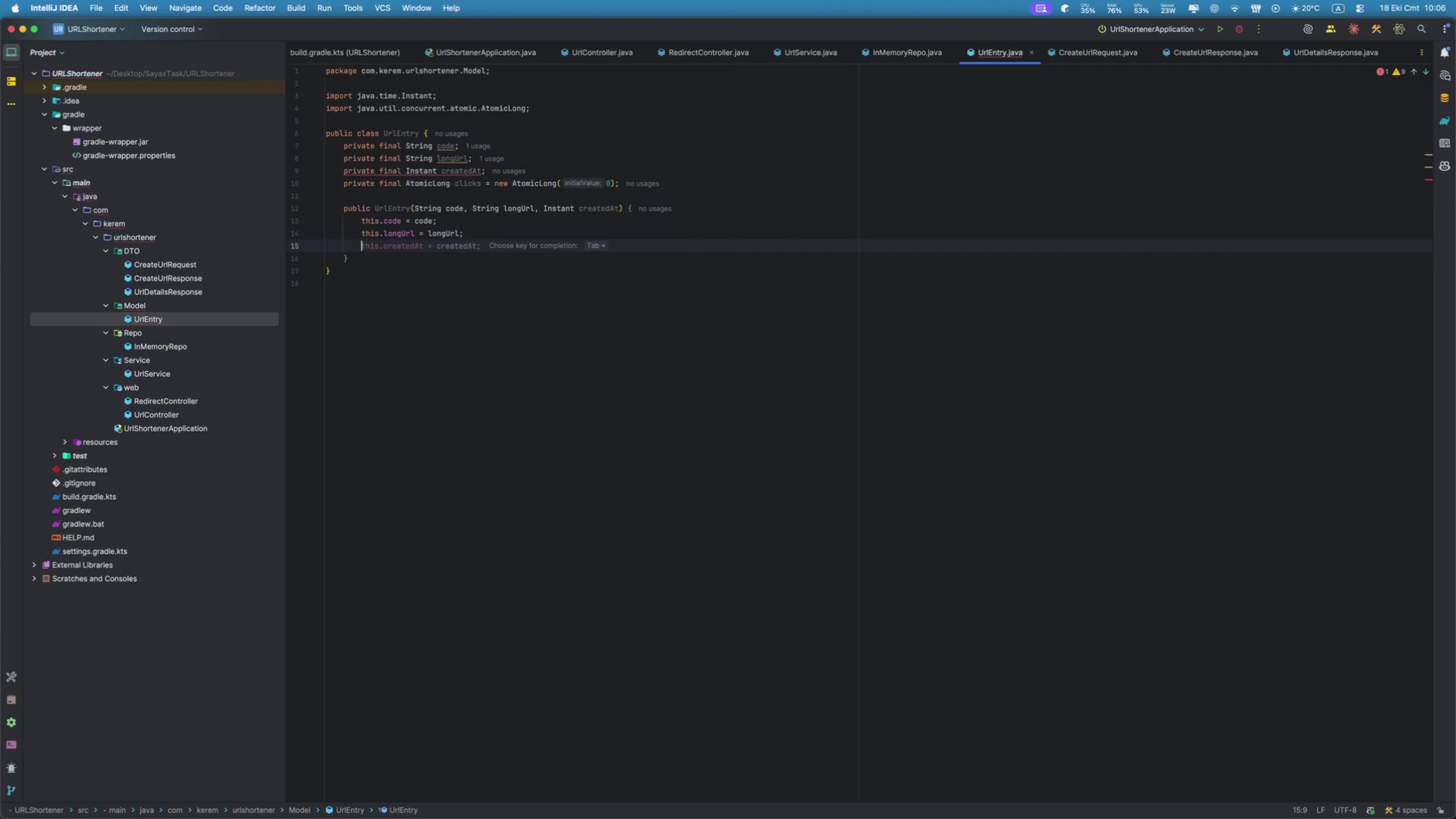 
key(Tab)
 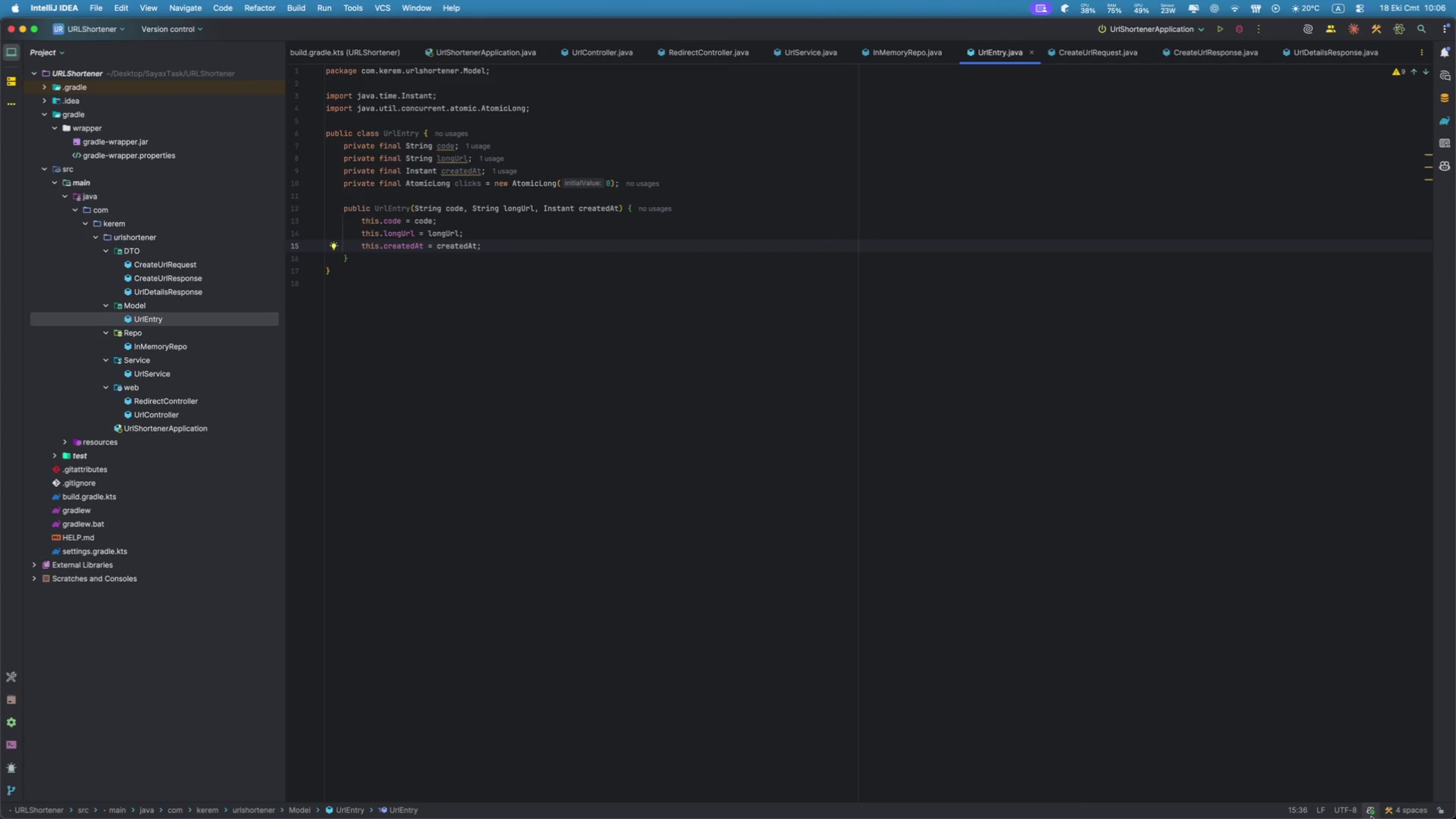 
double_click([1374, 812])
 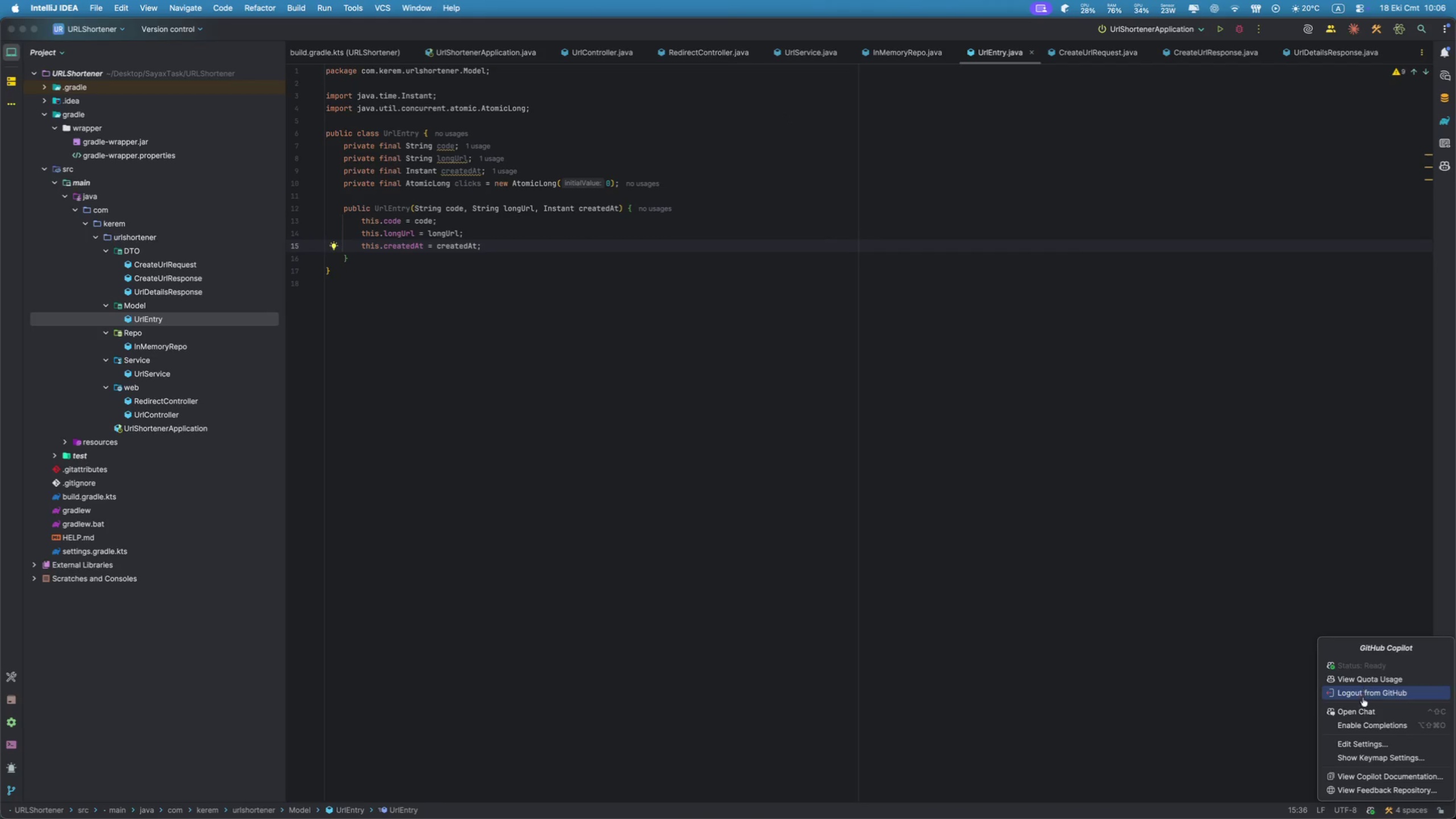 
wait(5.24)
 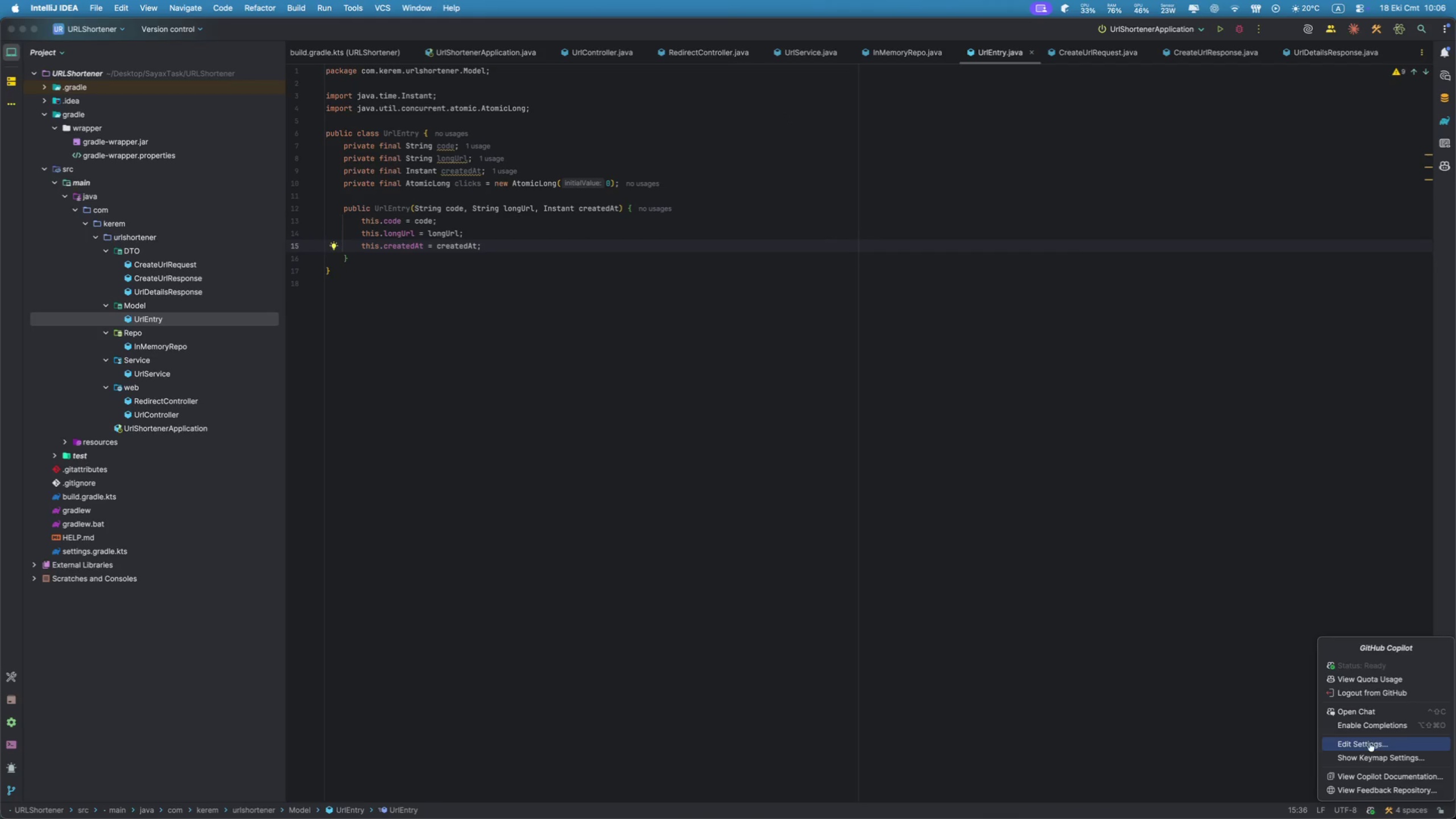 
left_click([1241, 672])
 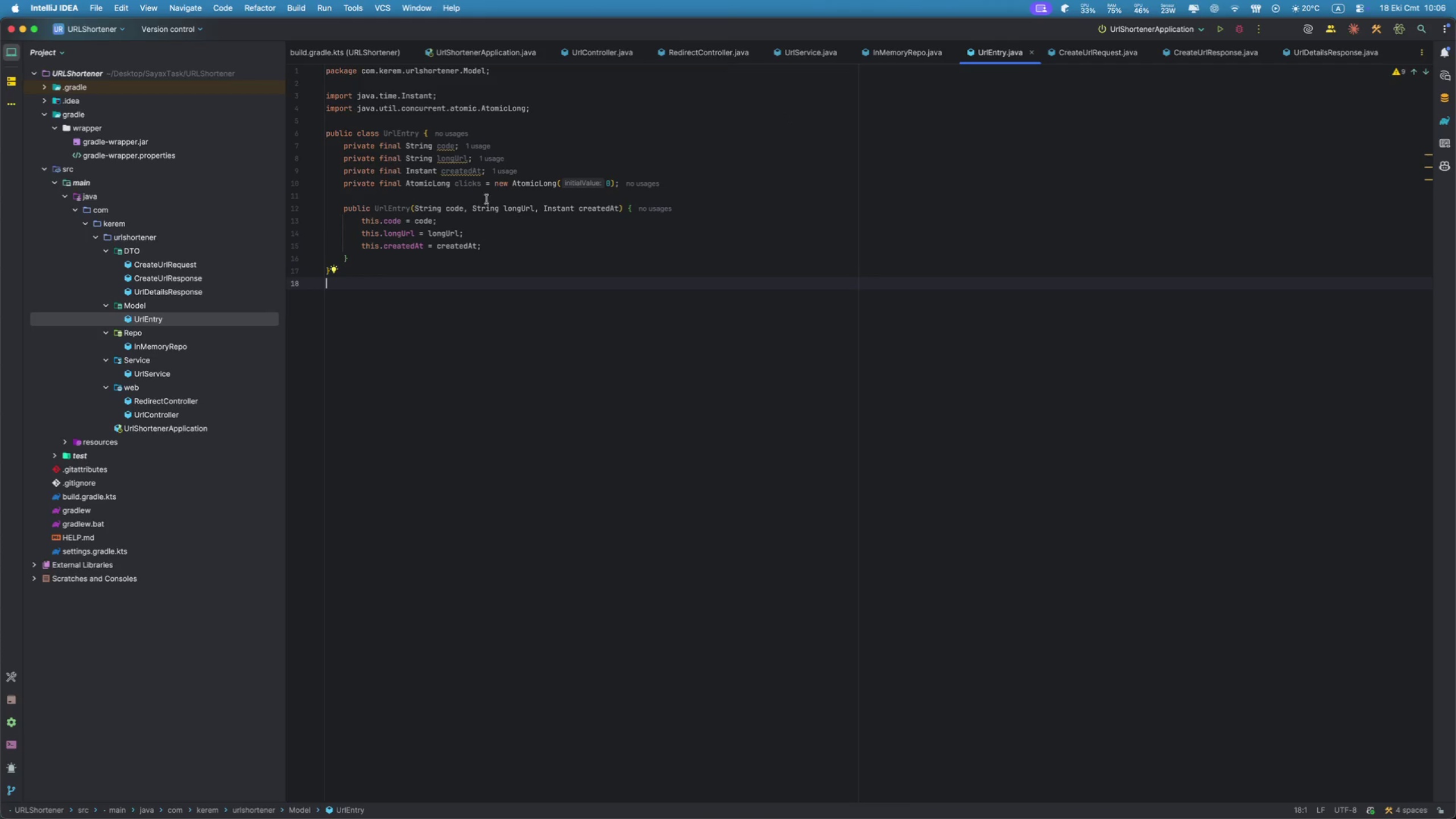 
left_click([391, 257])
 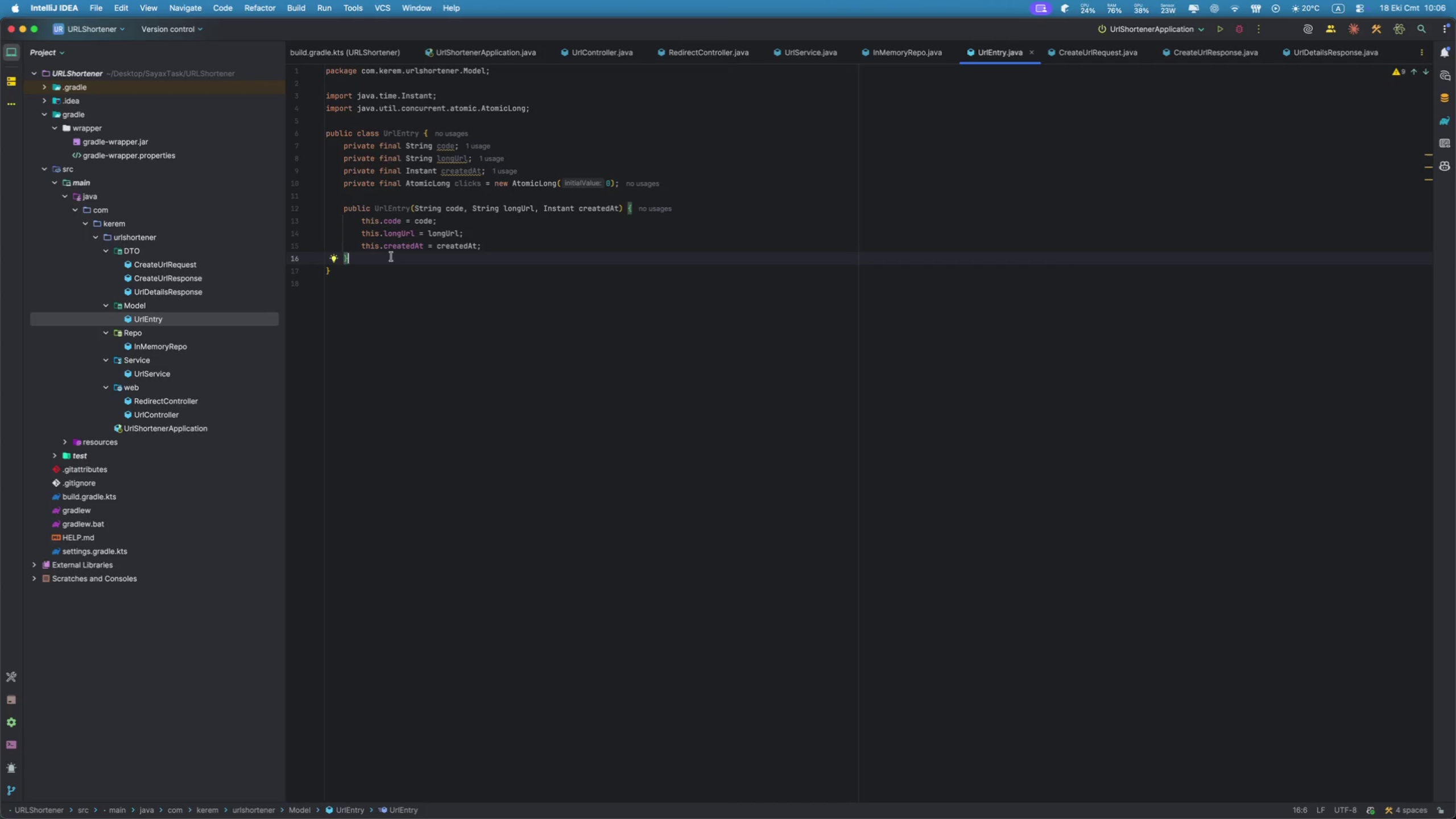 
key(Enter)
 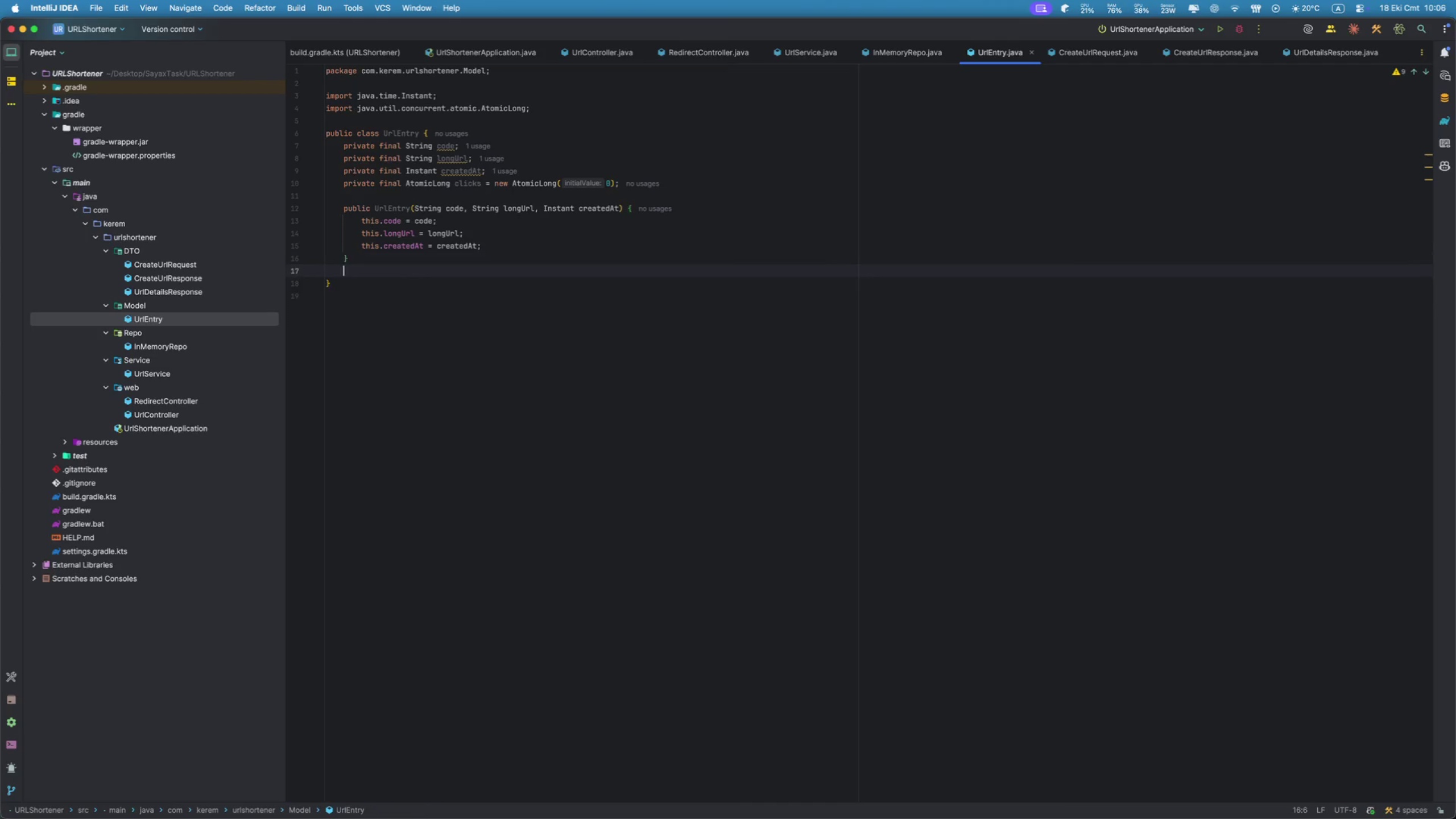 
key(Enter)
 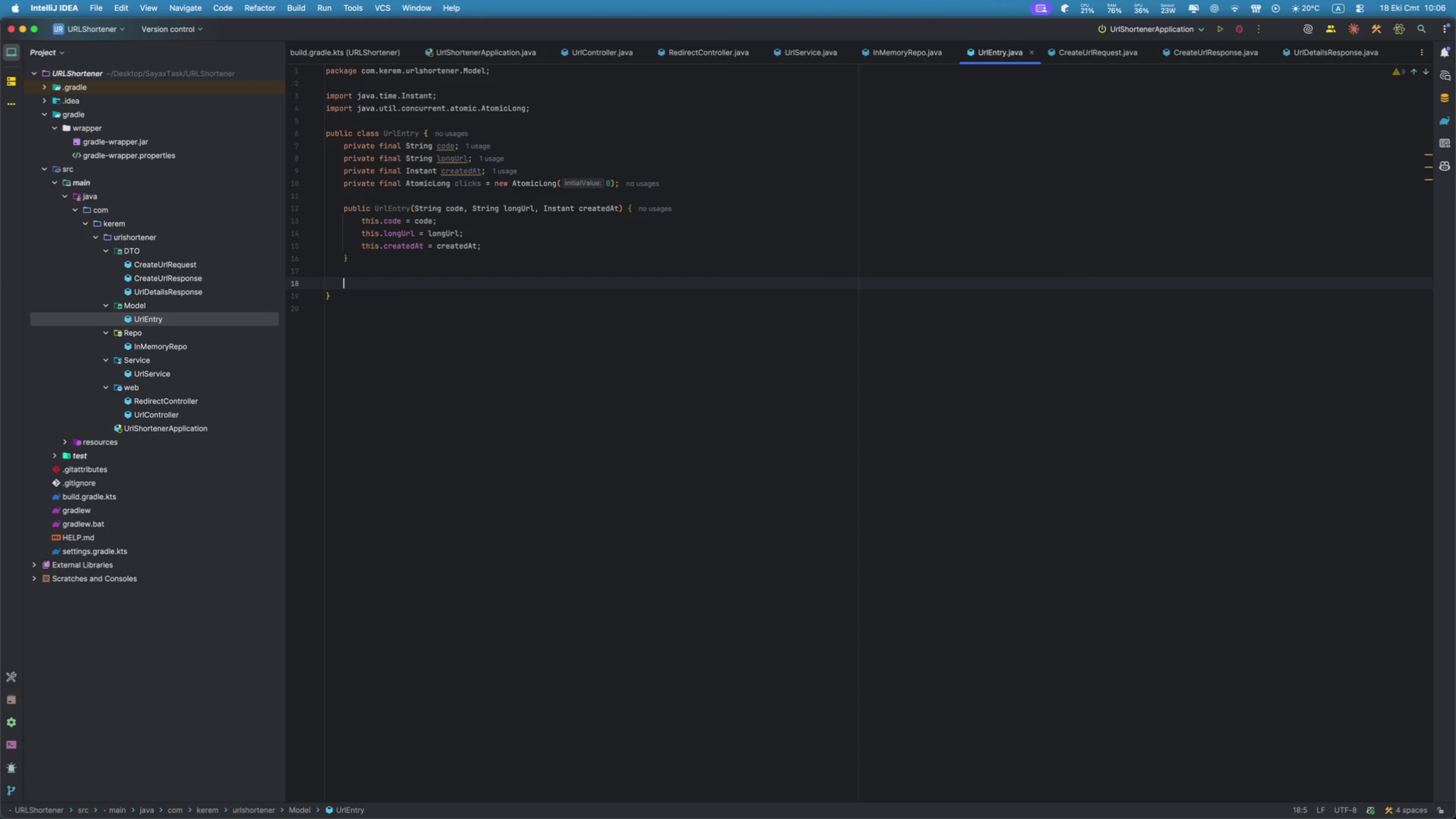 
key(P)
 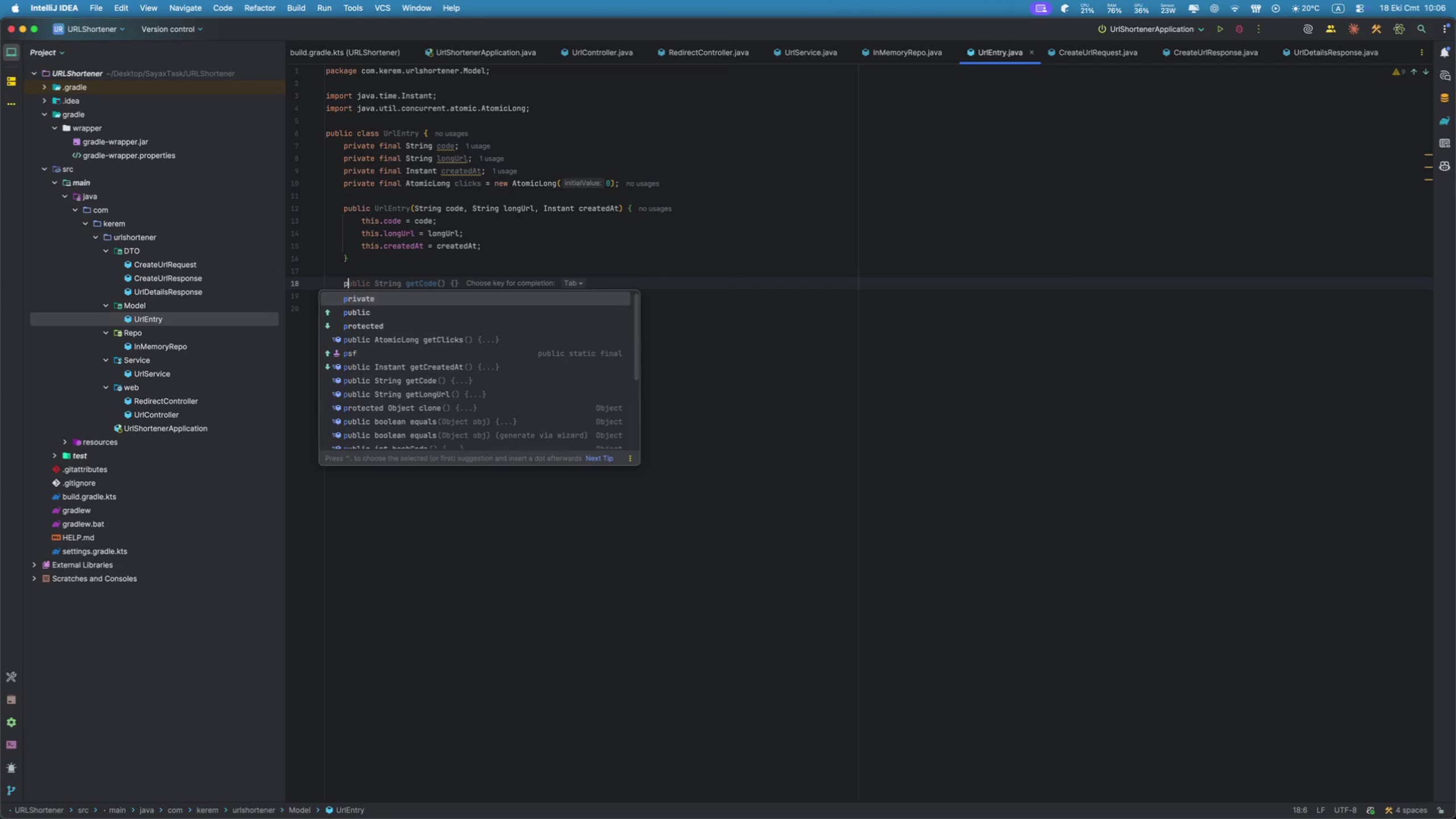 
key(Backspace)
 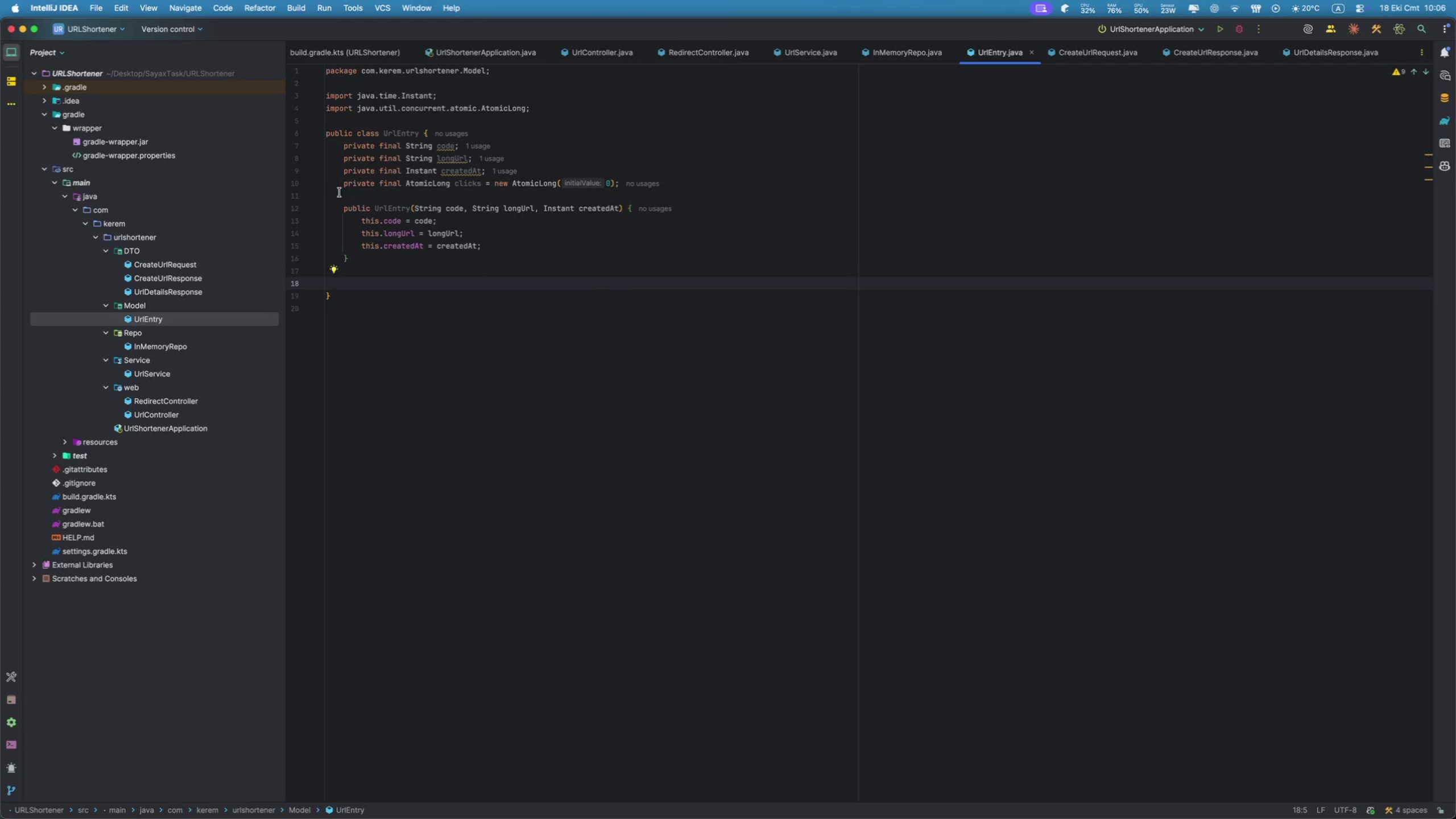 
right_click([457, 282])
 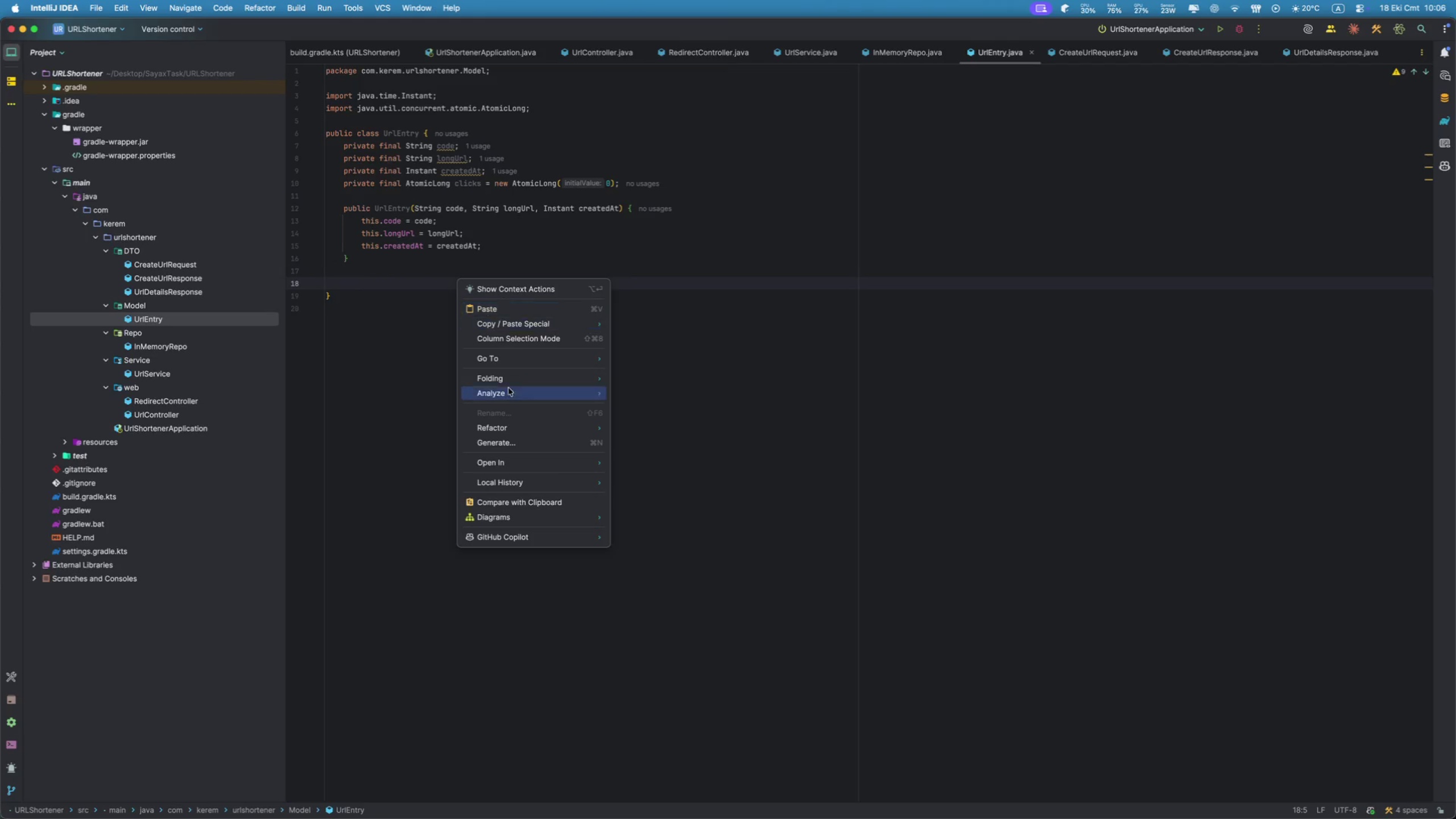 
left_click([519, 443])
 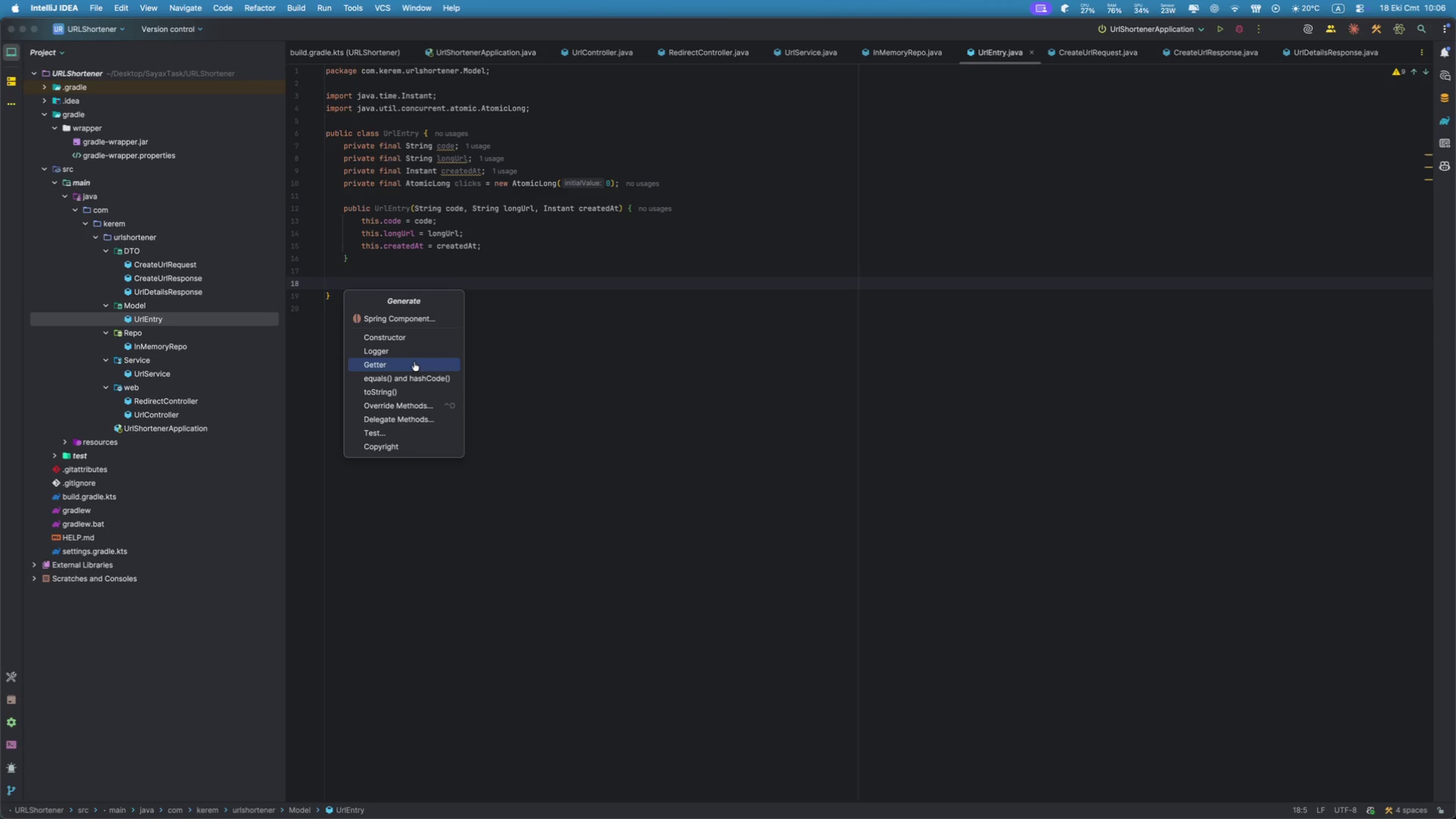 
left_click([414, 362])
 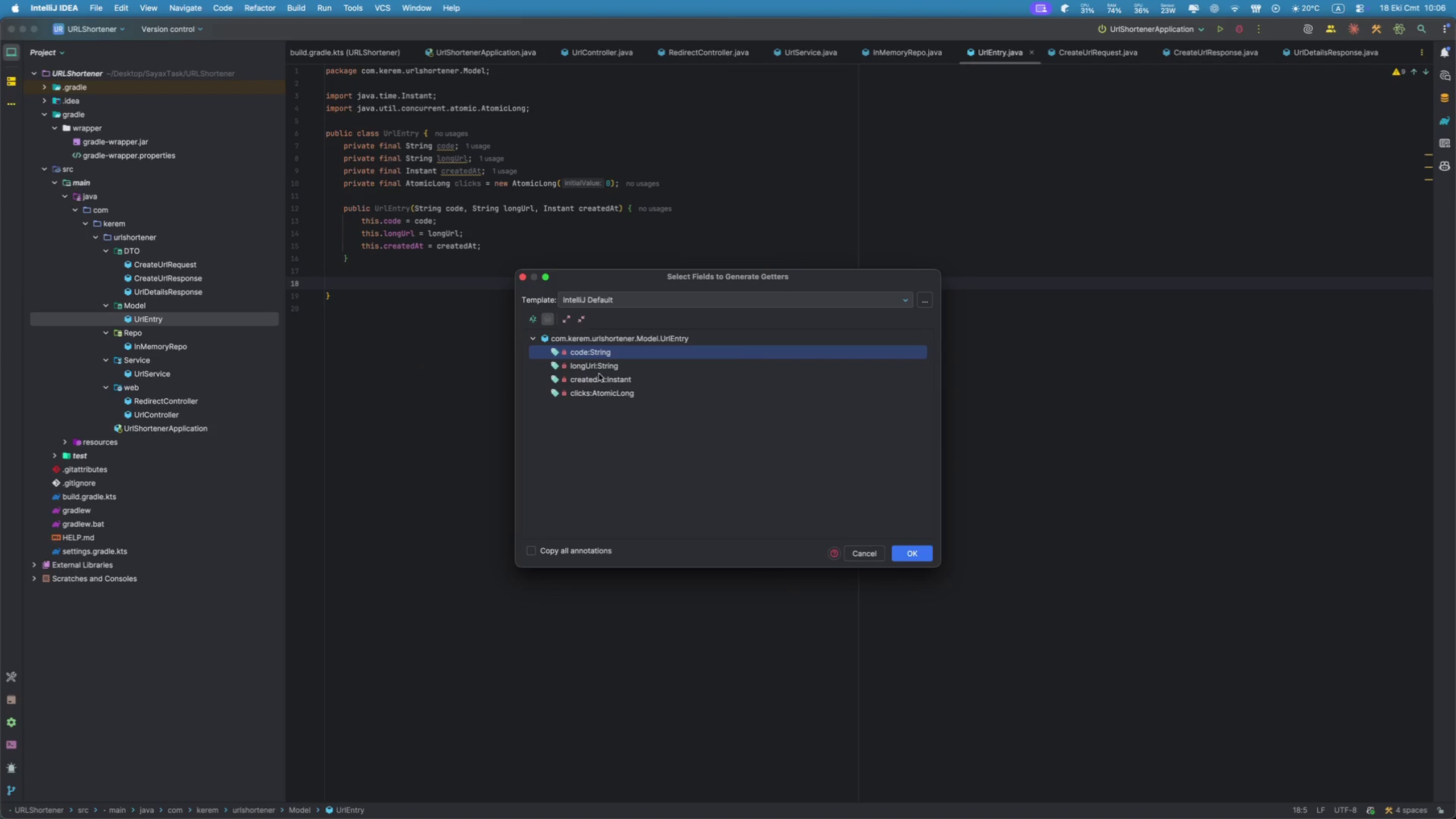 
hold_key(key=CommandLeft, duration=3.23)
left_click([618, 365])
 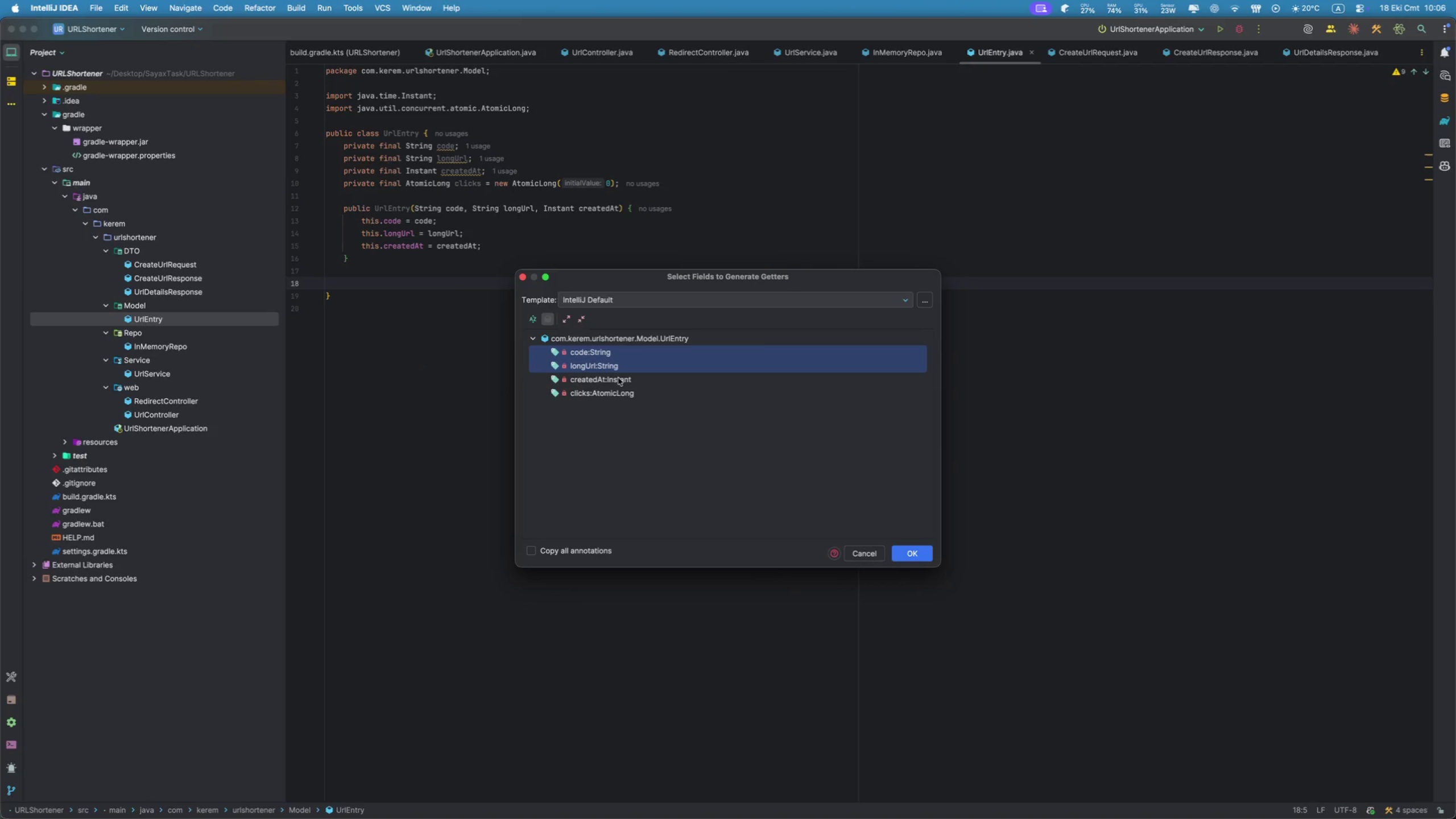 
left_click([618, 378])
 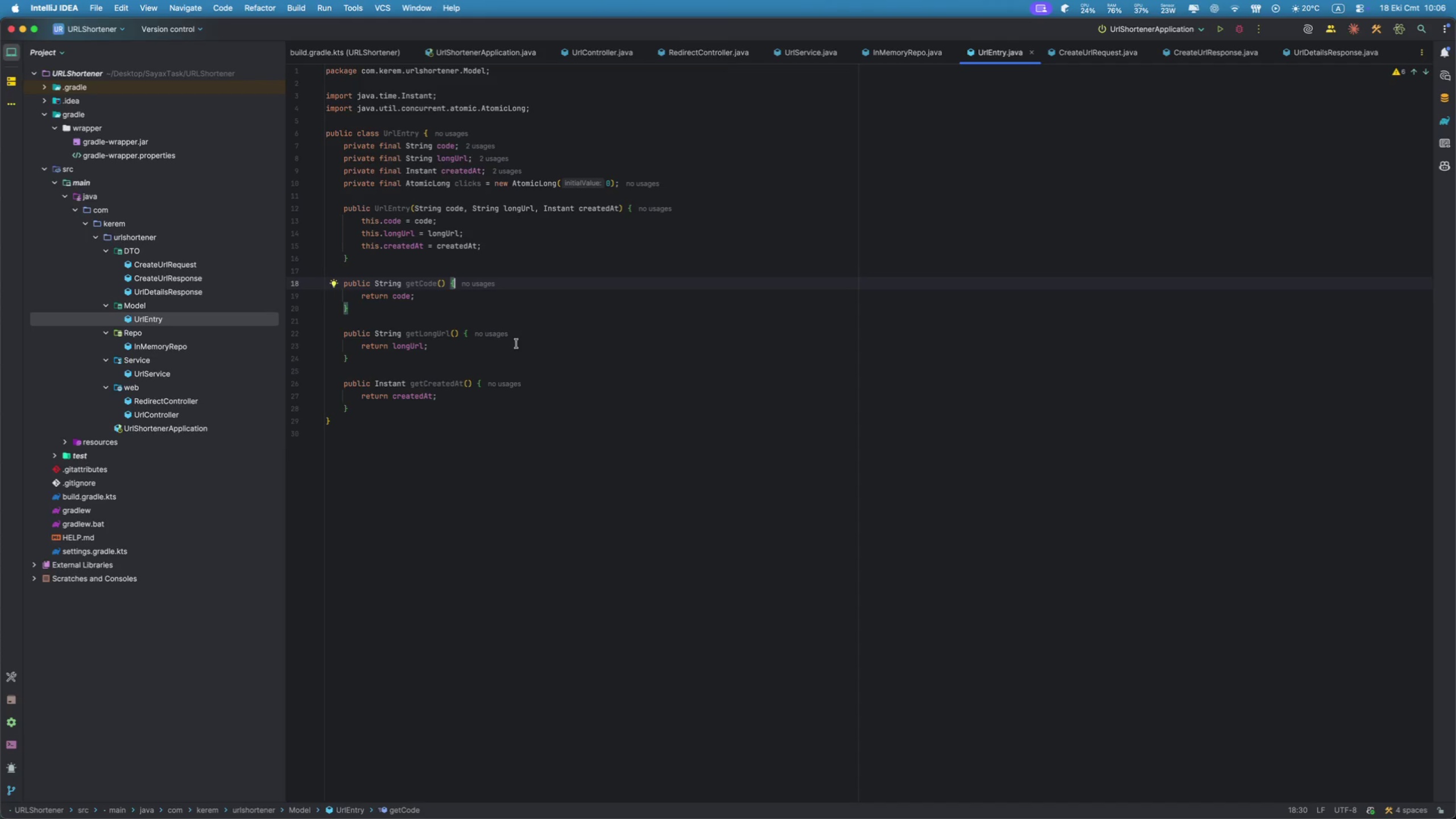 
wait(6.16)
 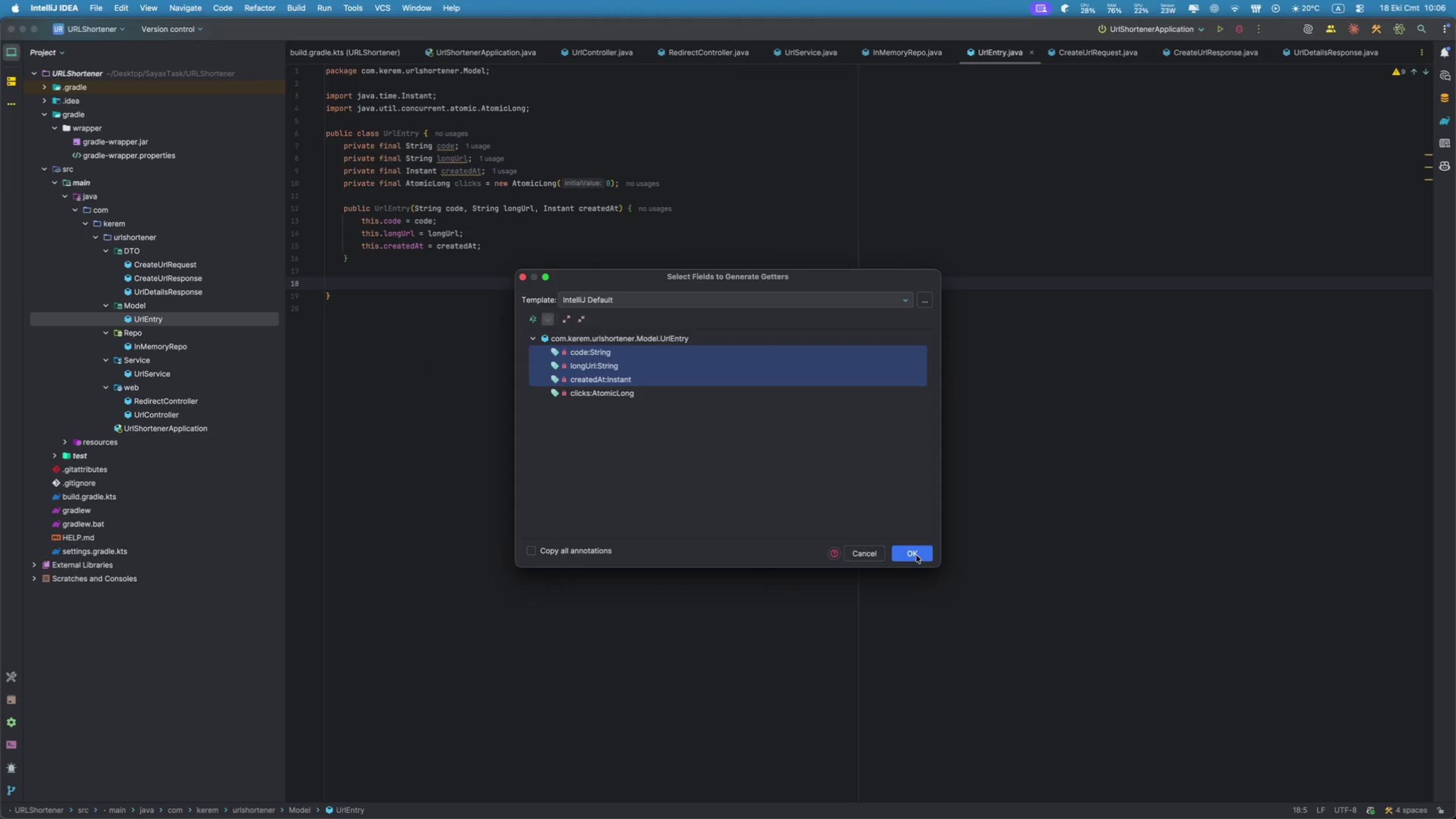 
left_click([410, 413])
 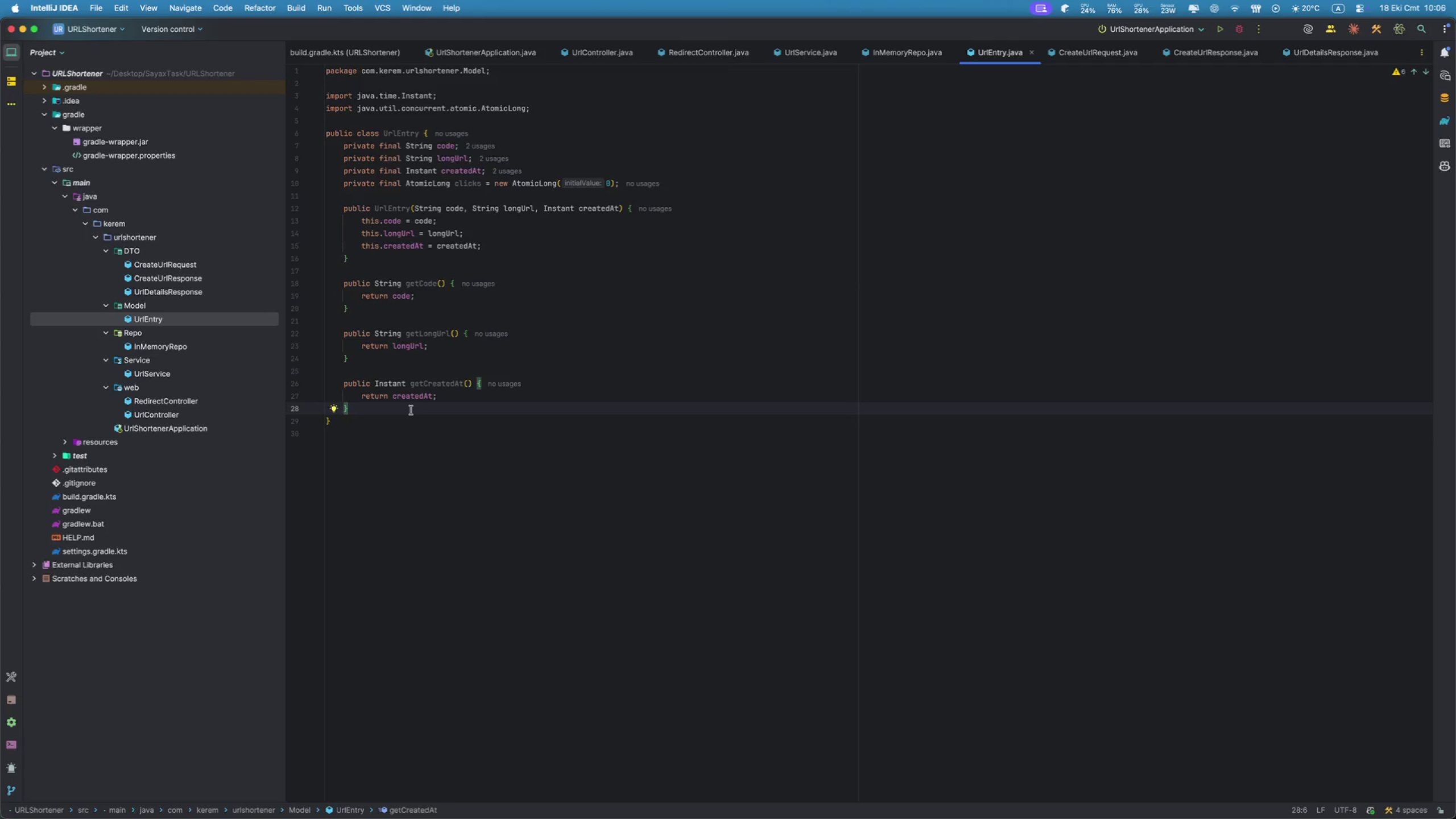 
key(Enter)
 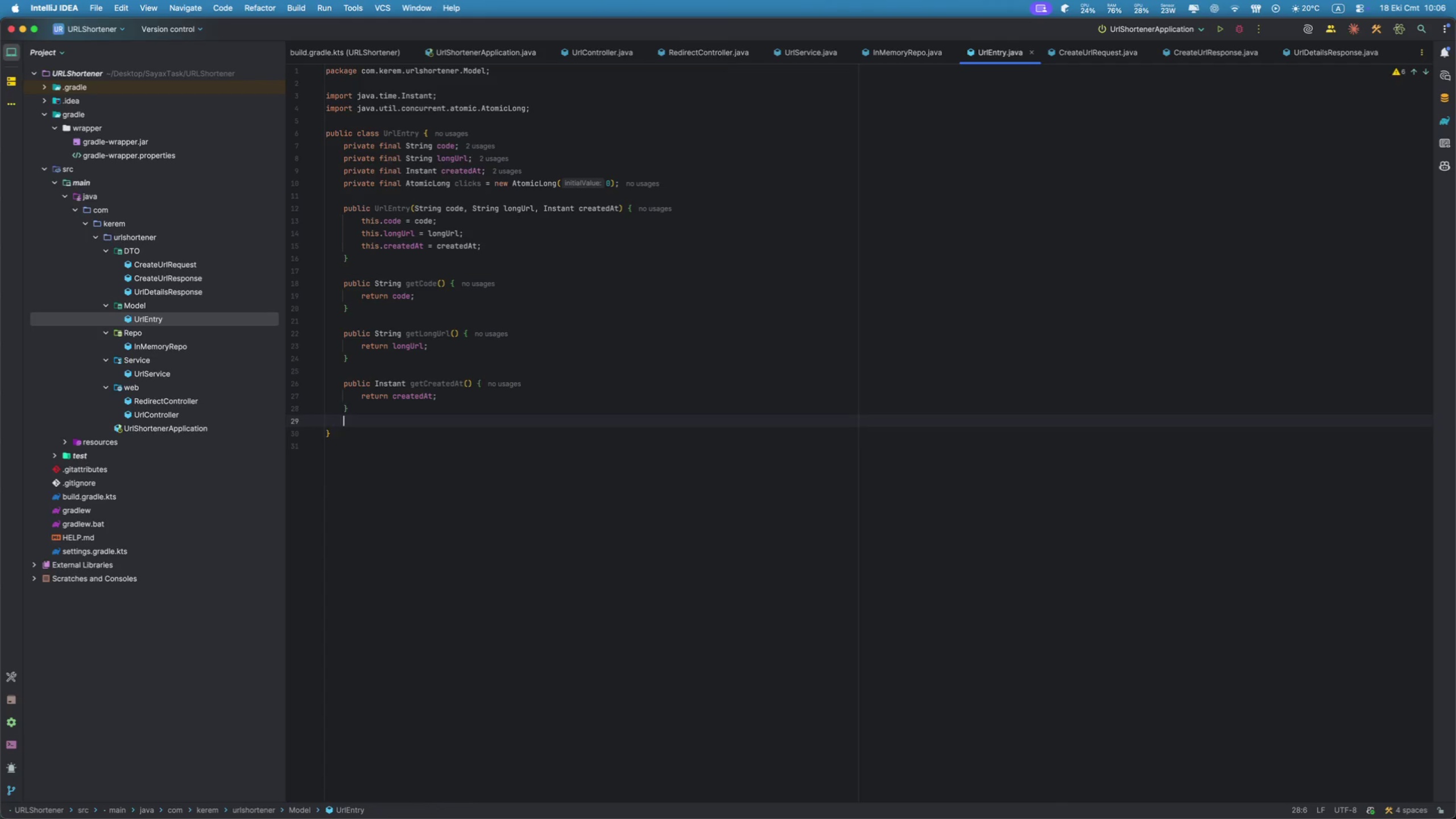 
key(Enter)
 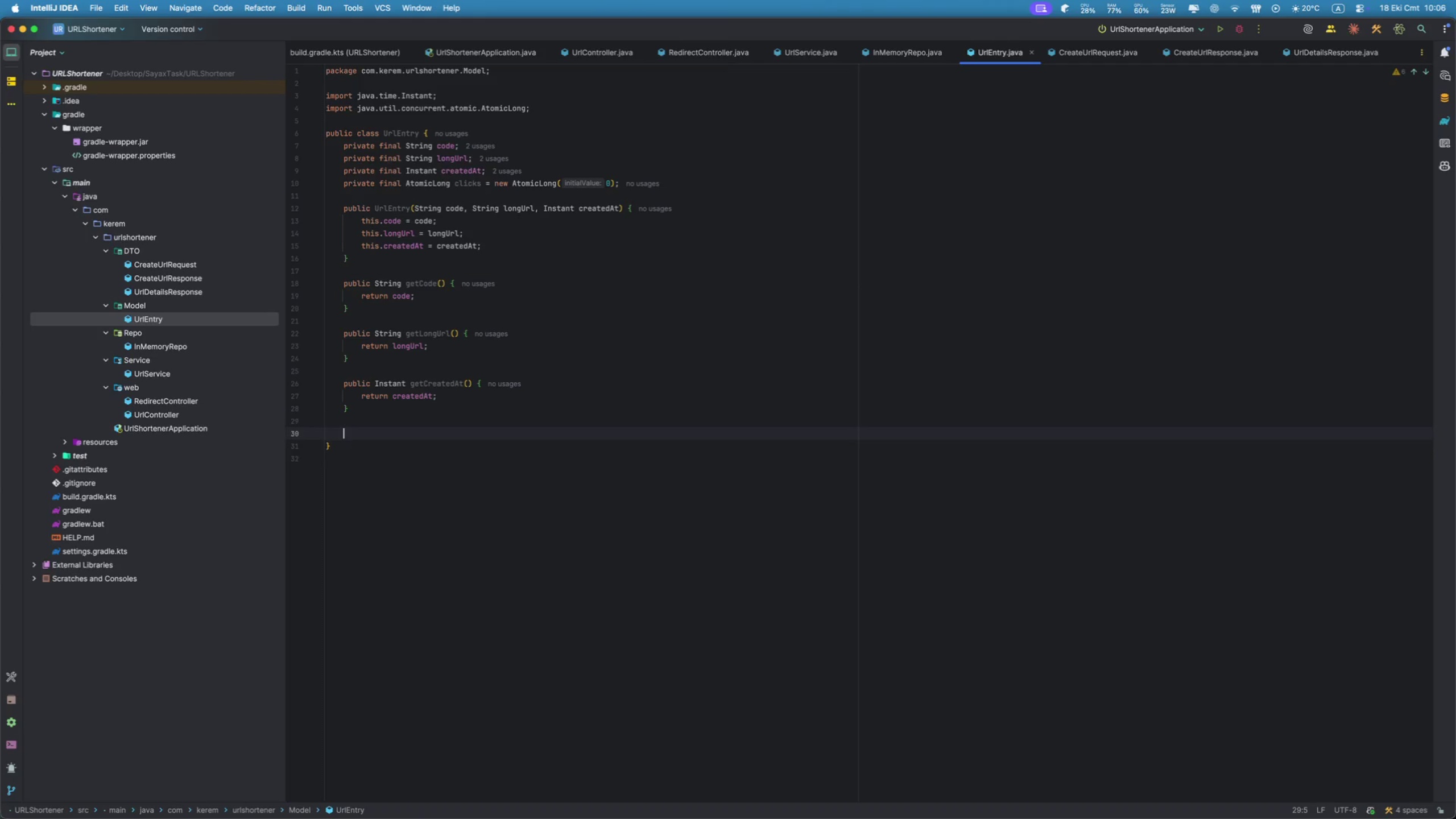 
type(publ)
 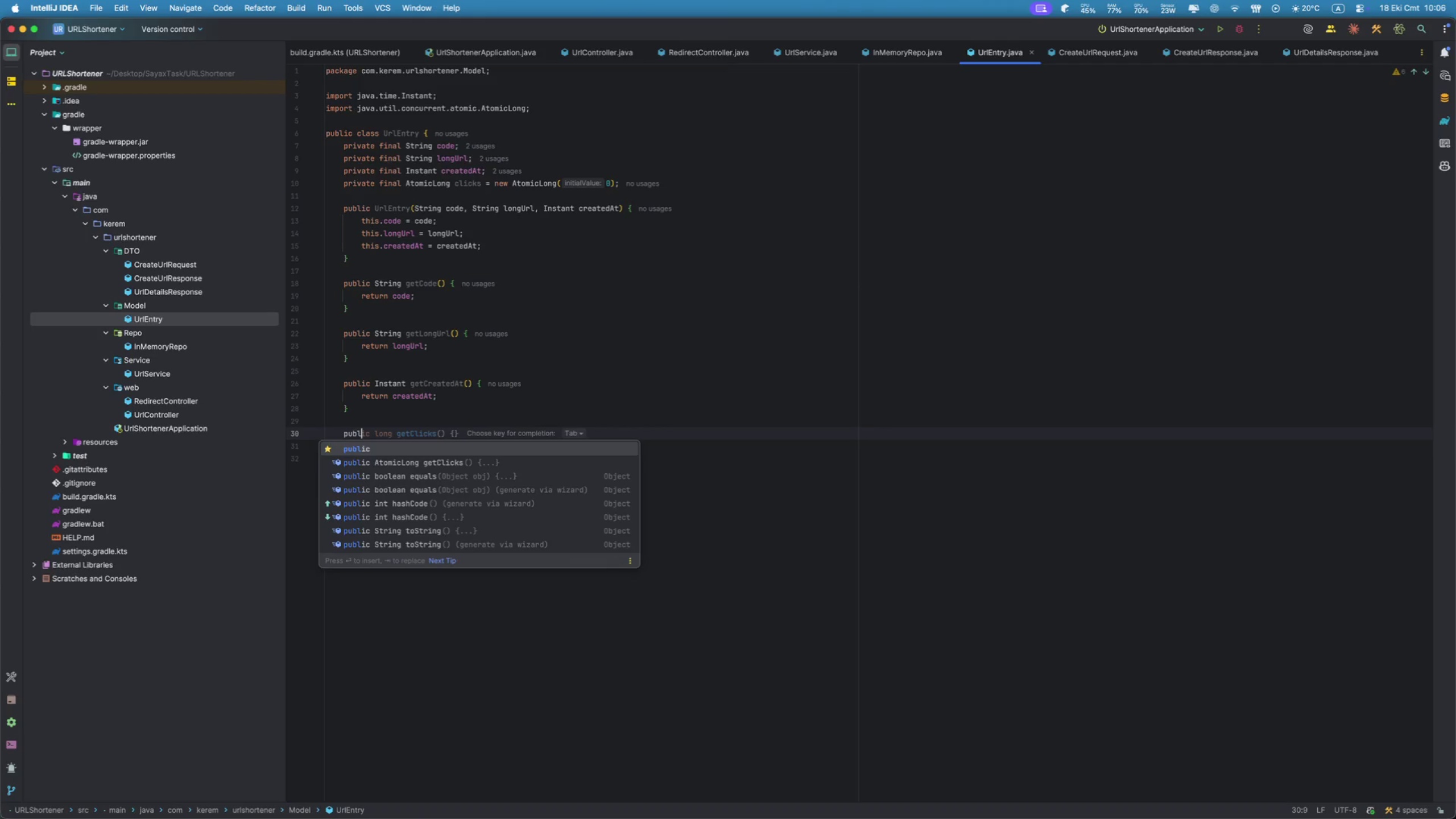 
key(Enter)
 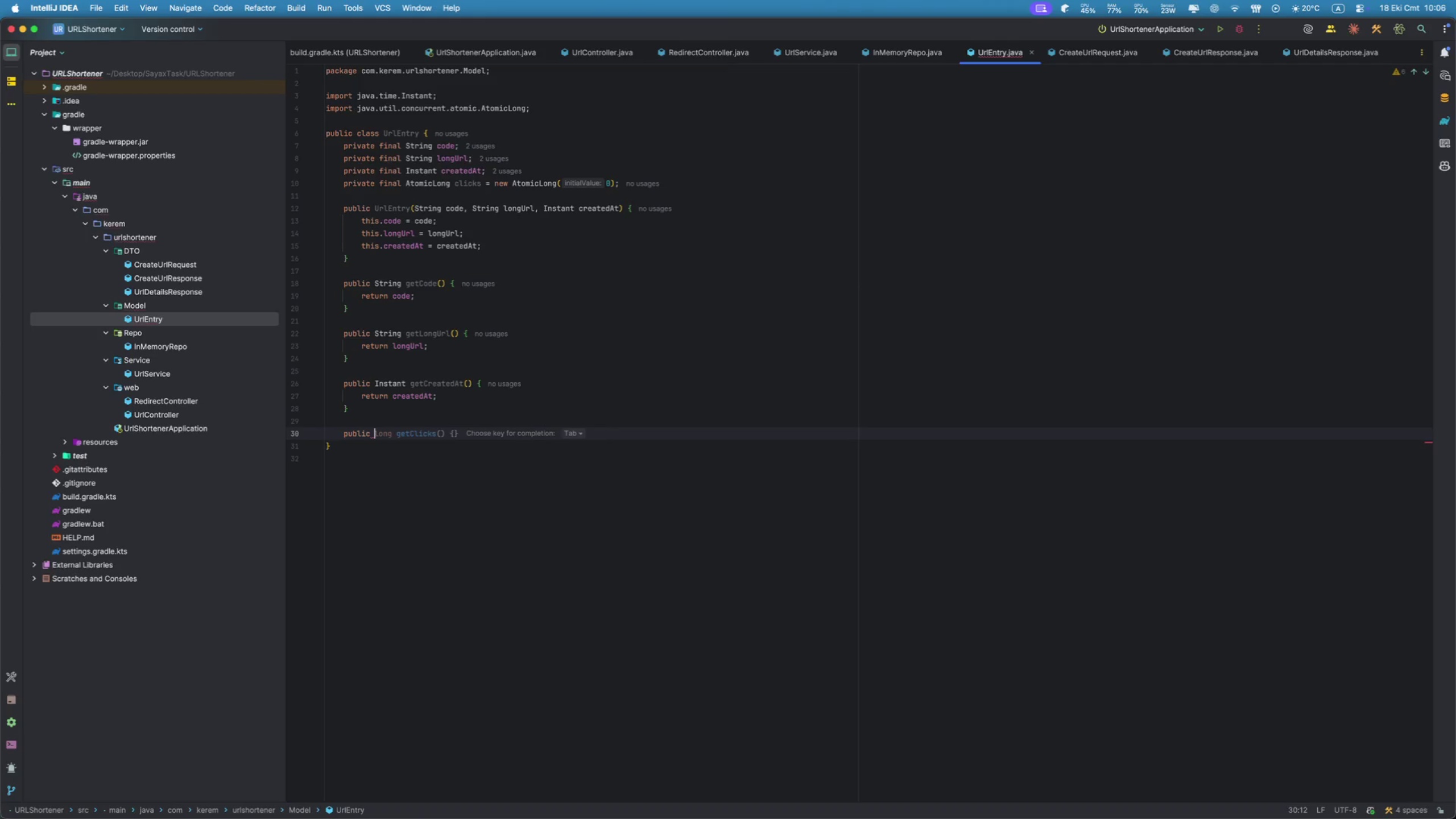 
key(L)
 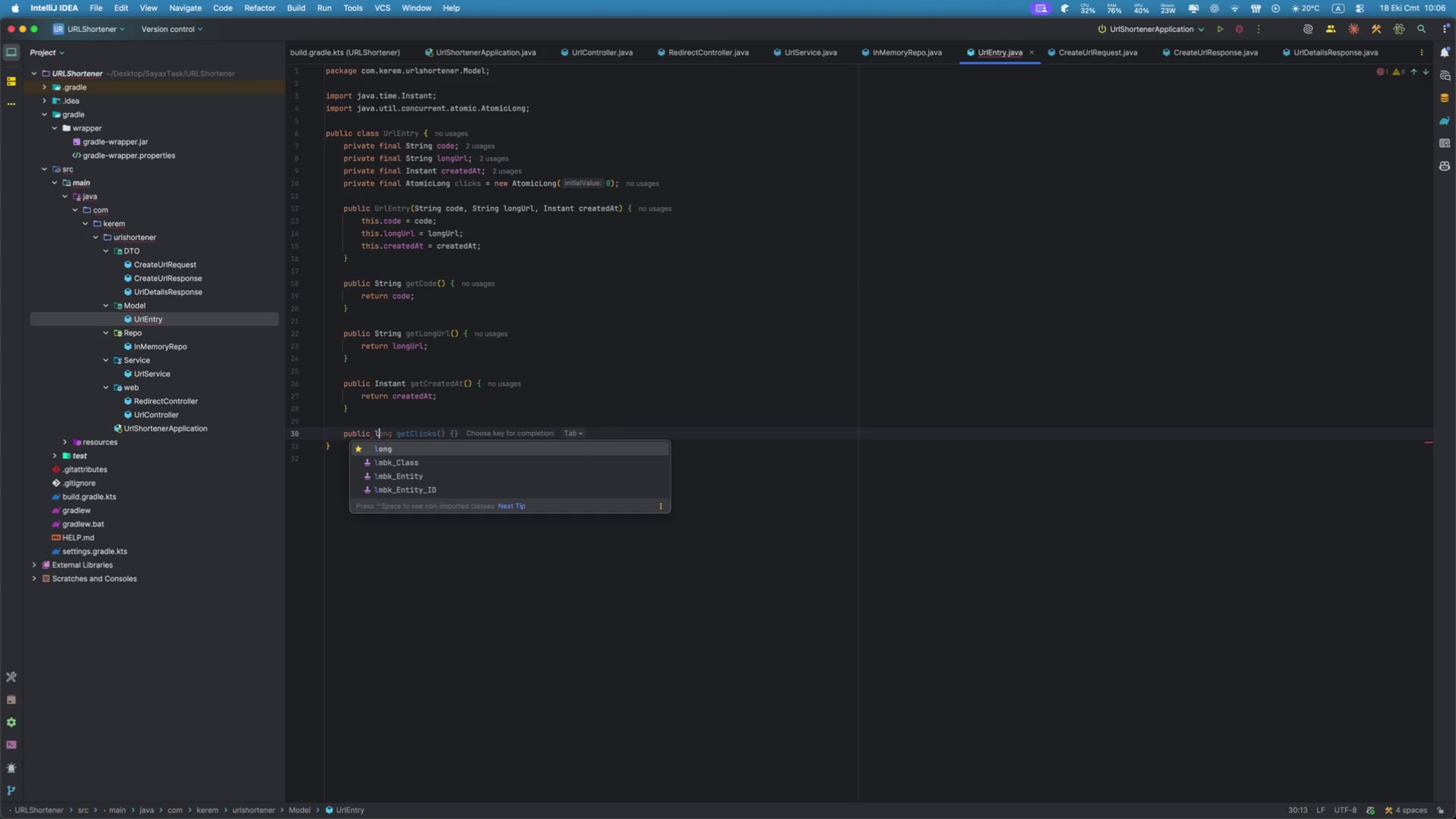 
key(Enter)
 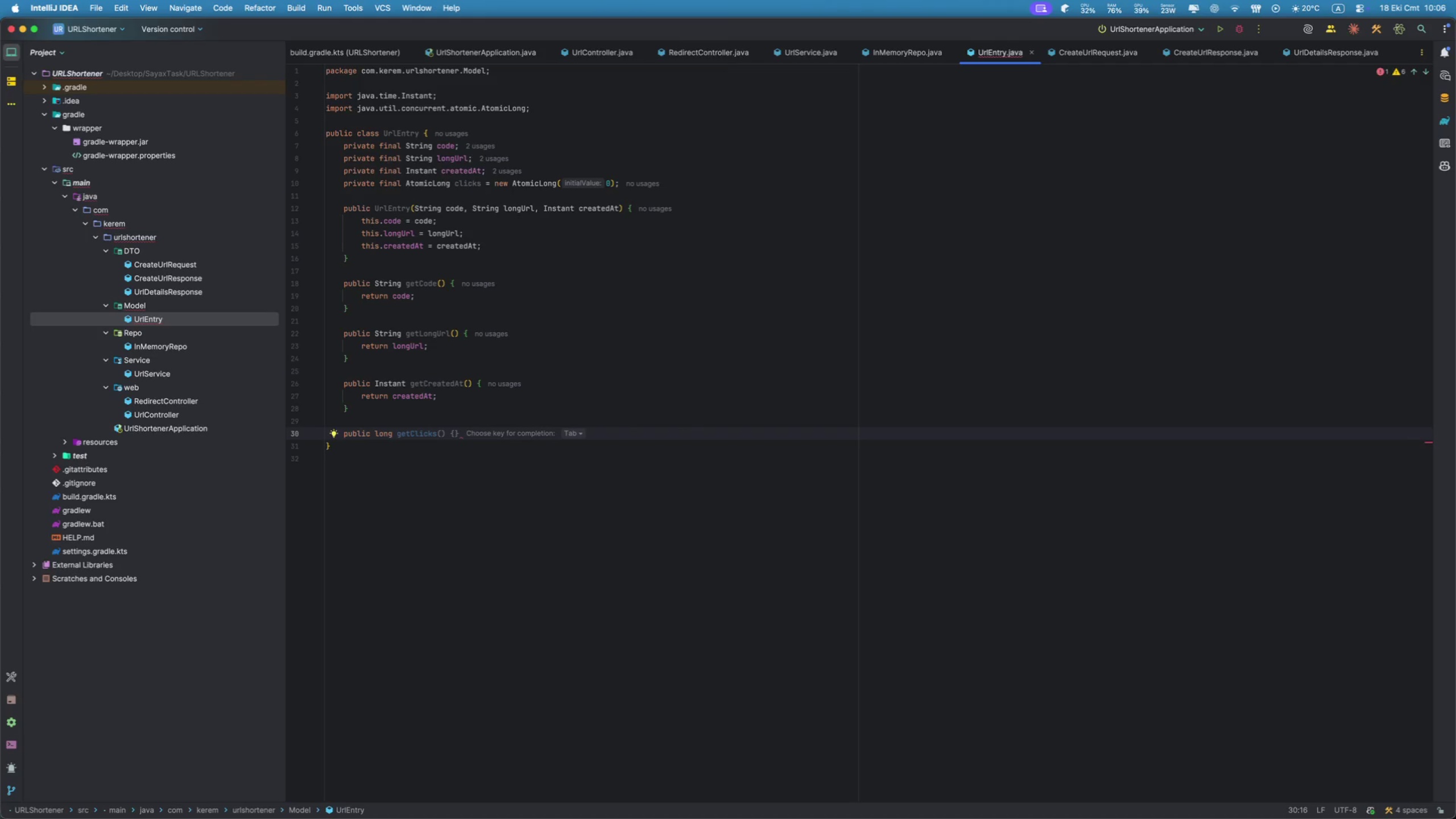 
type( incrementAndf)
key(Backspace)
type(Get()
 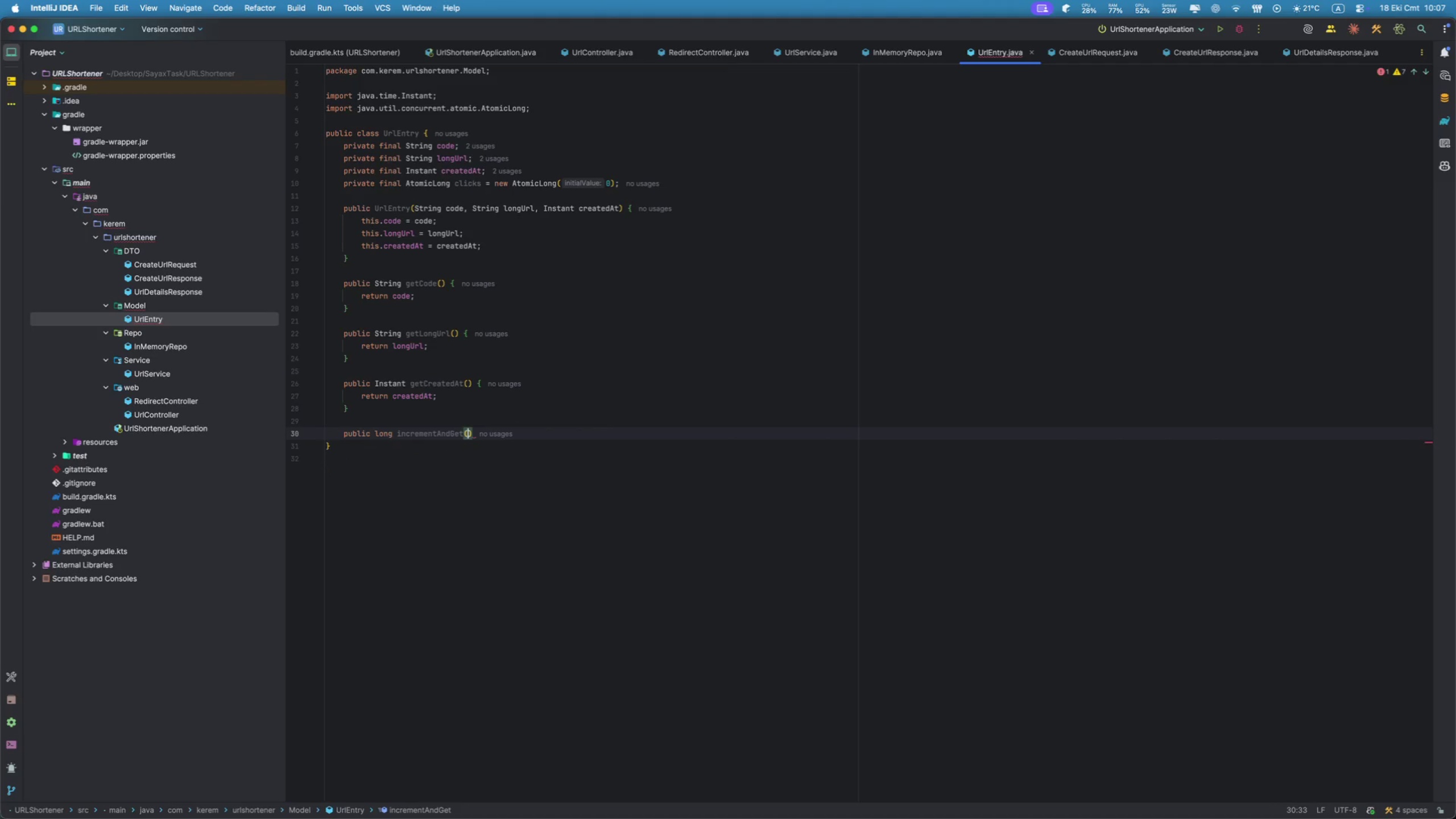 
key(ArrowRight)
 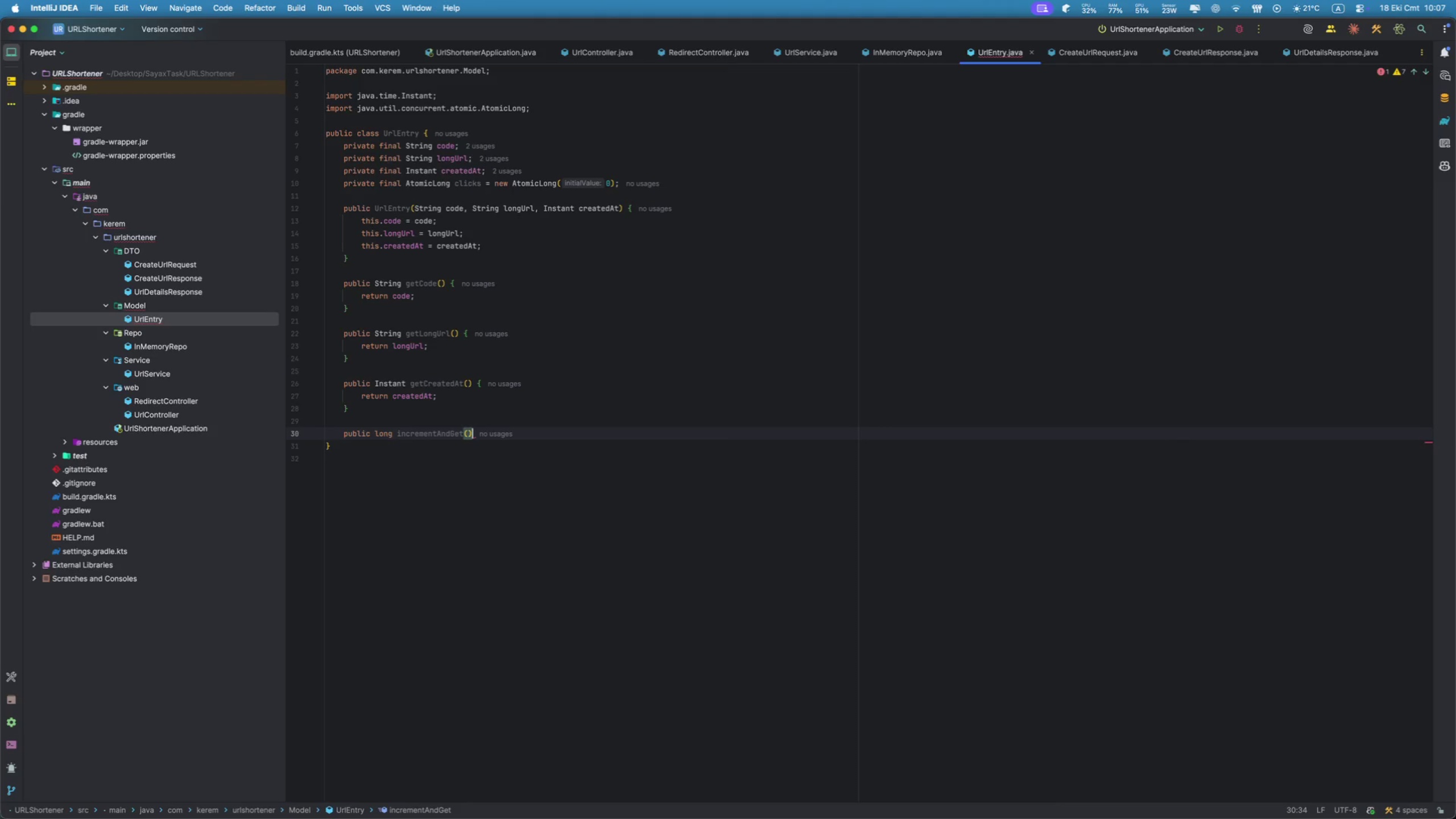 
key(Shift+ShiftRight)
 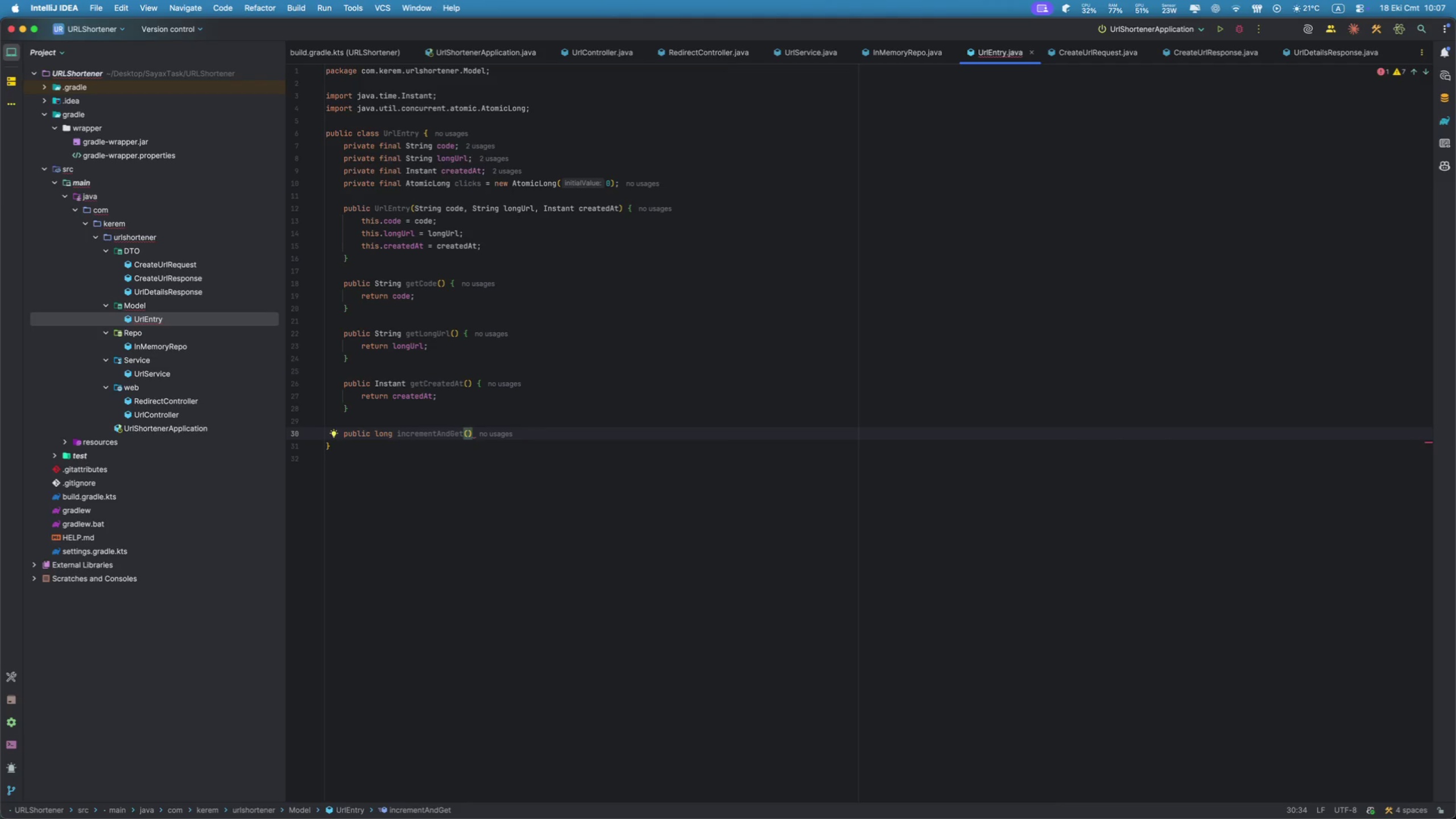 
key(Shift+BracketLeft)
 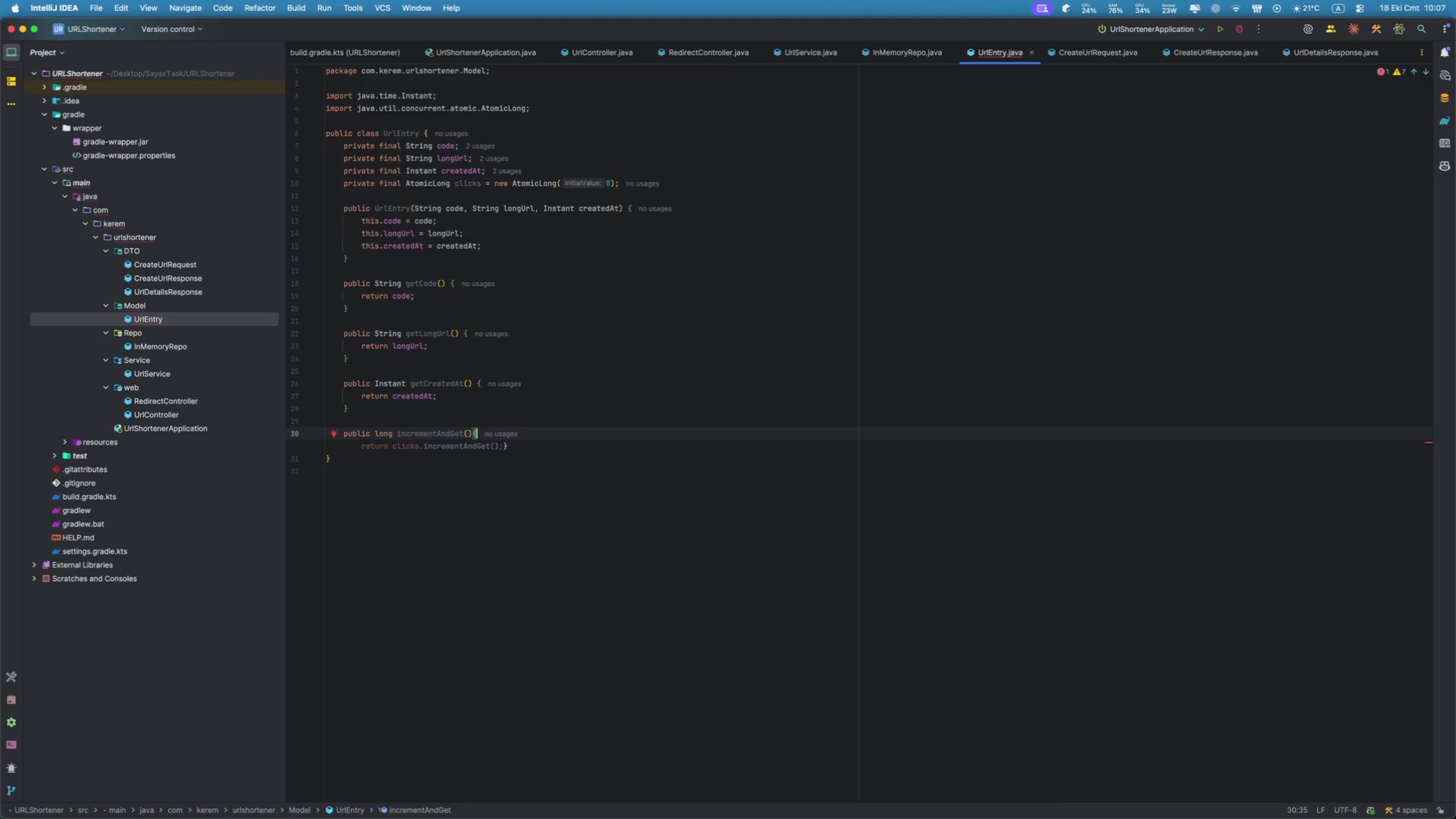 
key(Enter)
 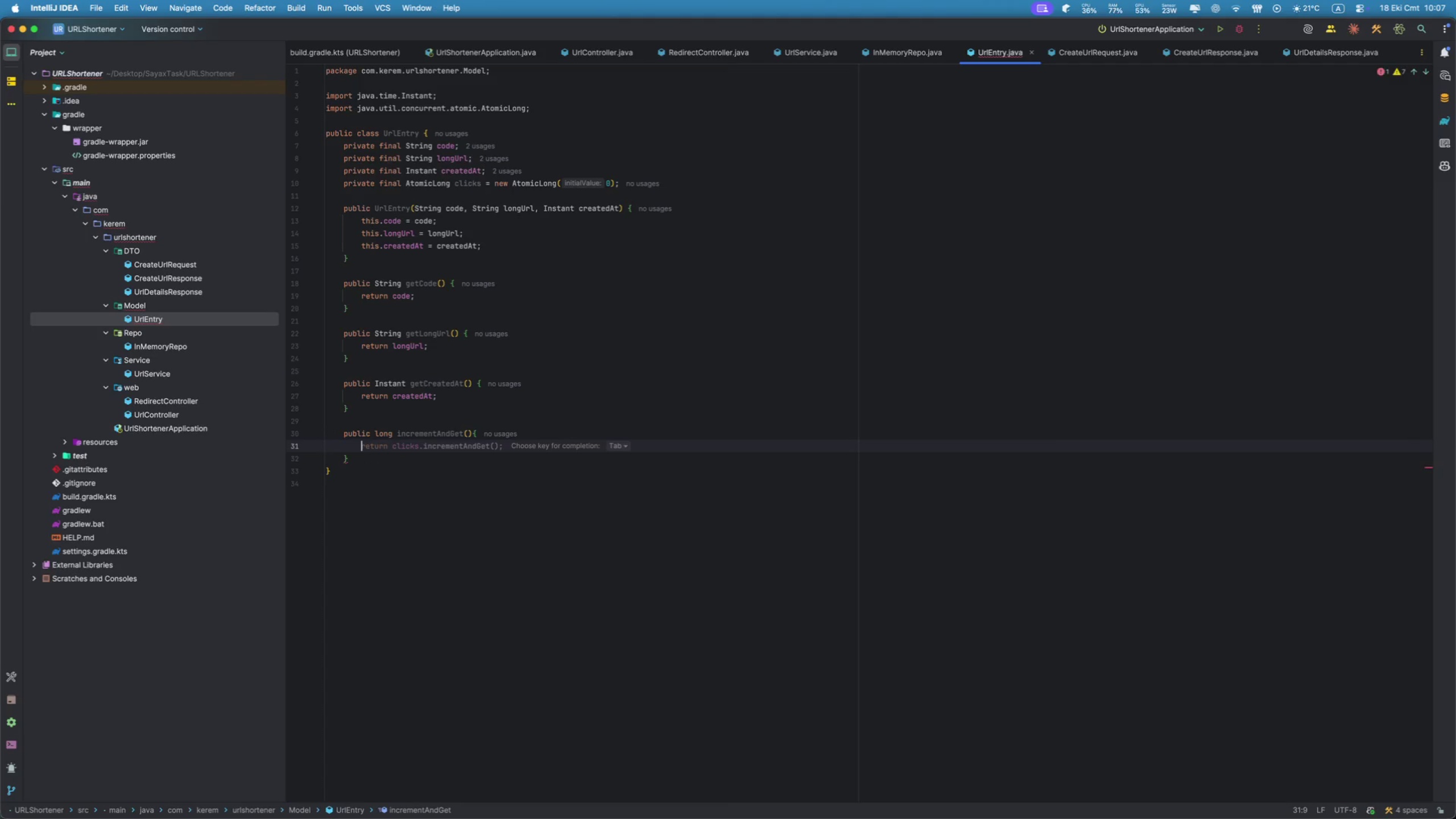 
key(Tab)
 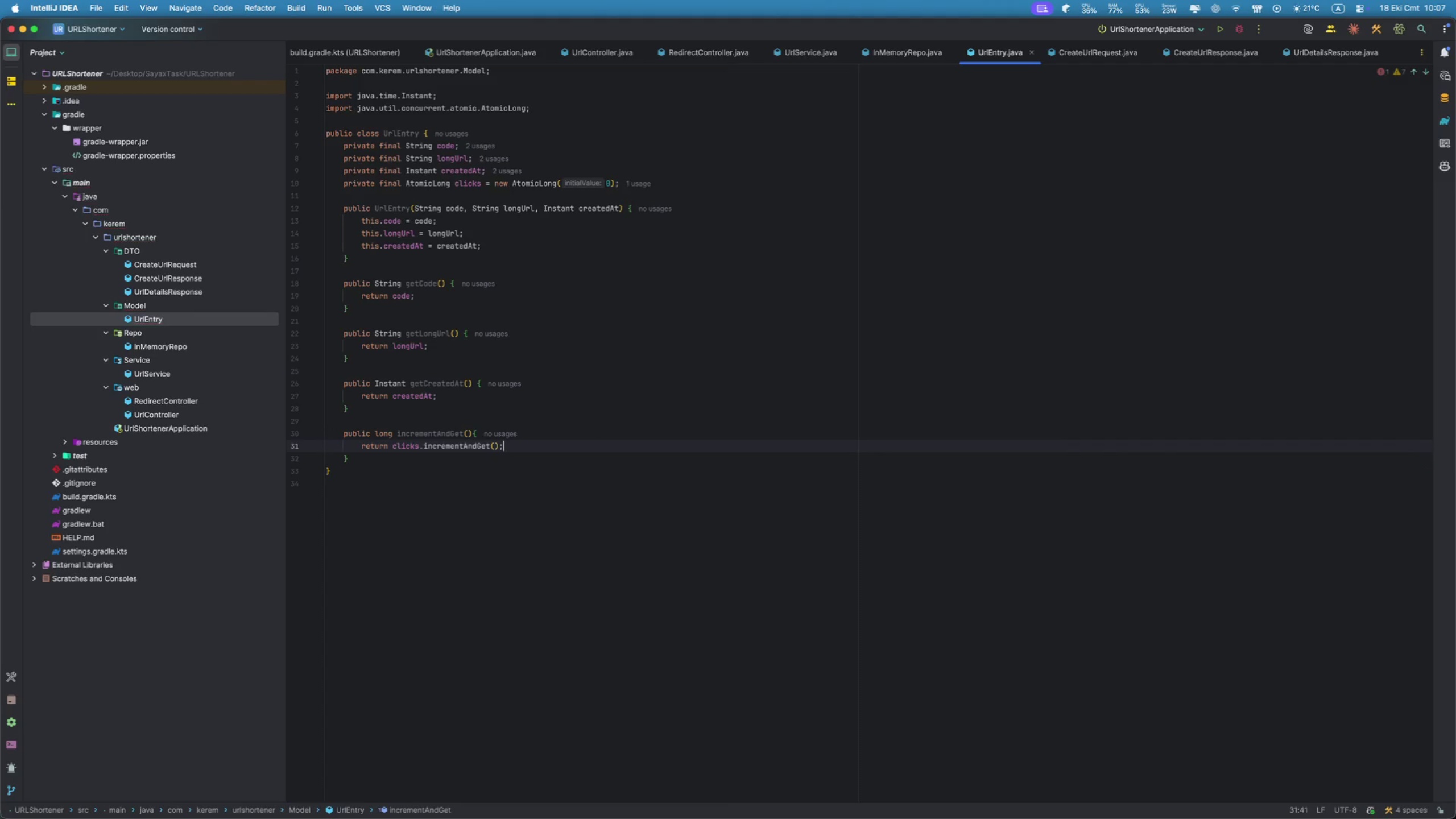 
key(ArrowDown)
 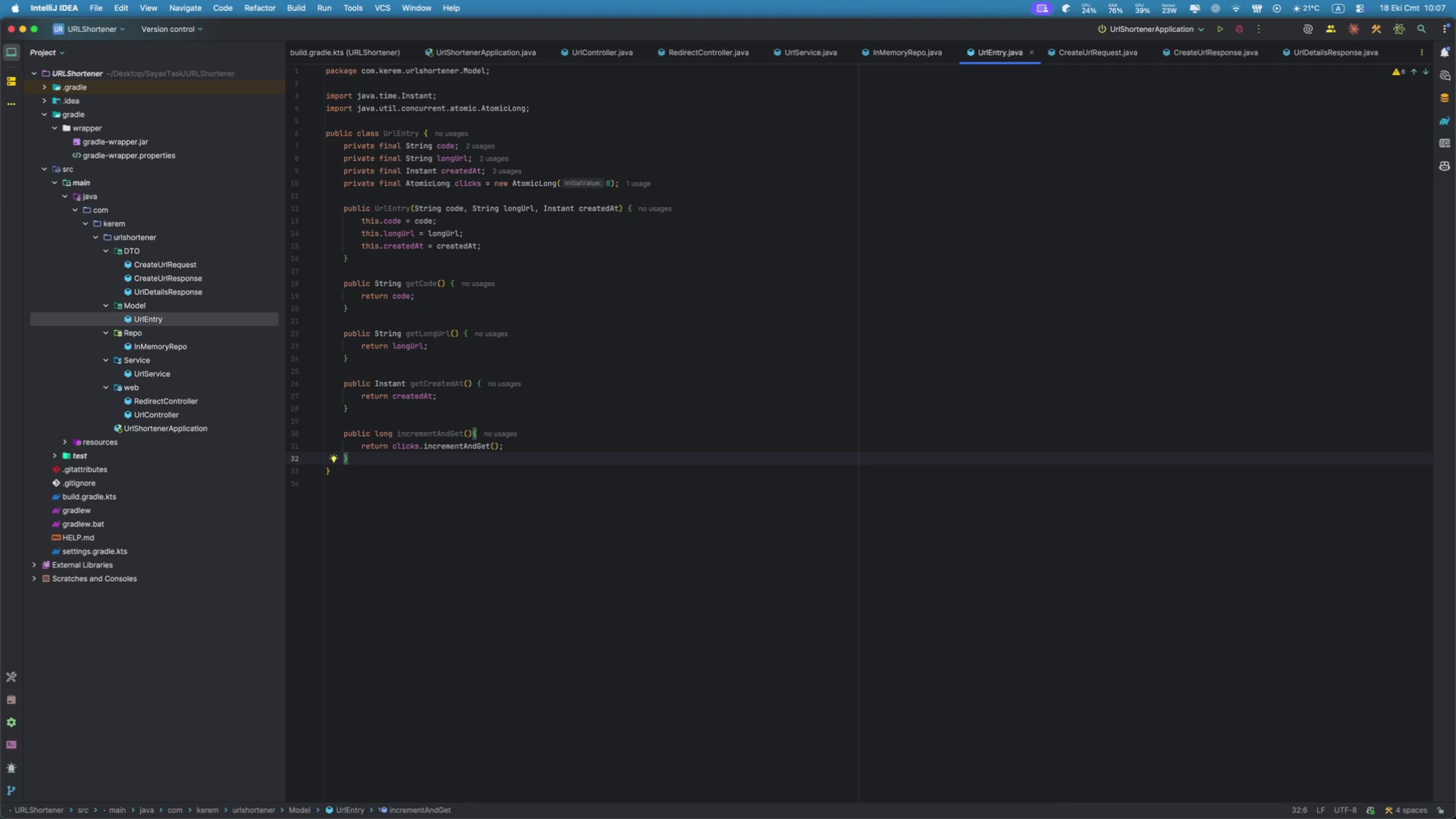 
wait(23.19)
 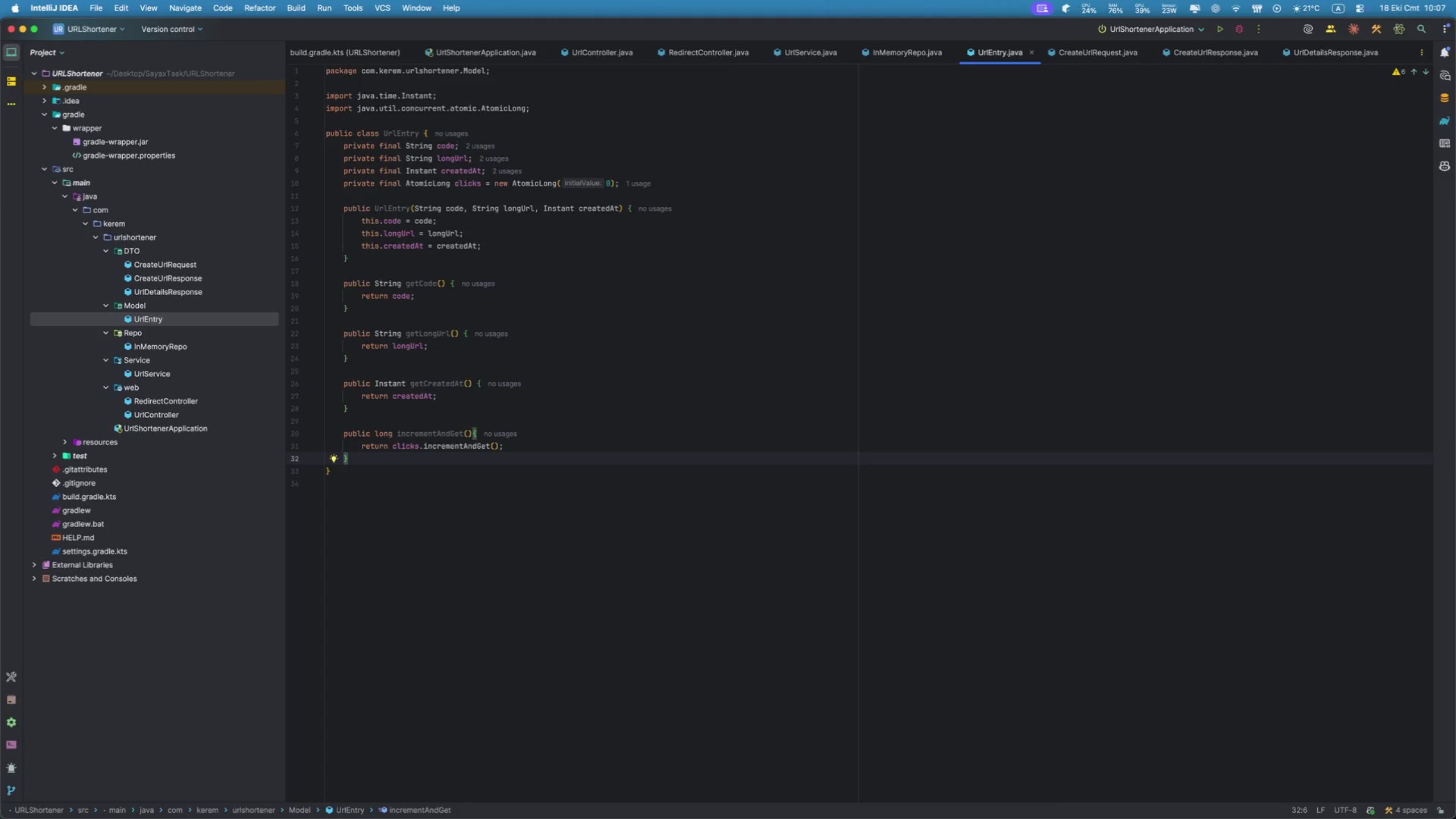 
key(Enter)
 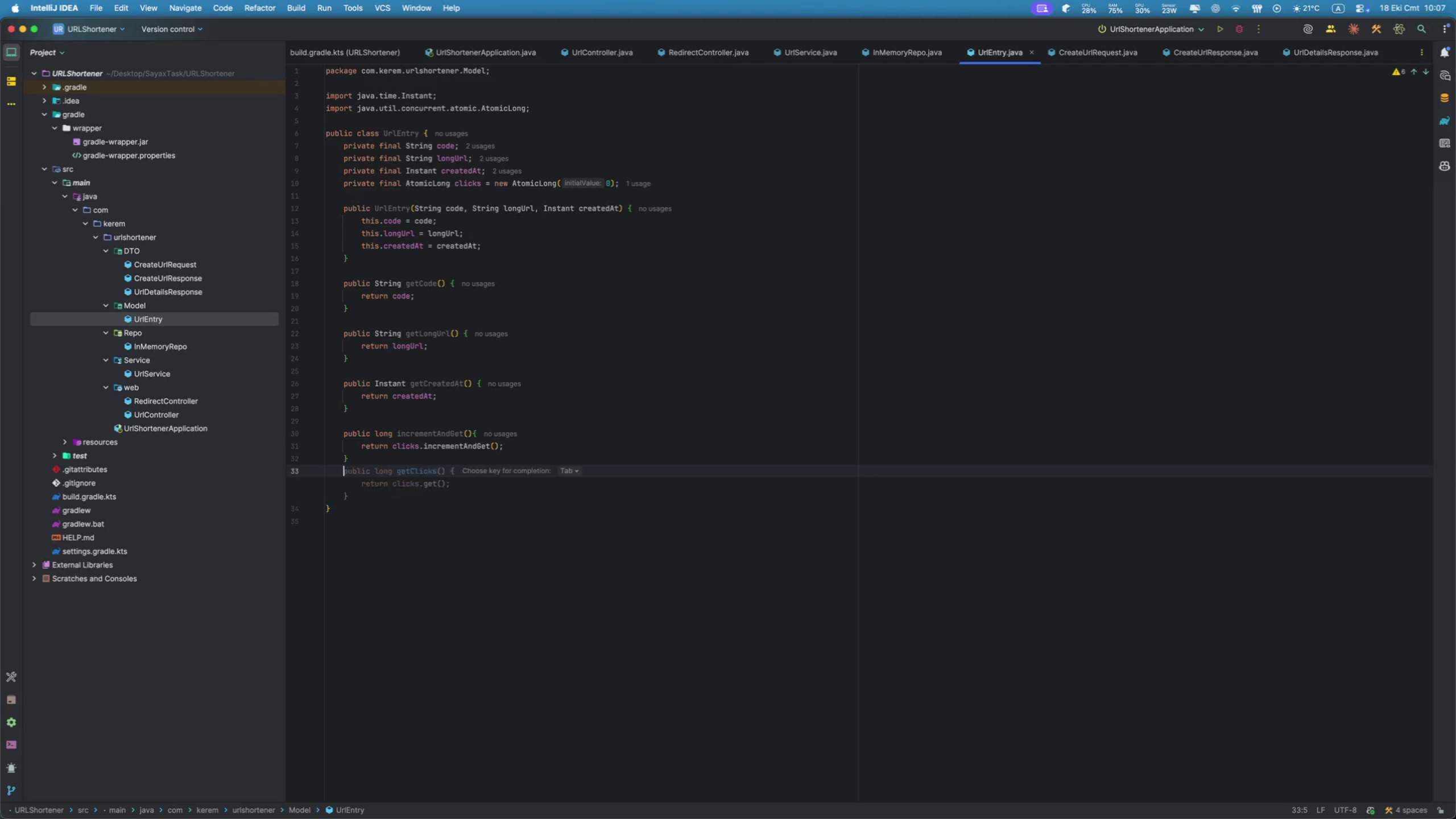 
key(Enter)
 